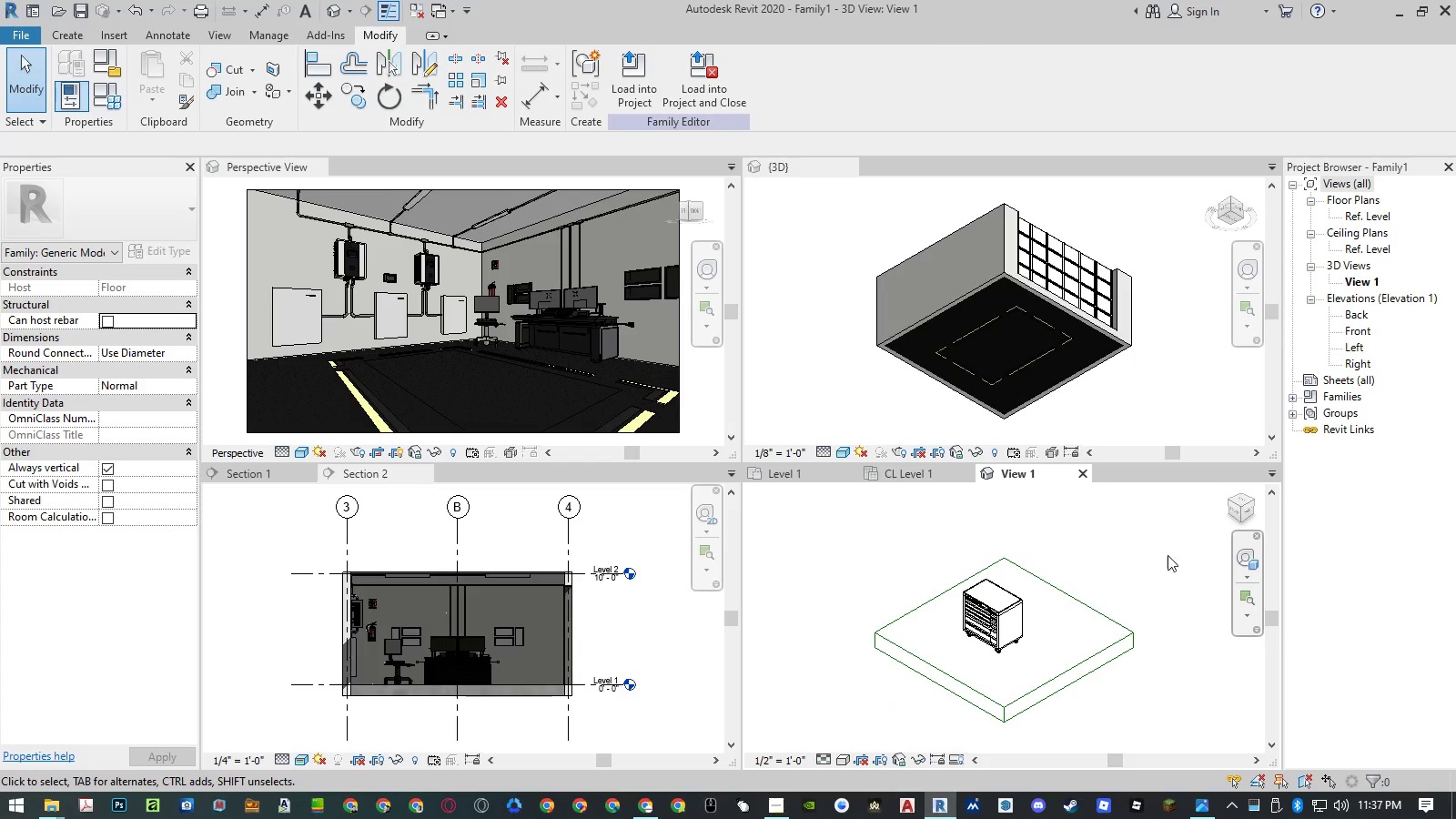 
left_click([1235, 514])
 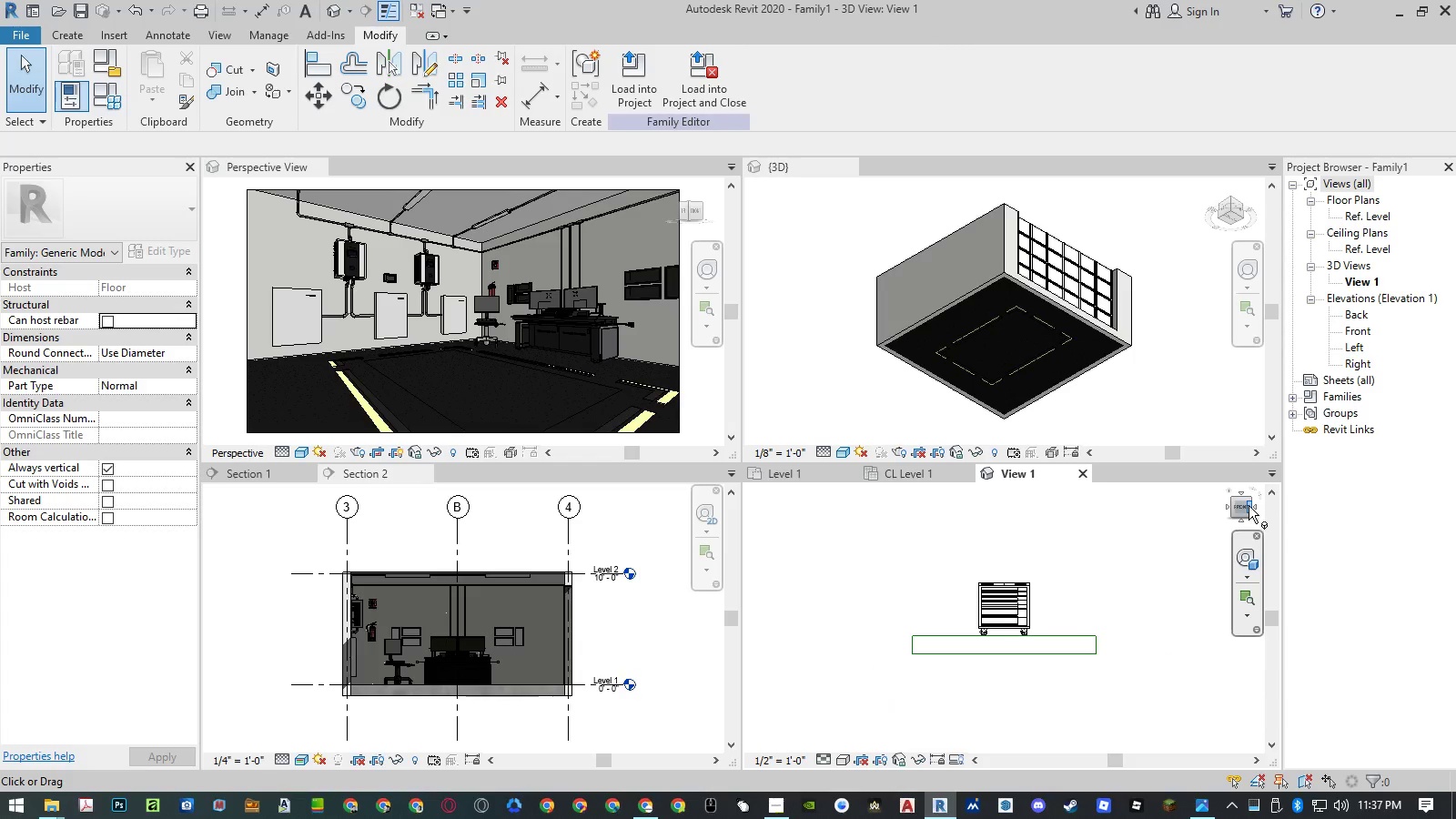 
left_click([1250, 500])
 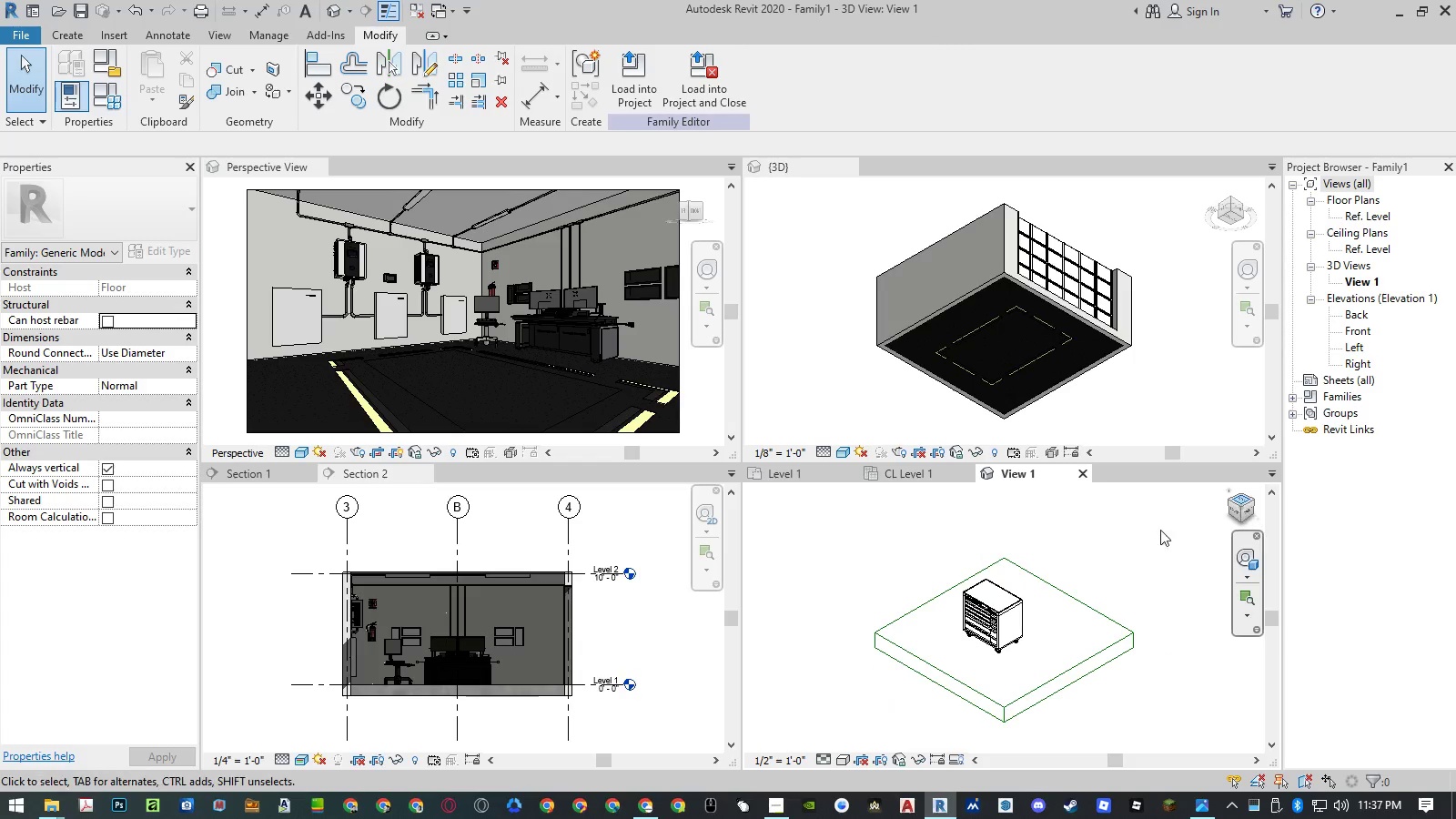 
left_click([1132, 538])
 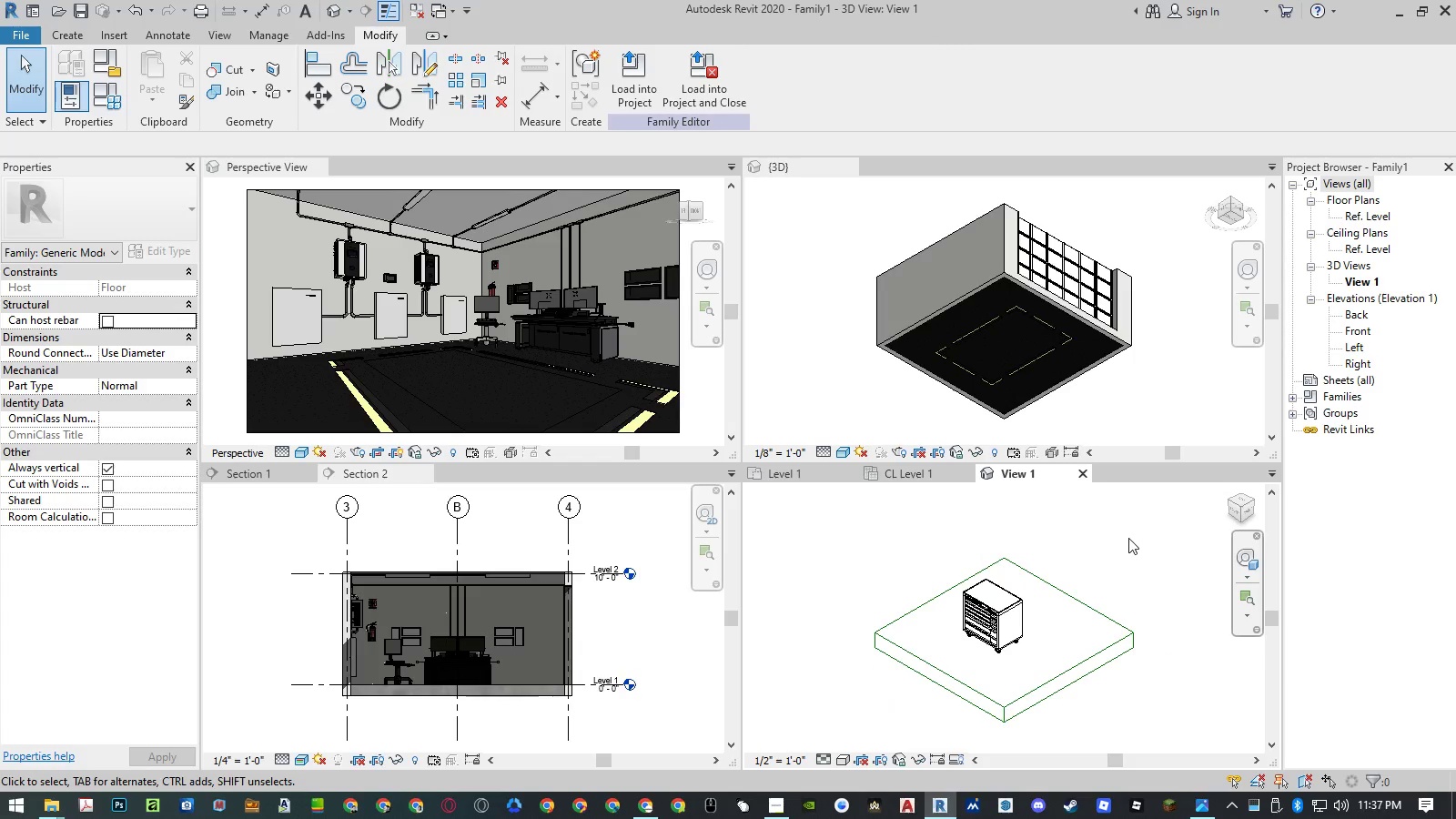 
double_click([1128, 537])
 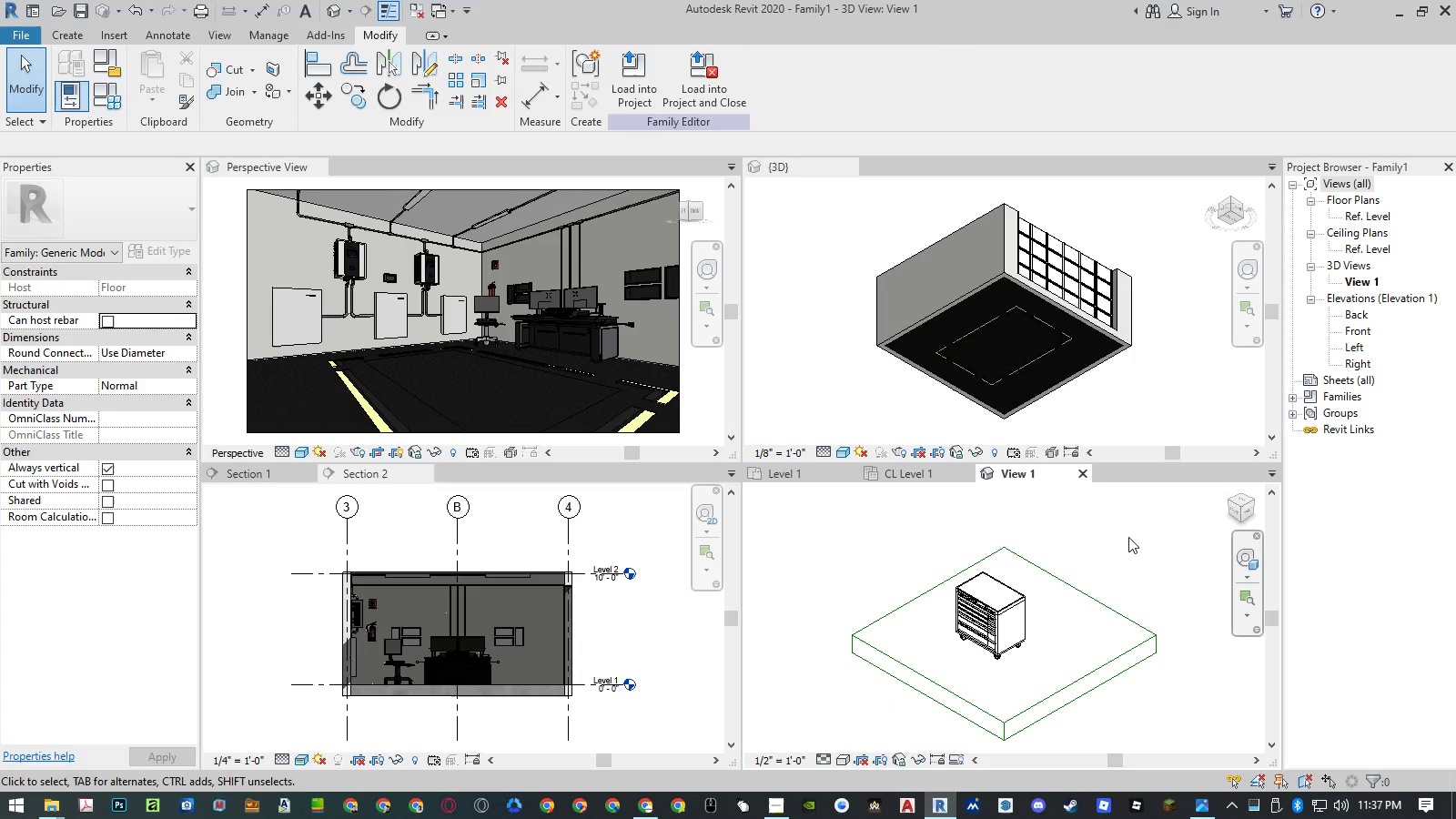 
hold_key(key=ControlLeft, duration=1.09)
 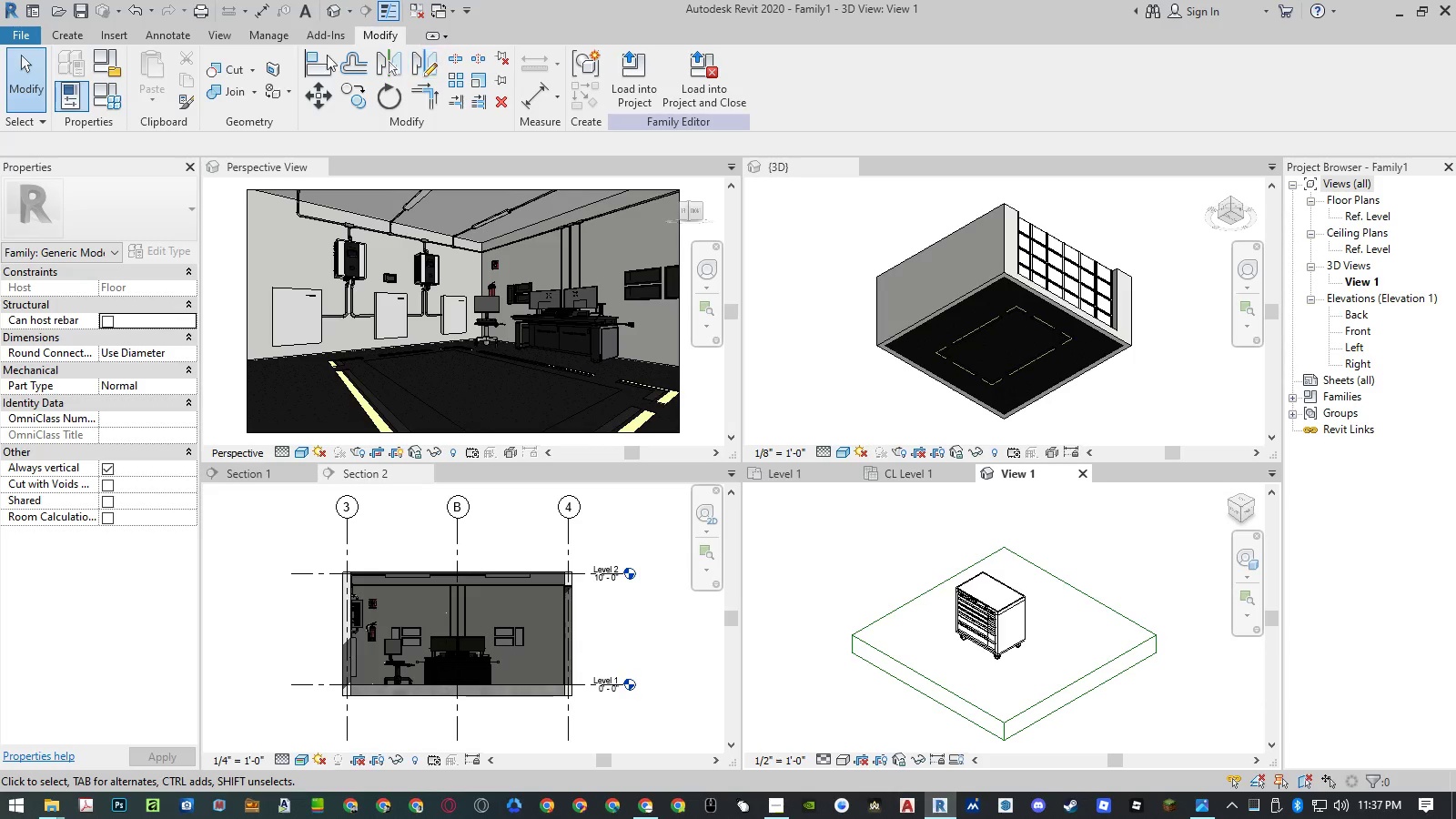 
left_click([253, 40])
 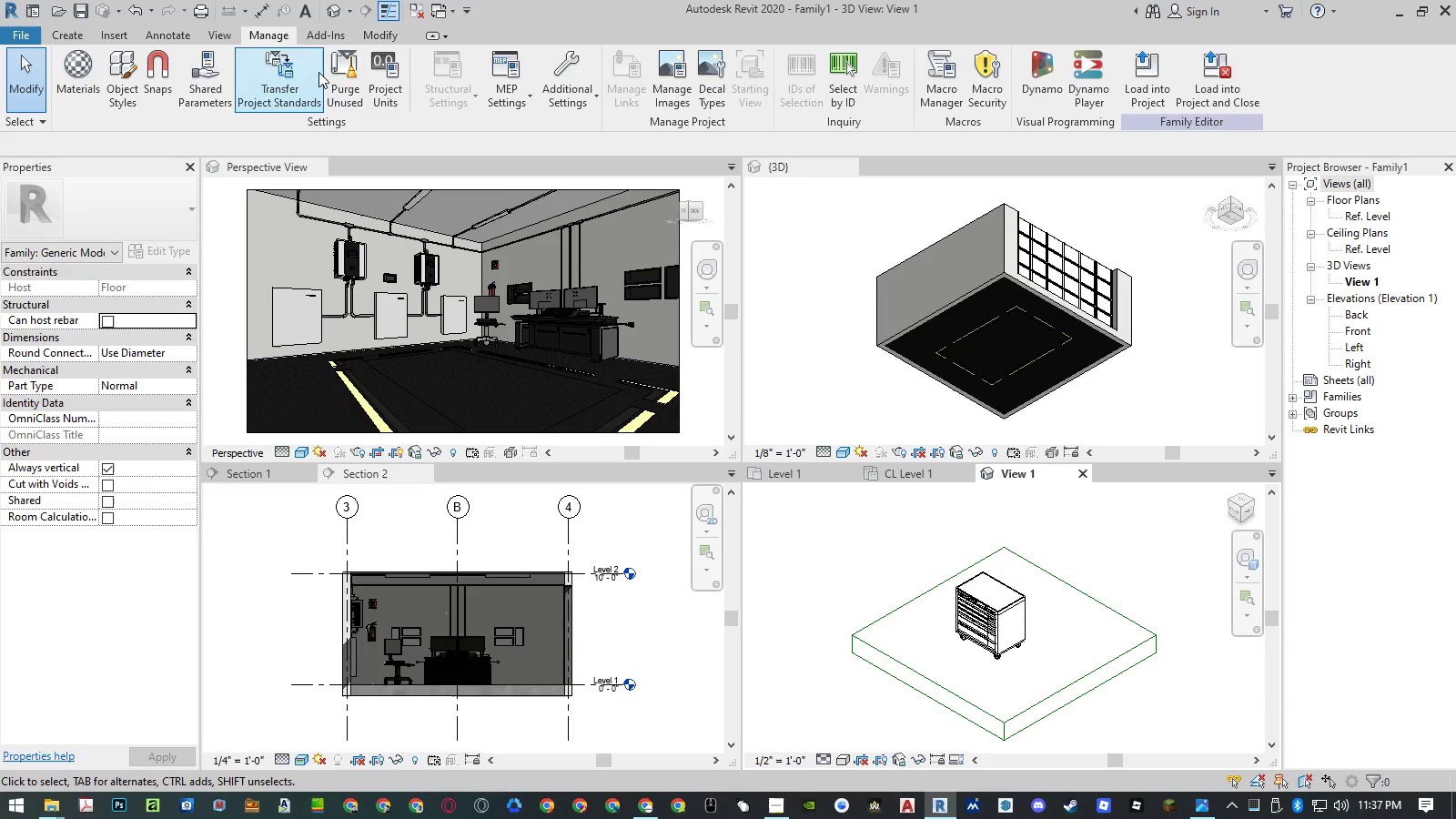 
left_click([344, 74])
 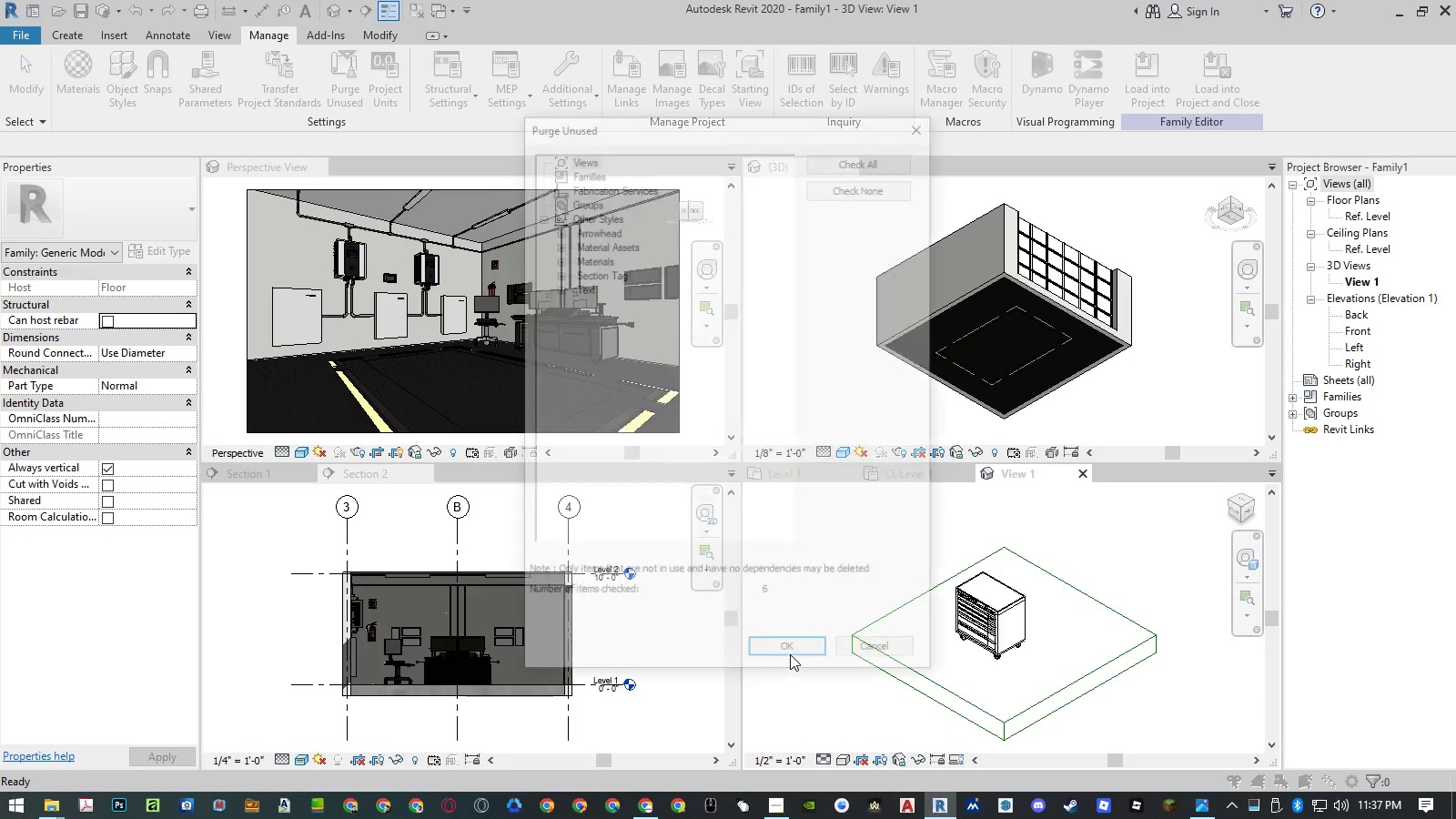 
left_click([790, 654])
 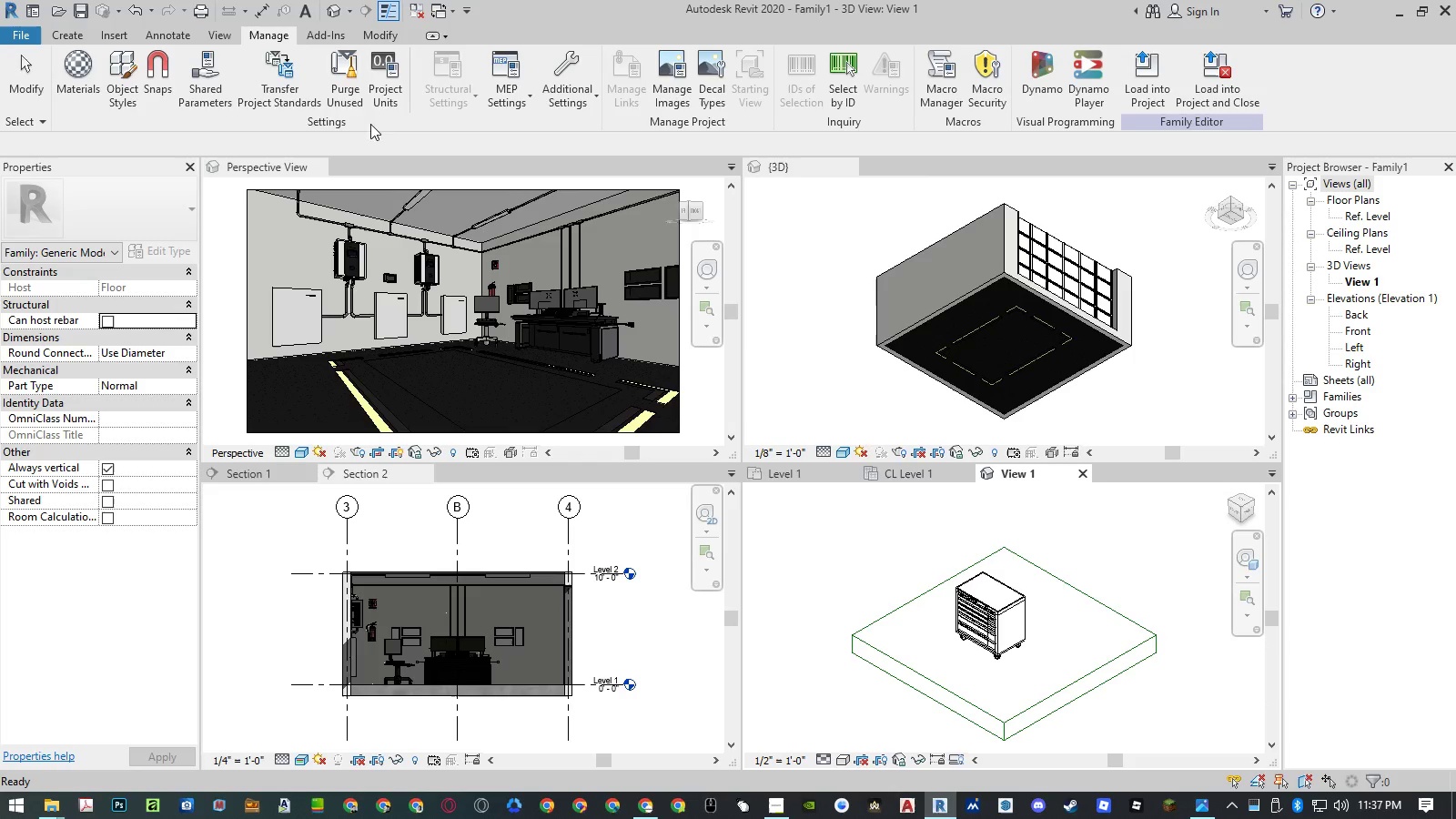 
left_click([354, 92])
 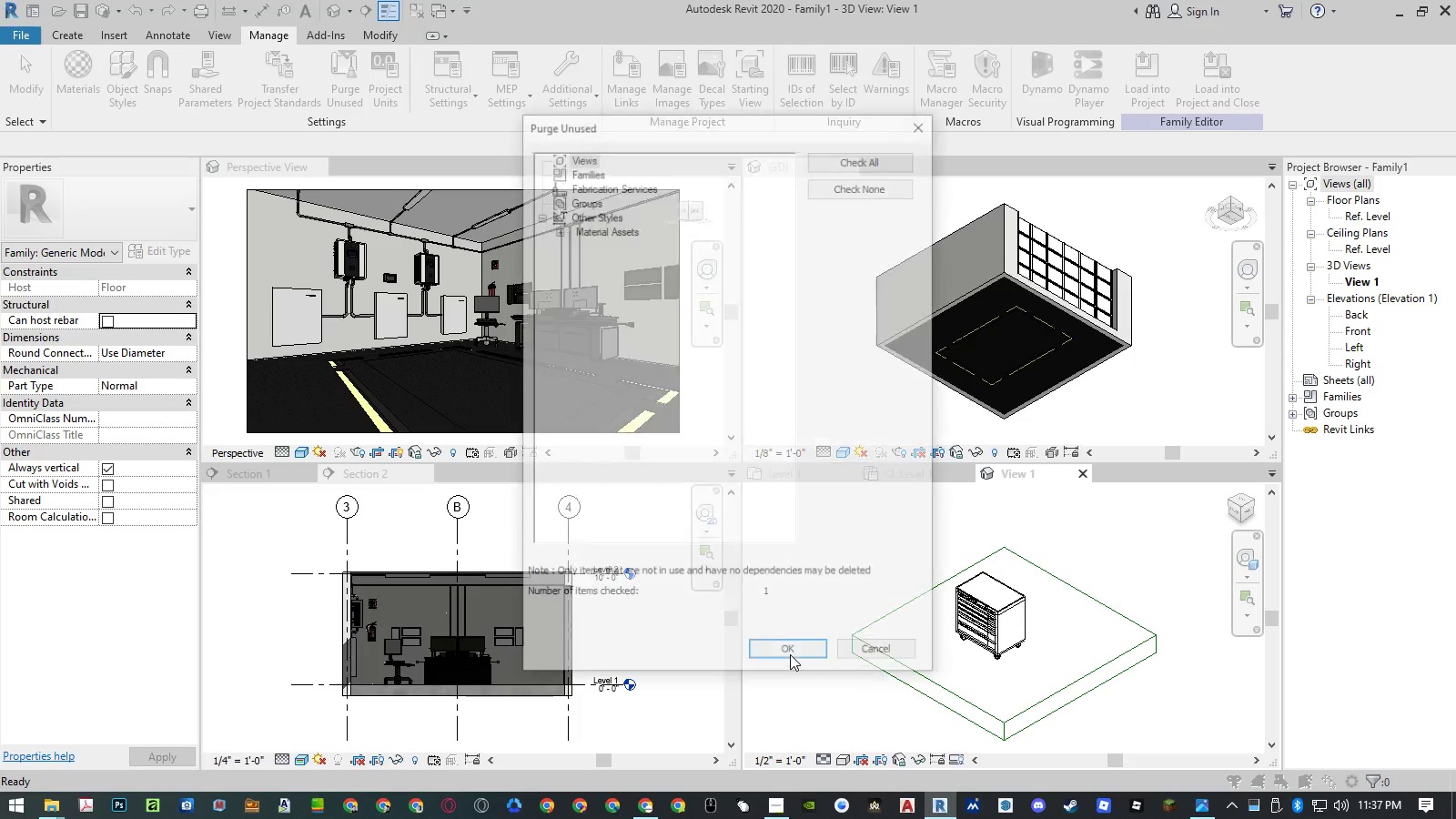 
left_click([790, 654])
 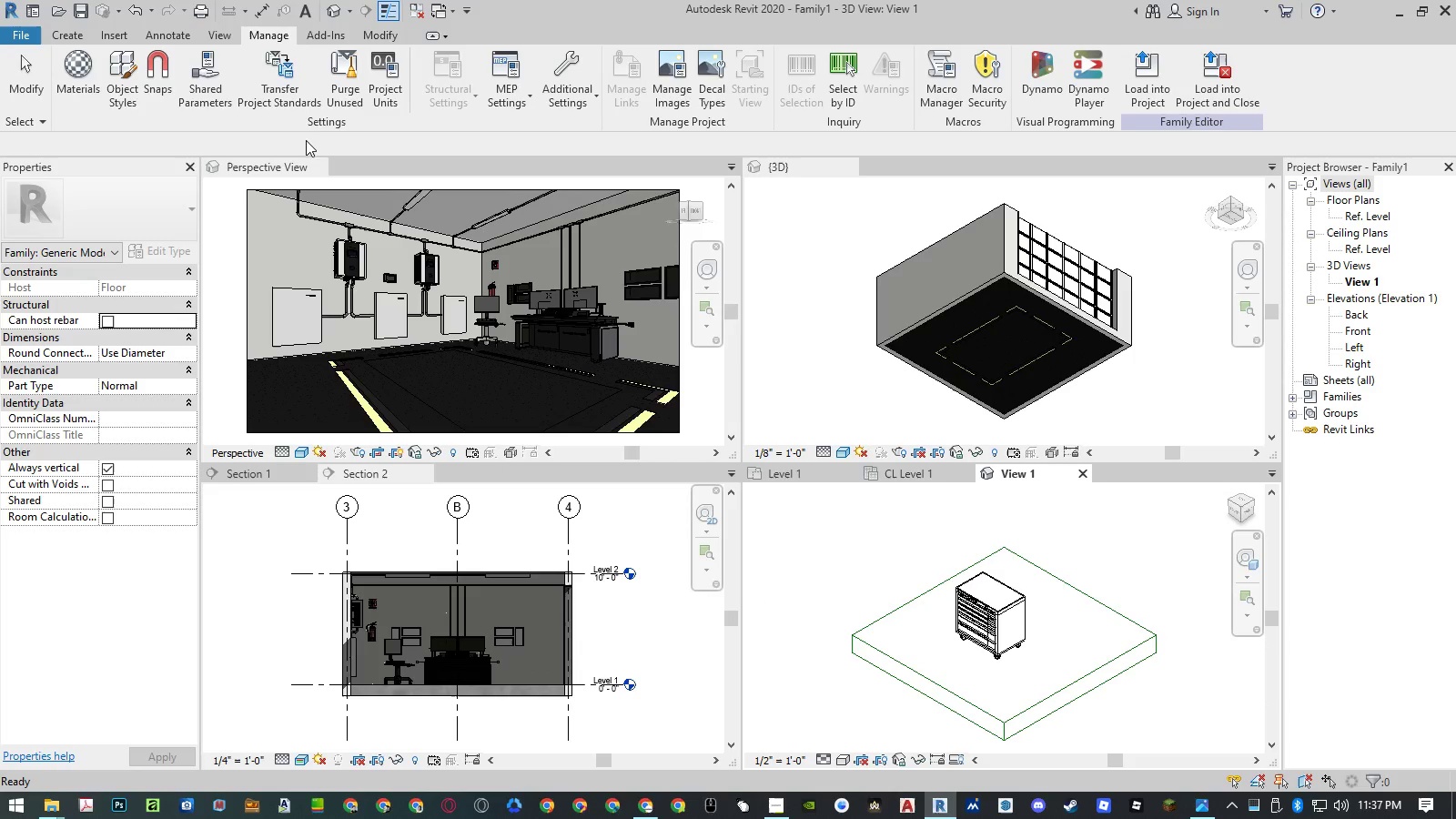 
left_click([342, 99])
 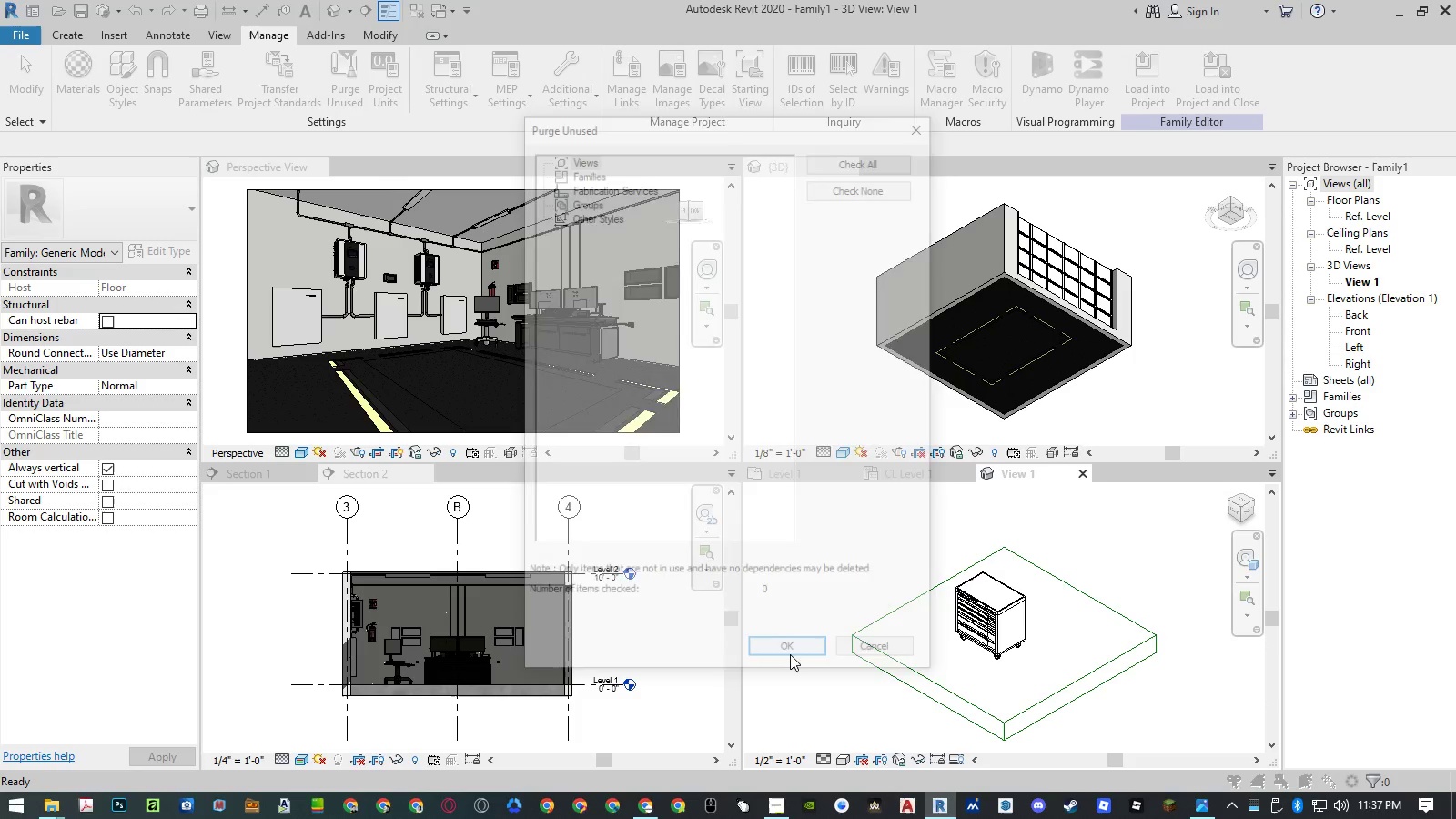 
left_click([790, 654])
 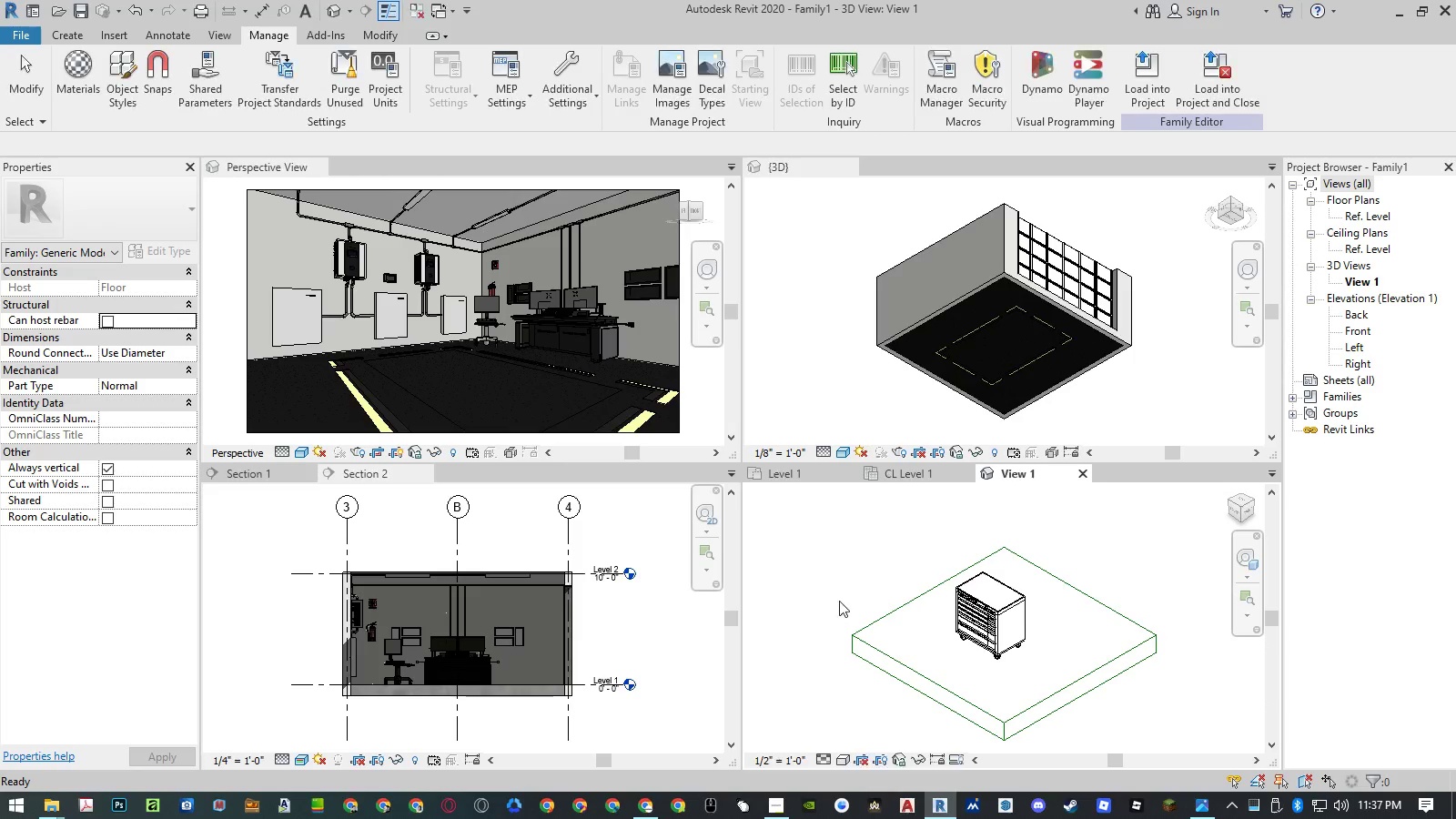 
left_click([834, 580])
 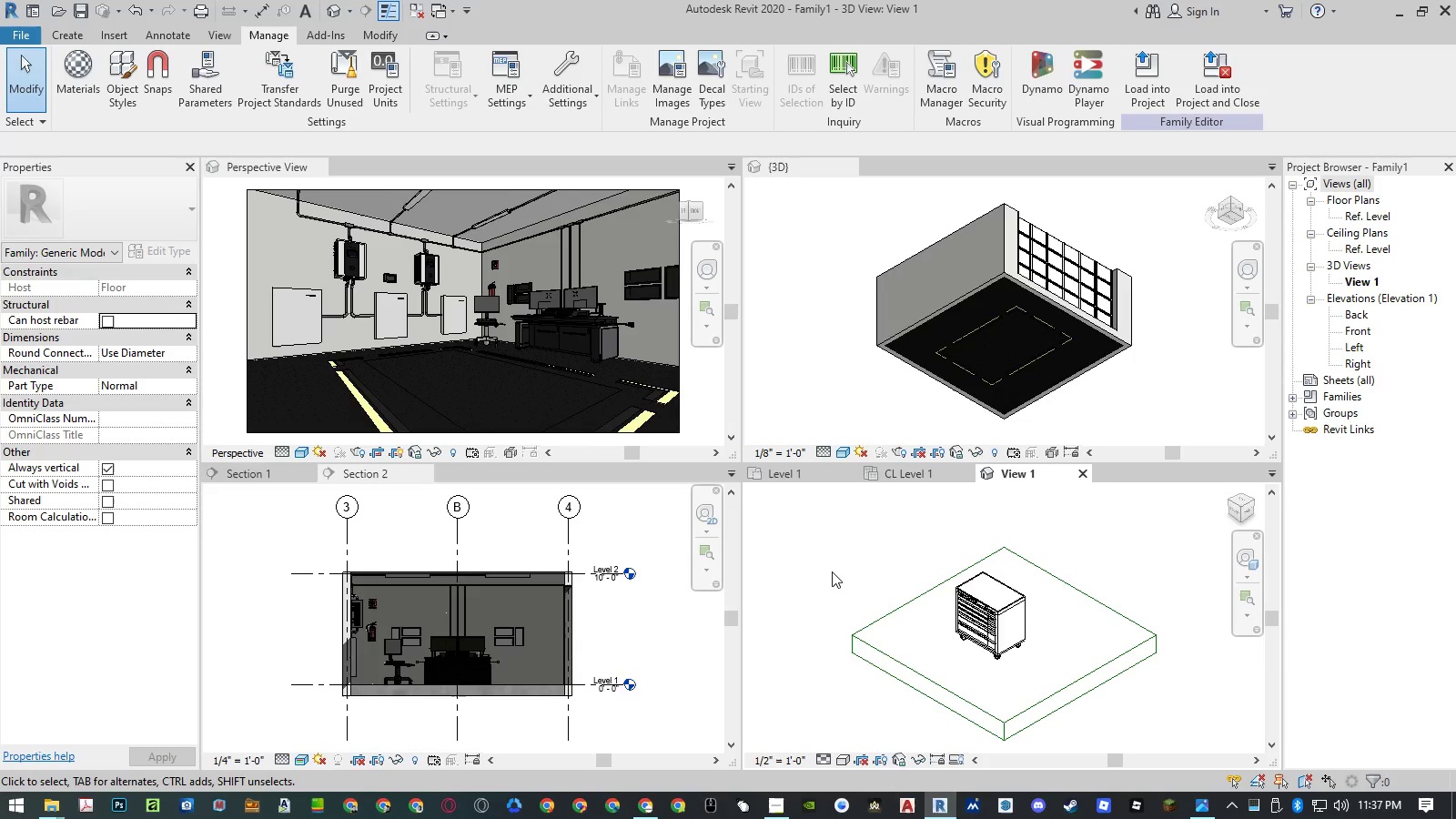 
key(Control+ControlLeft)
 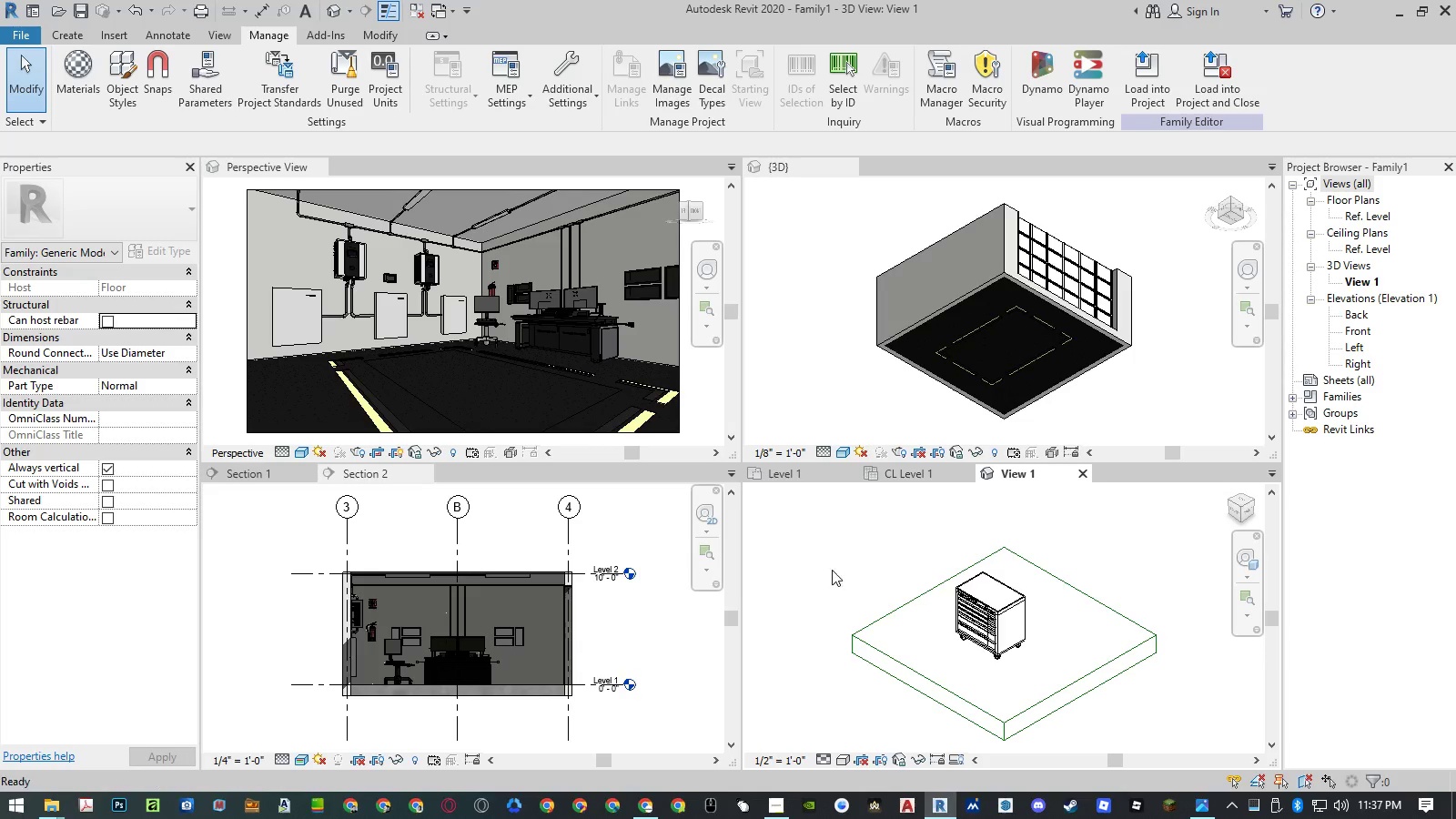 
key(Control+S)
 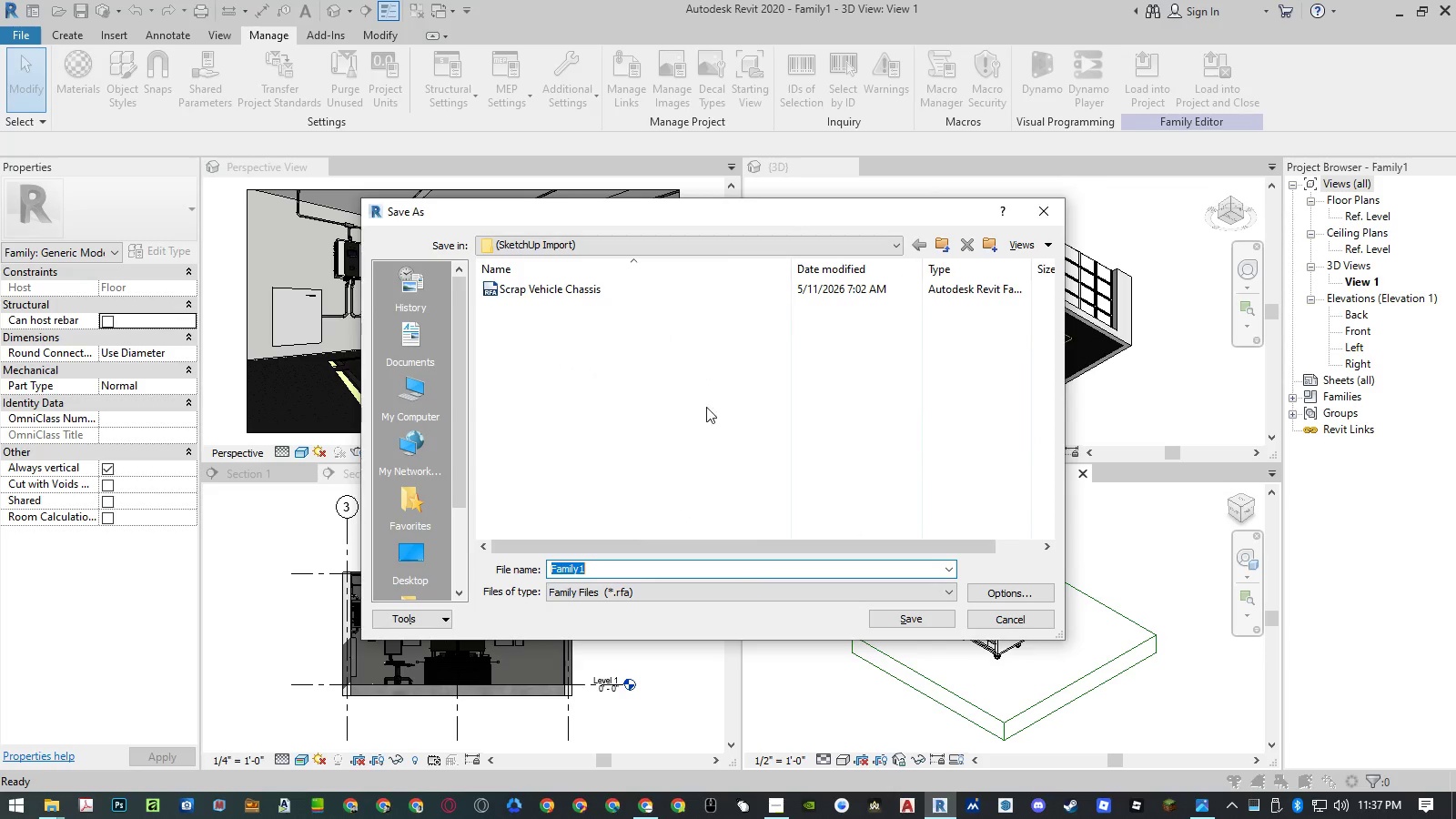 
type(To)
 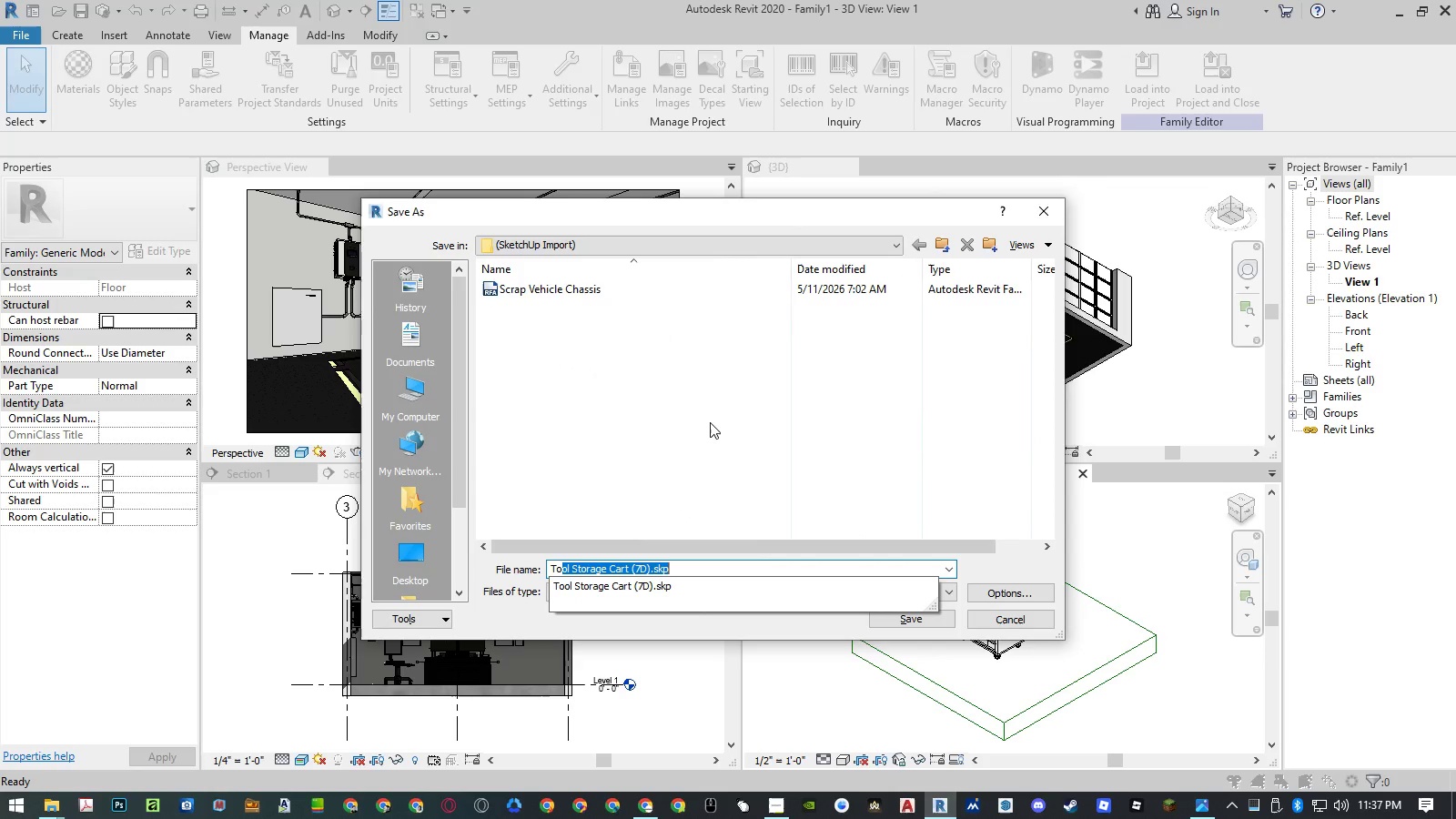 
key(Enter)
 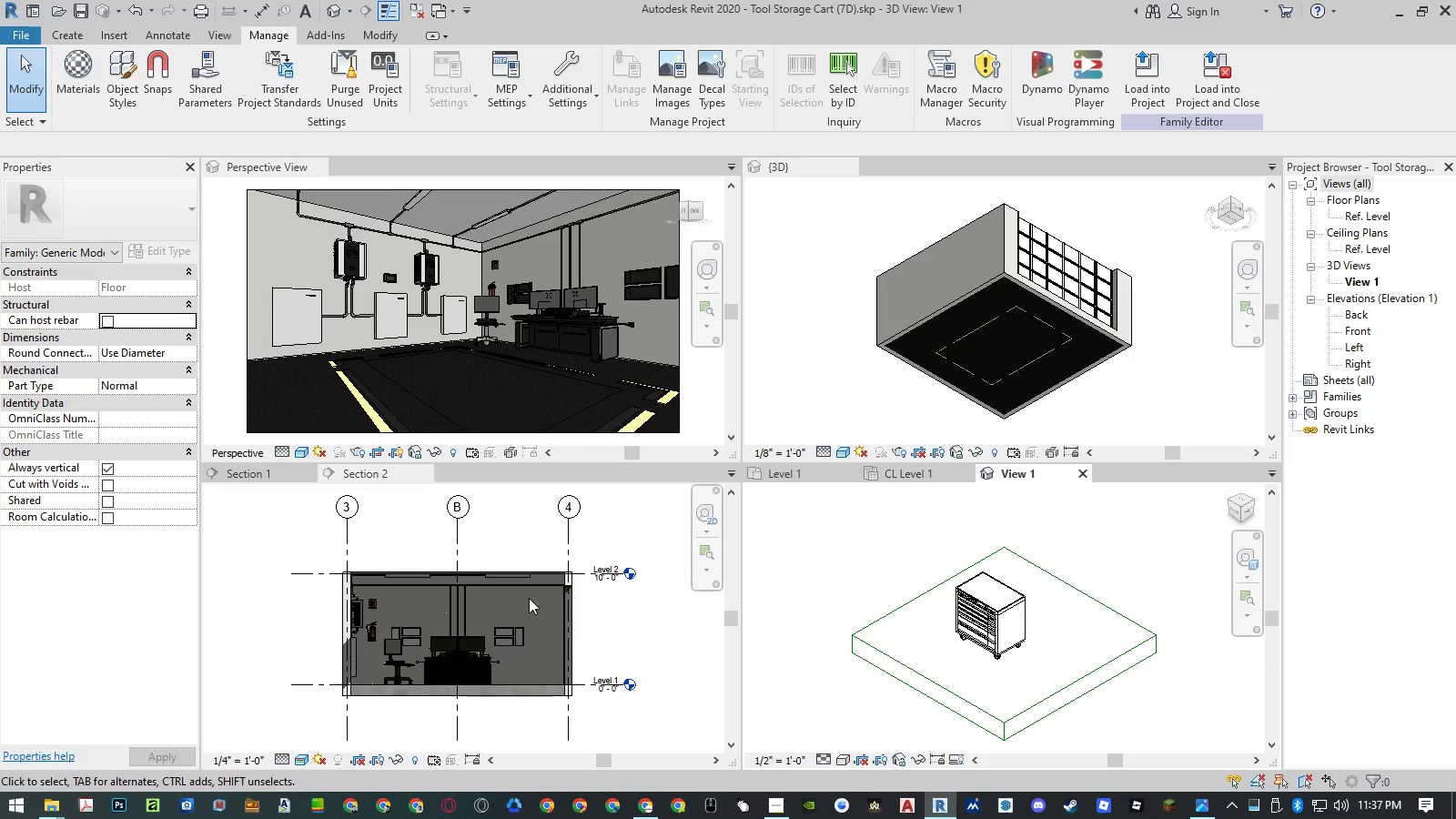 
wait(5.42)
 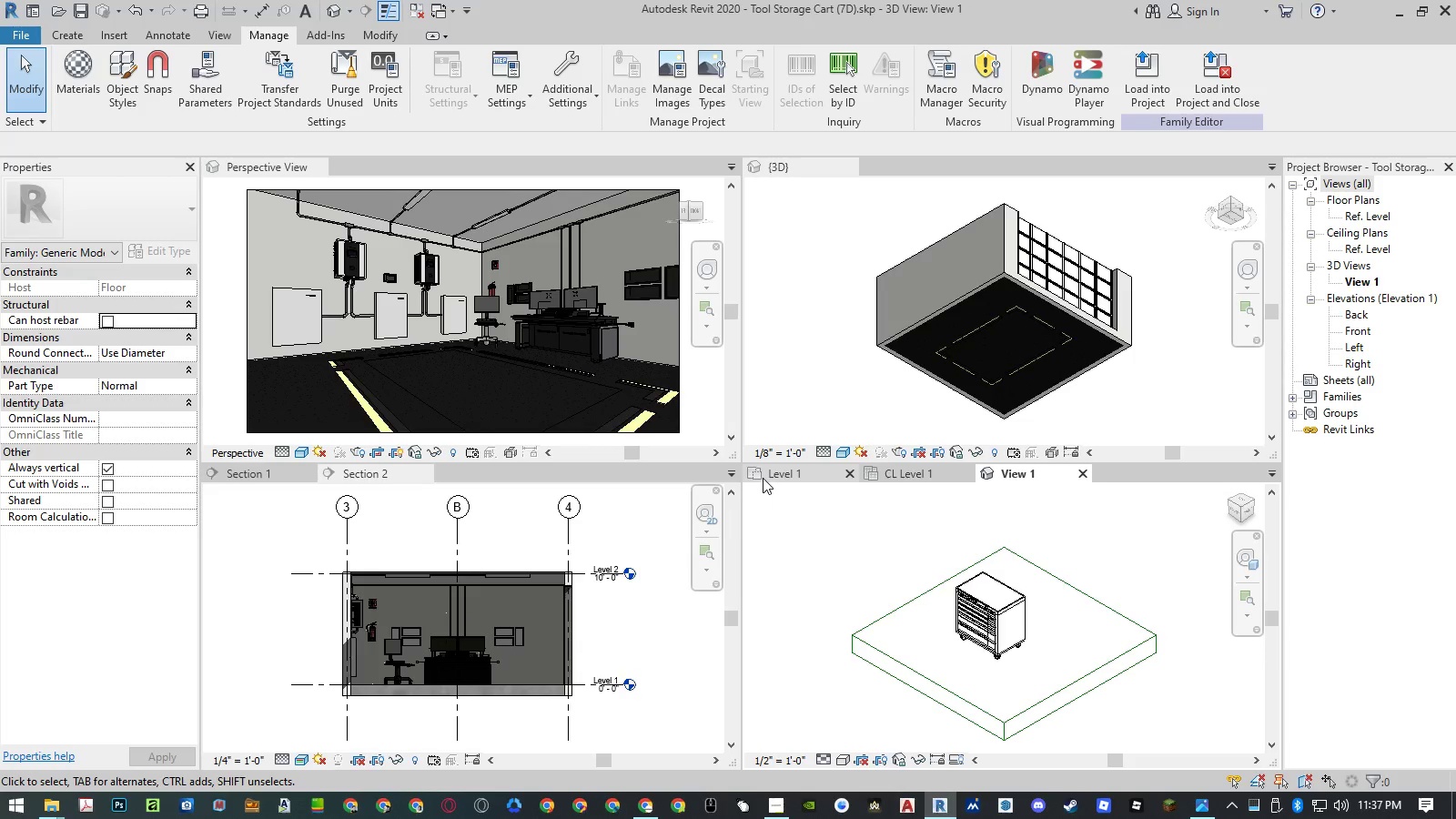 
key(Control+Shift+S)
 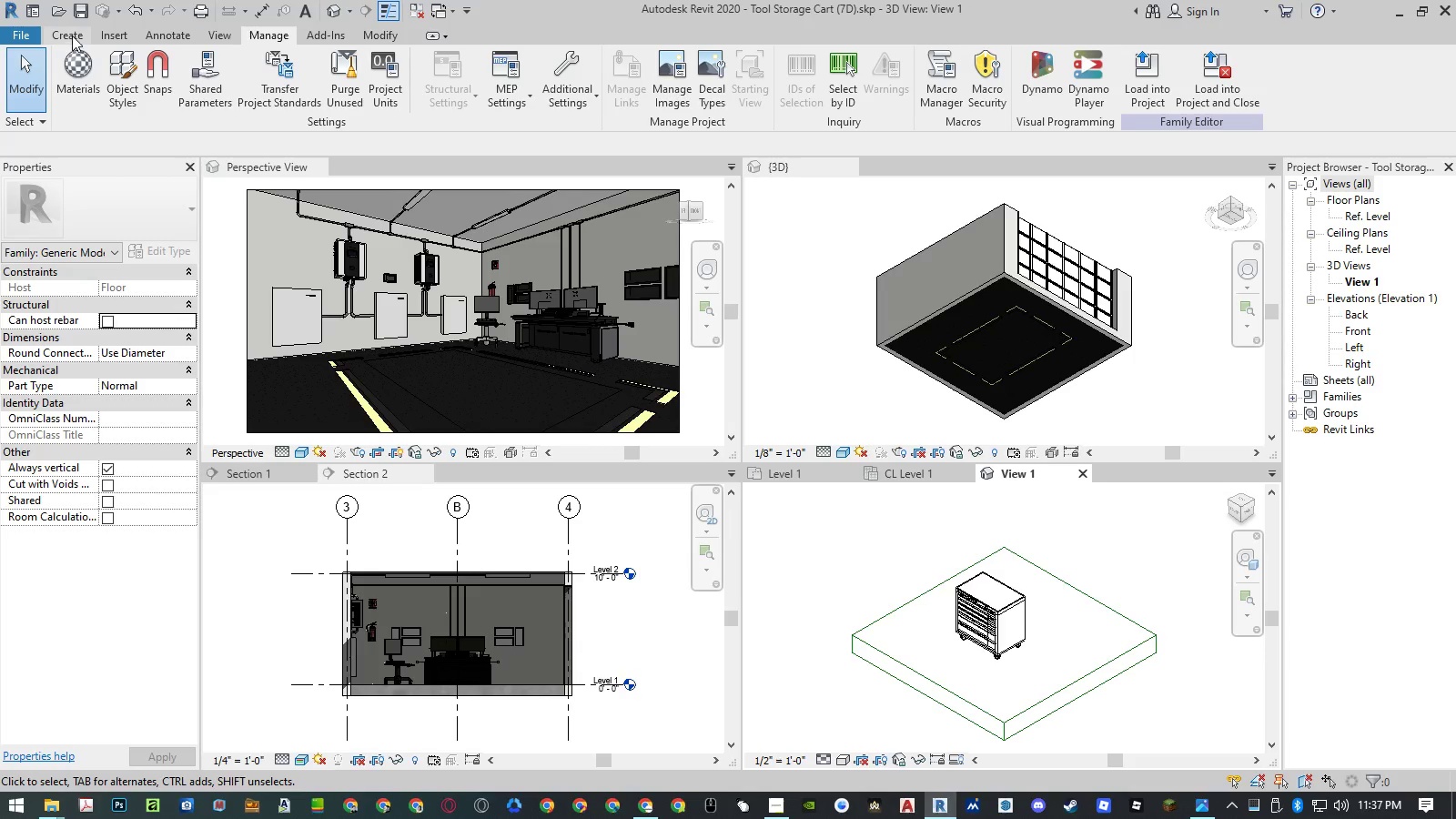 
left_click([19, 36])
 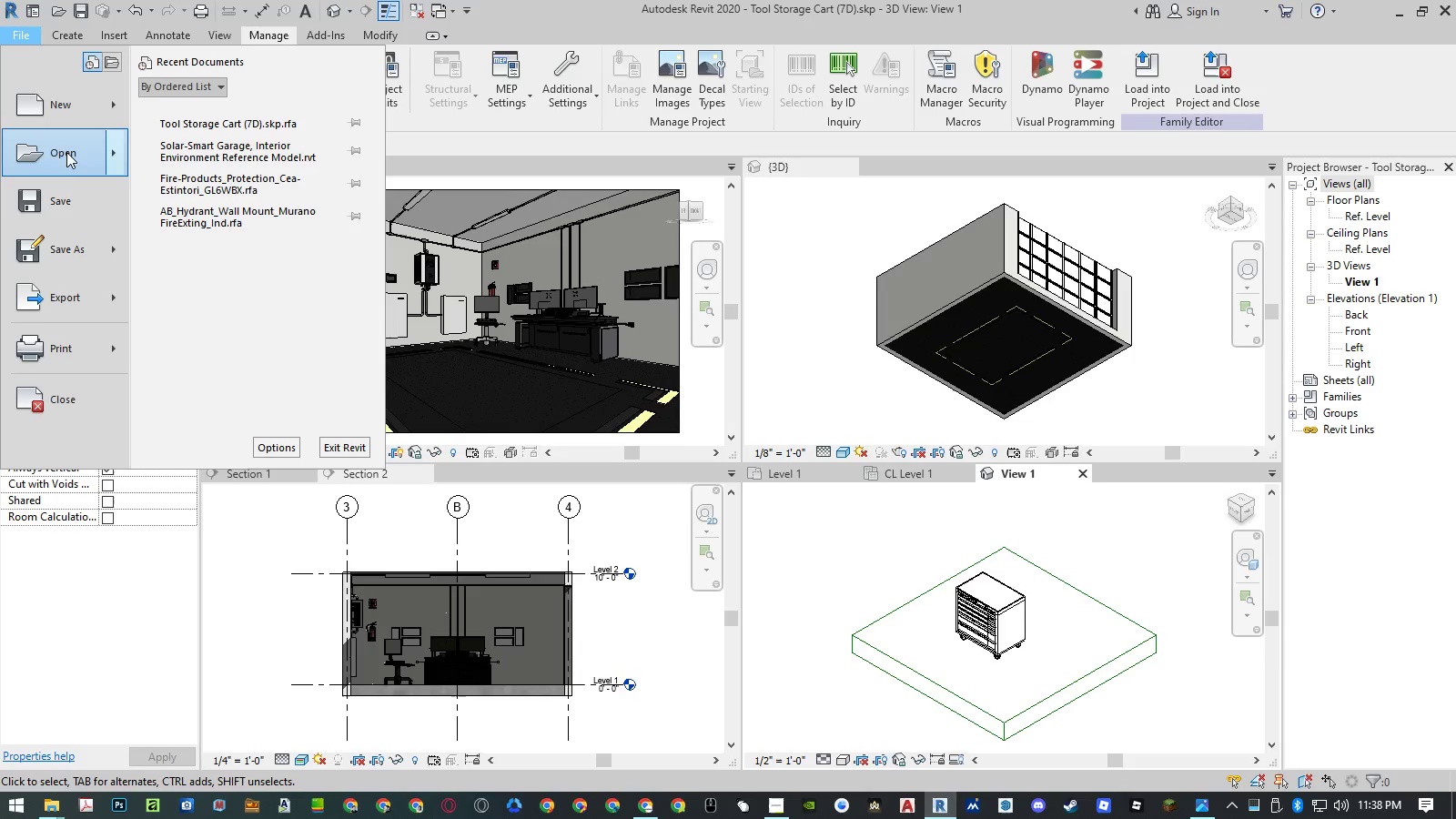 
left_click([67, 249])
 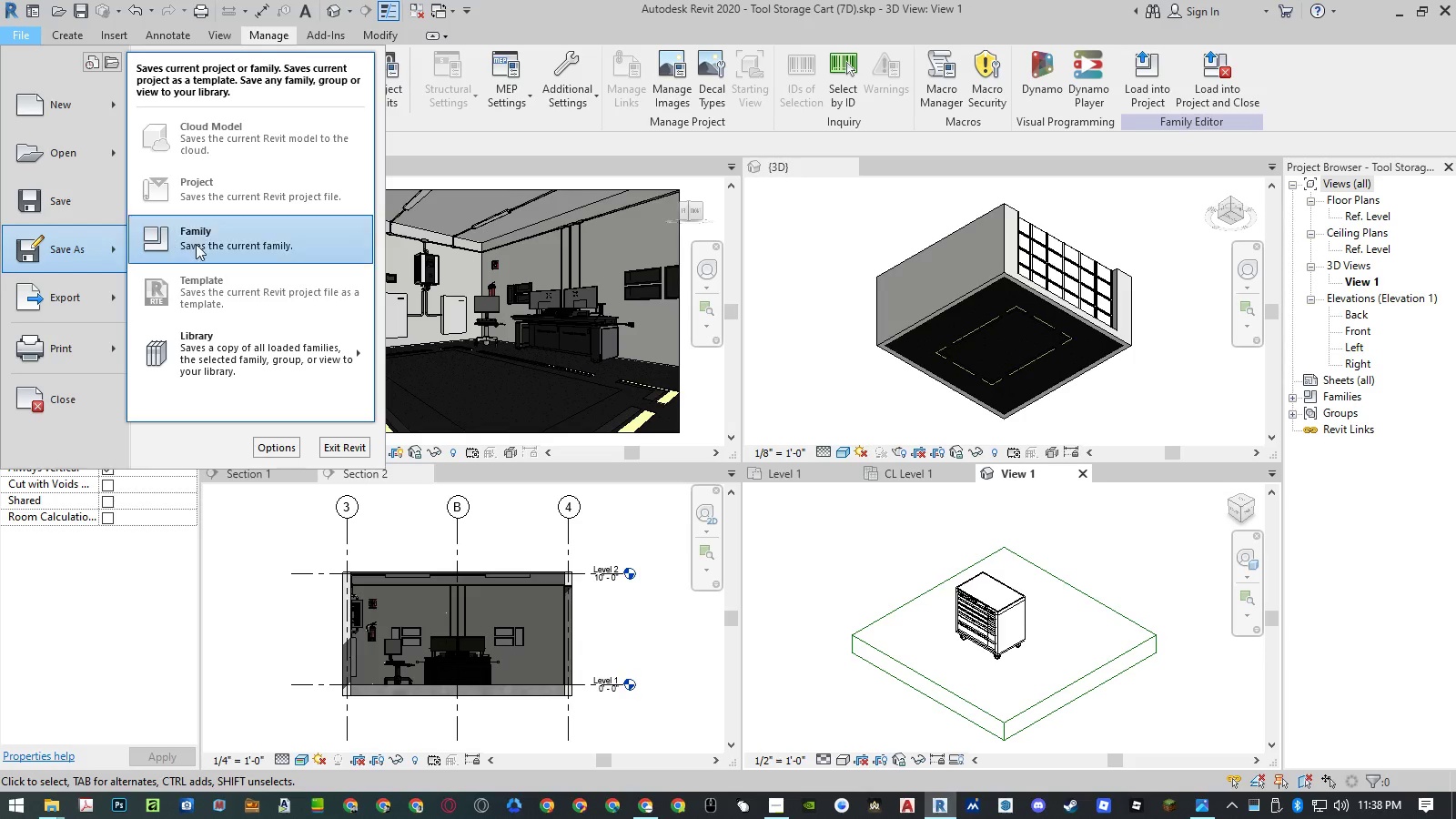 
left_click([227, 243])
 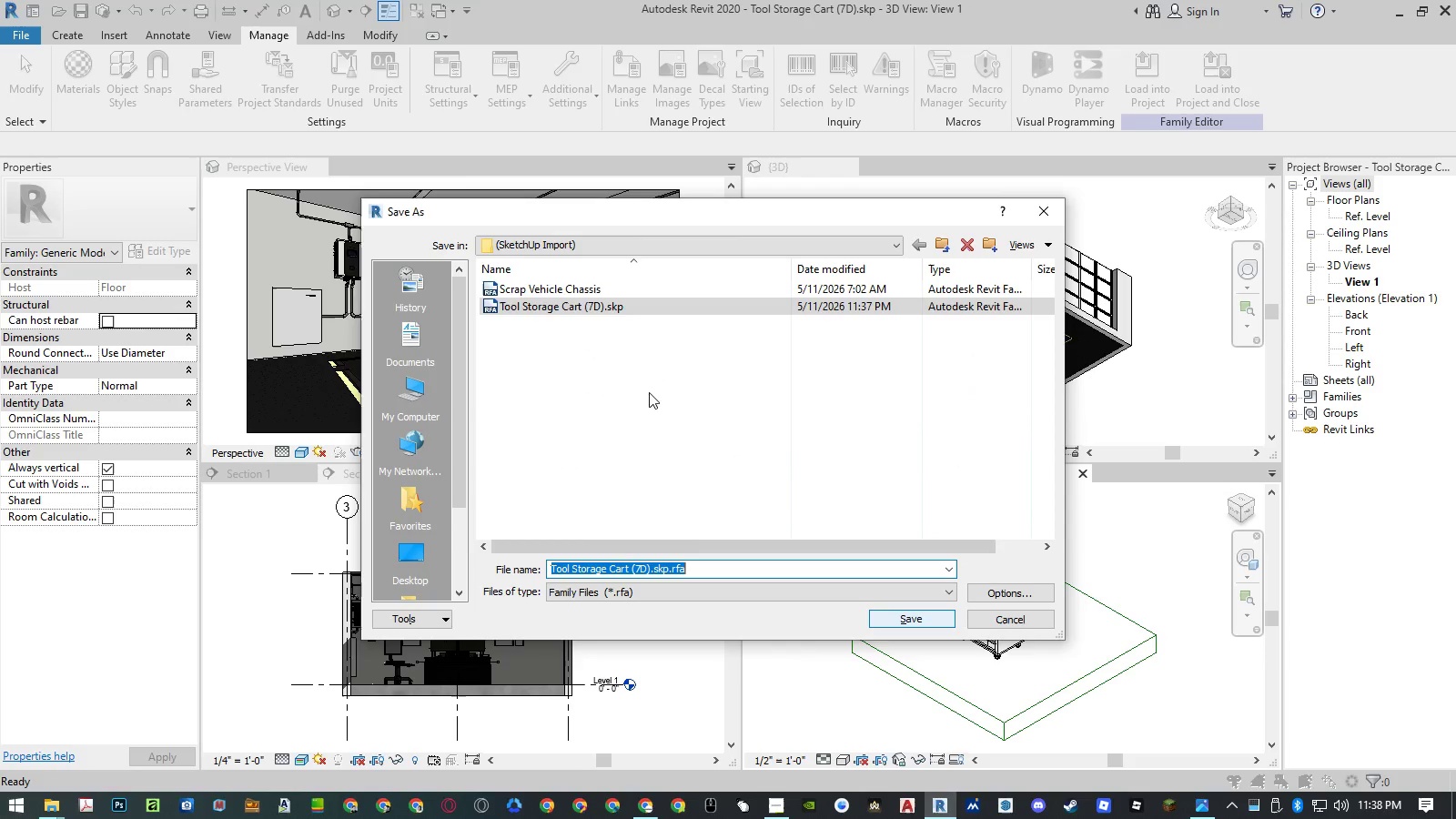 
left_click([603, 309])
 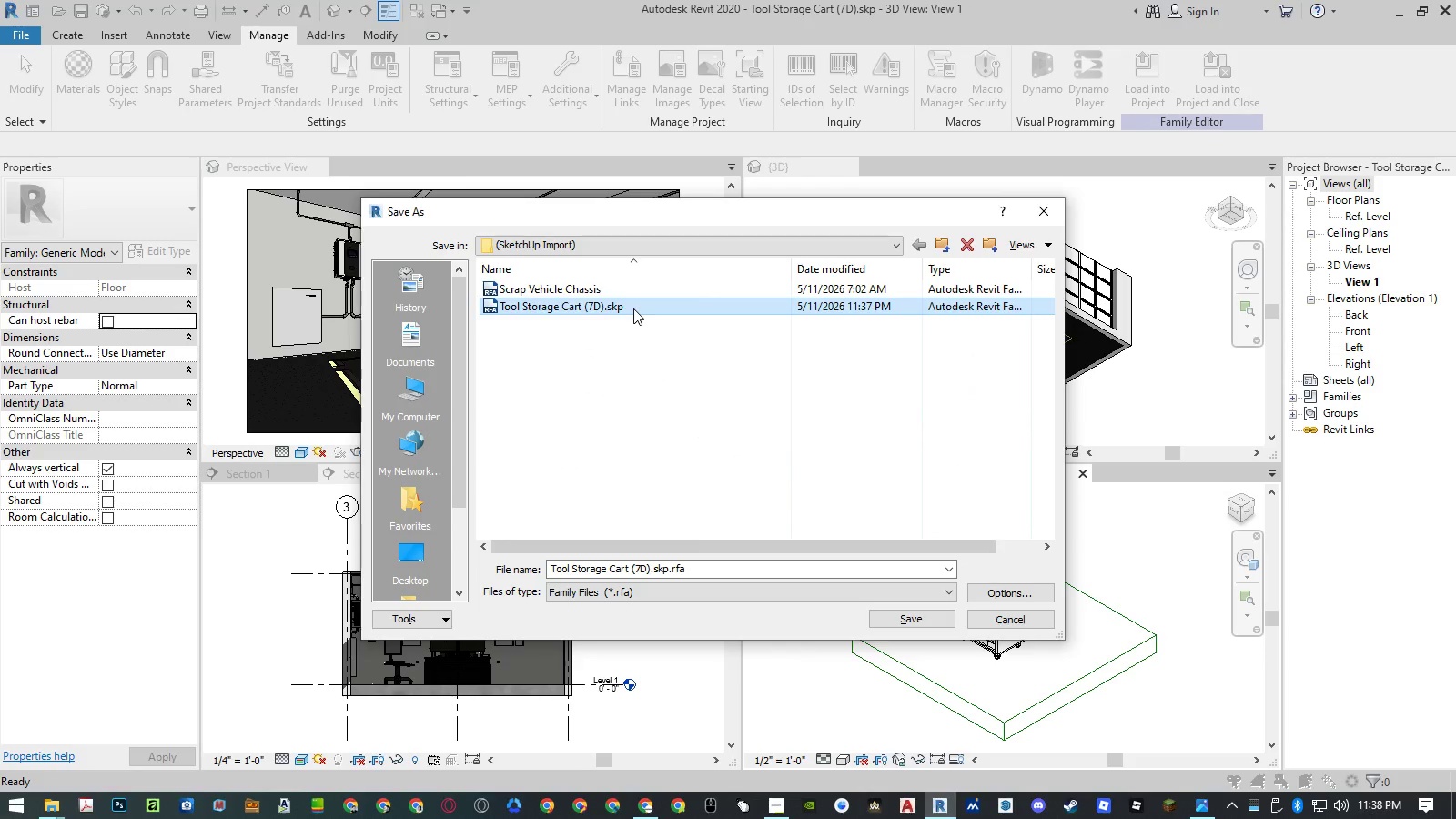 
left_click([622, 303])
 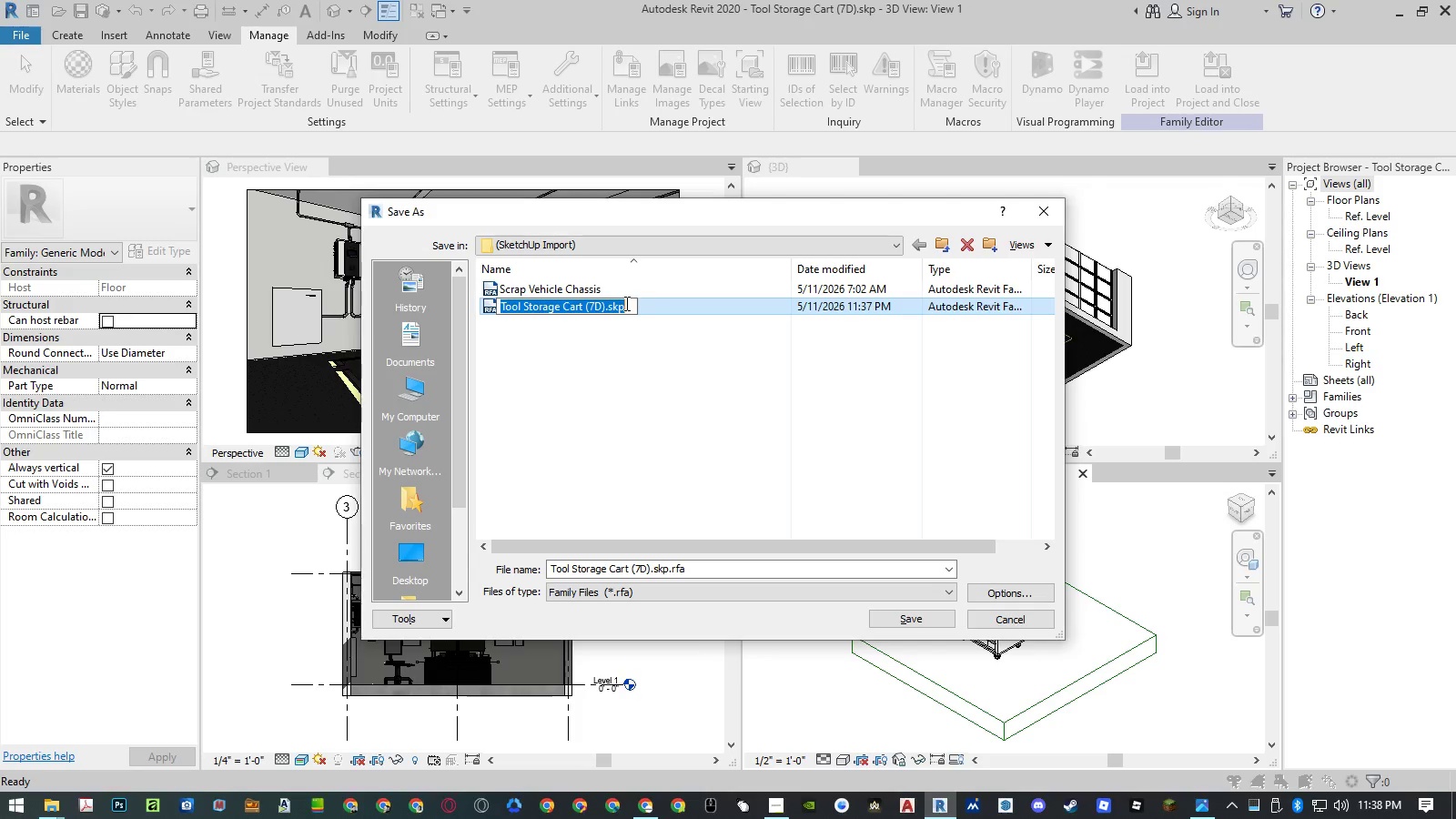 
left_click([625, 303])
 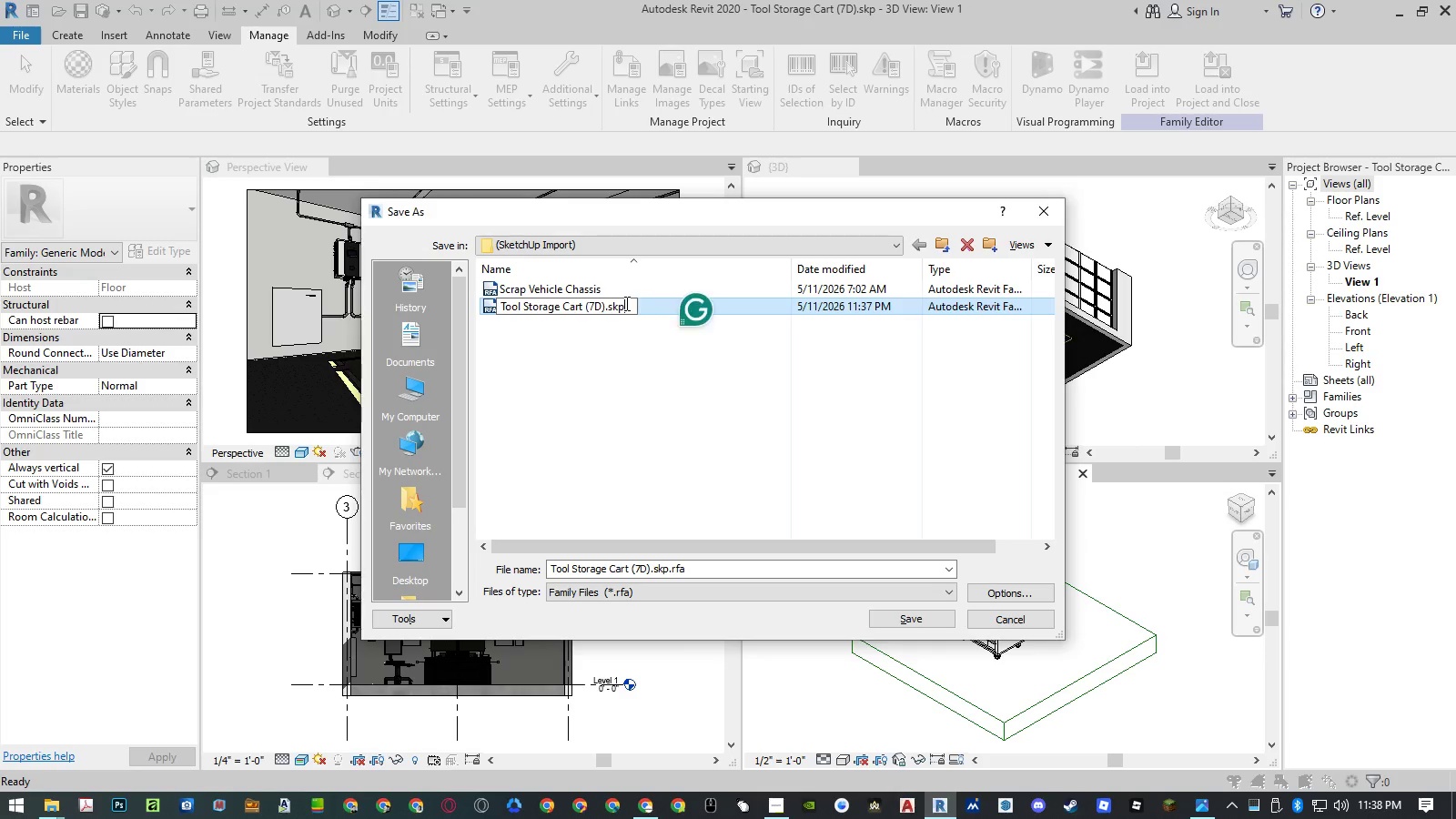 
key(Backspace)
 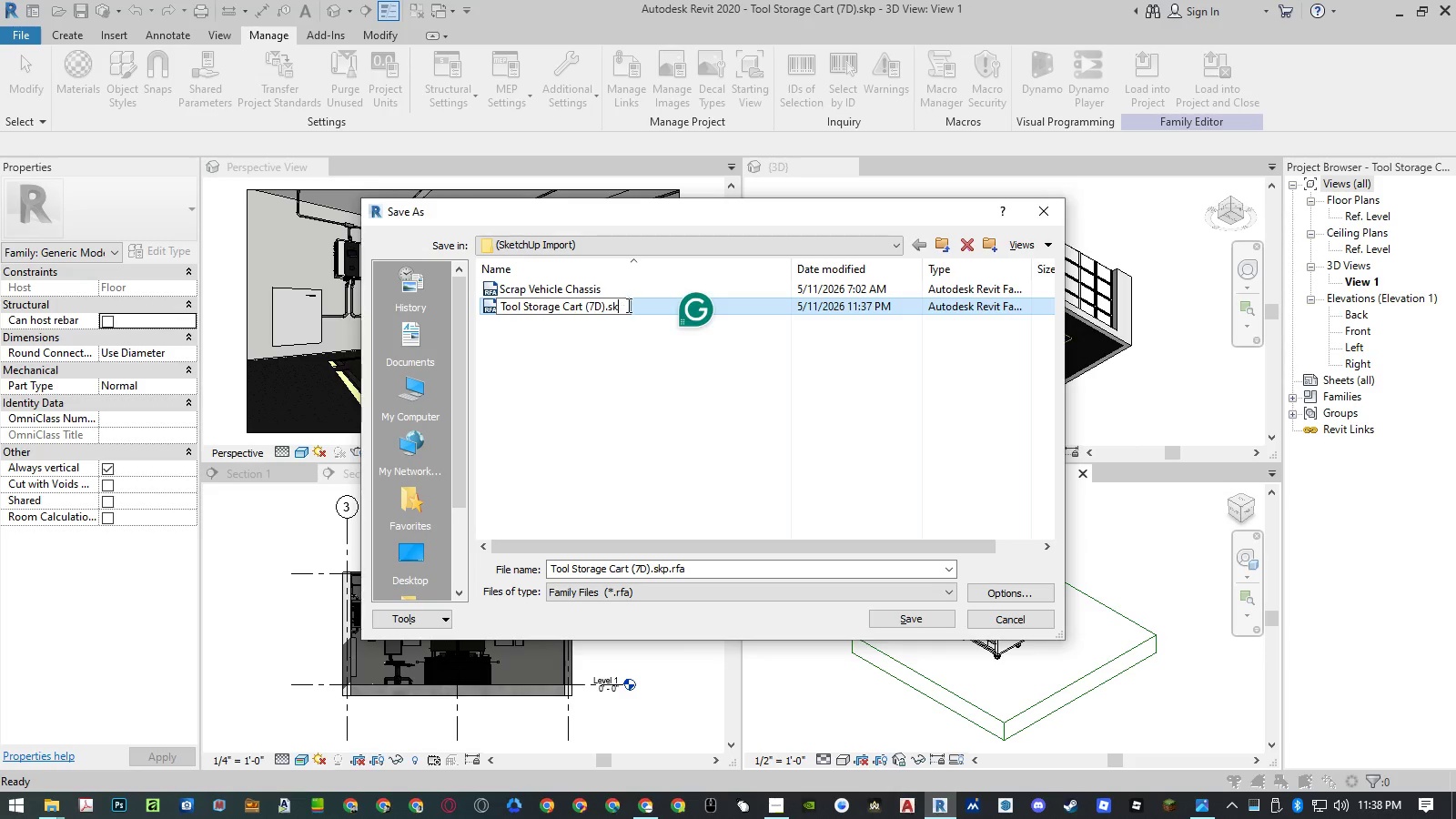 
key(Backspace)
 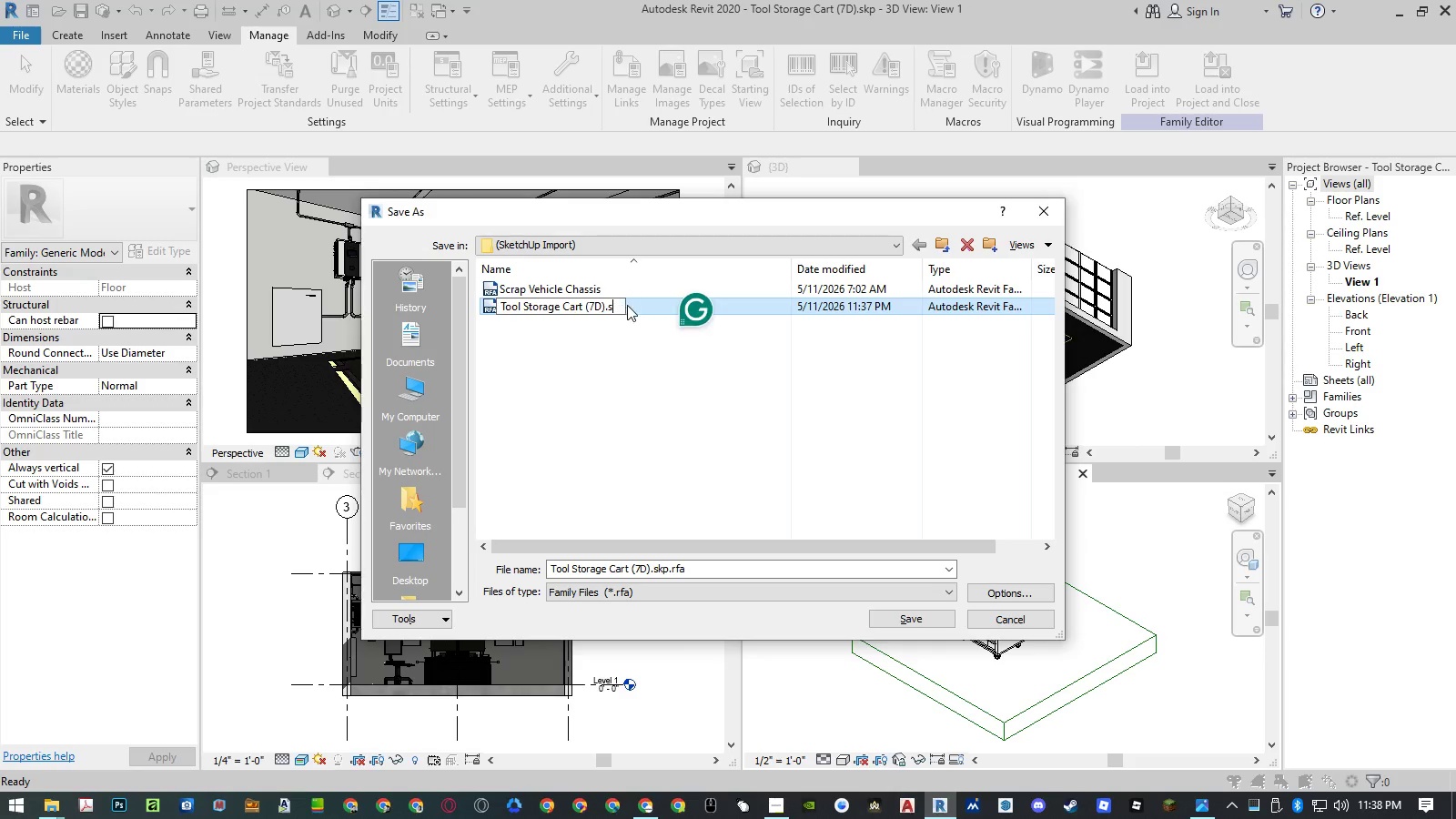 
key(Backspace)
 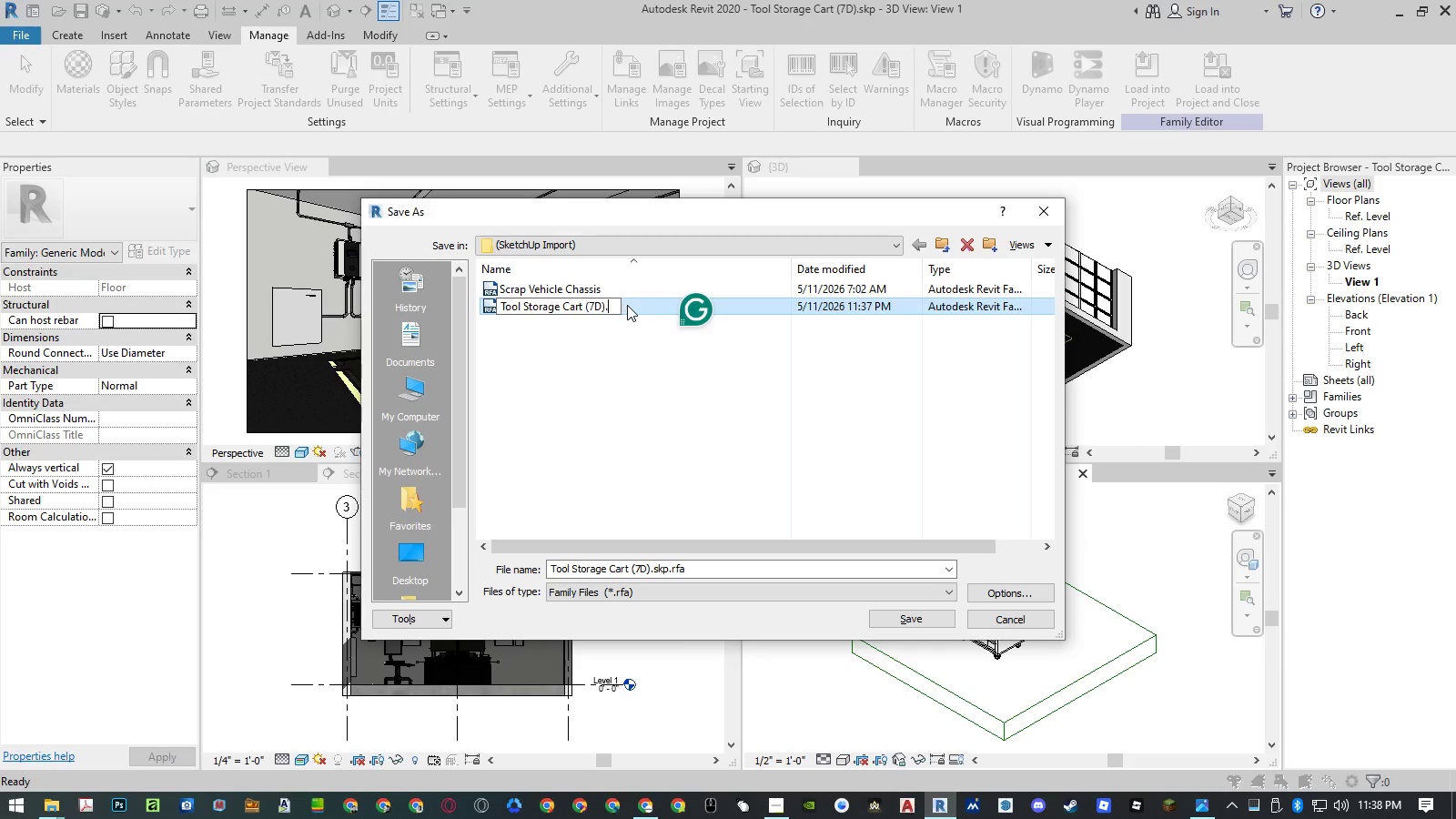 
key(Backspace)
 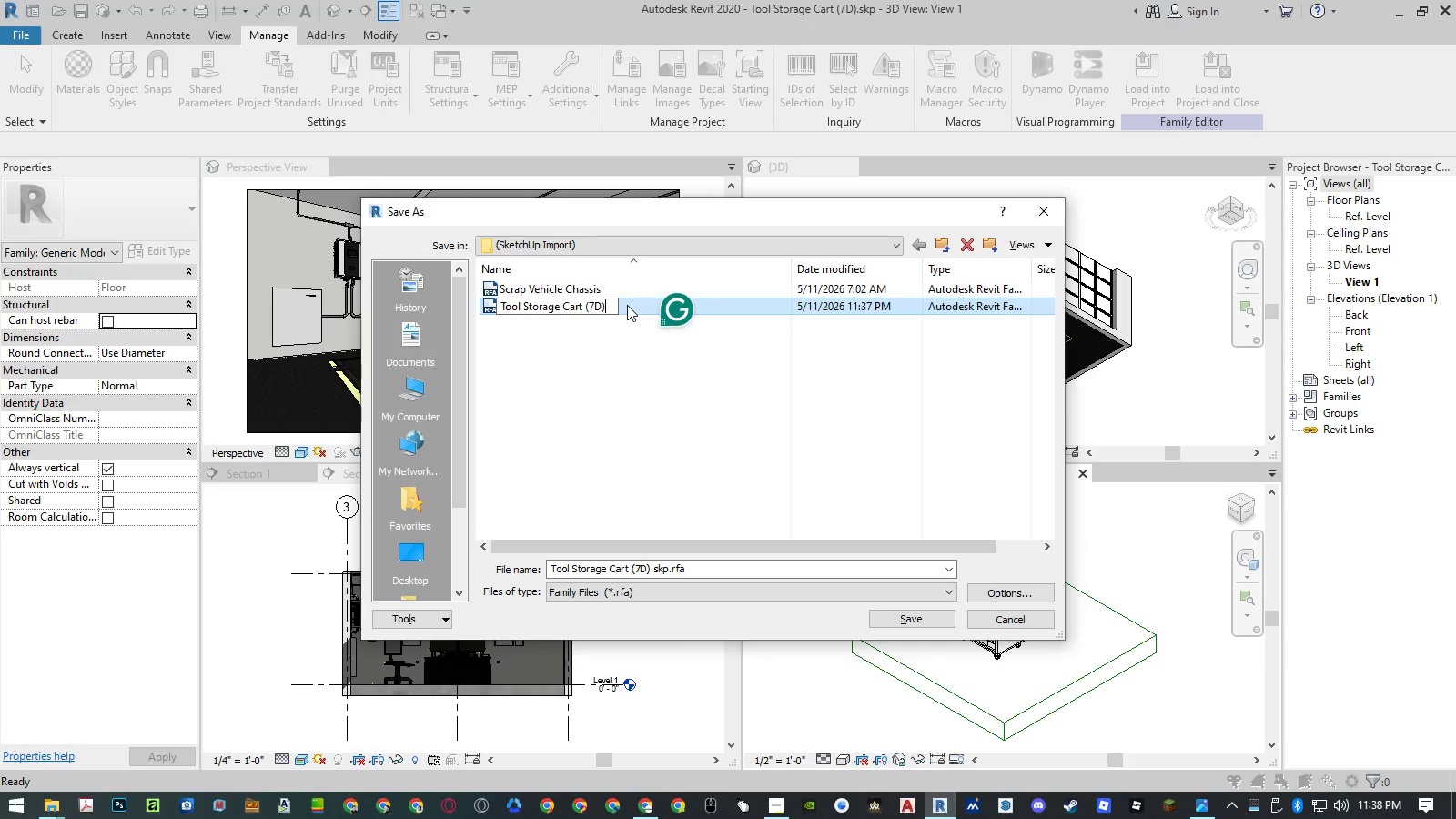 
key(Backspace)
 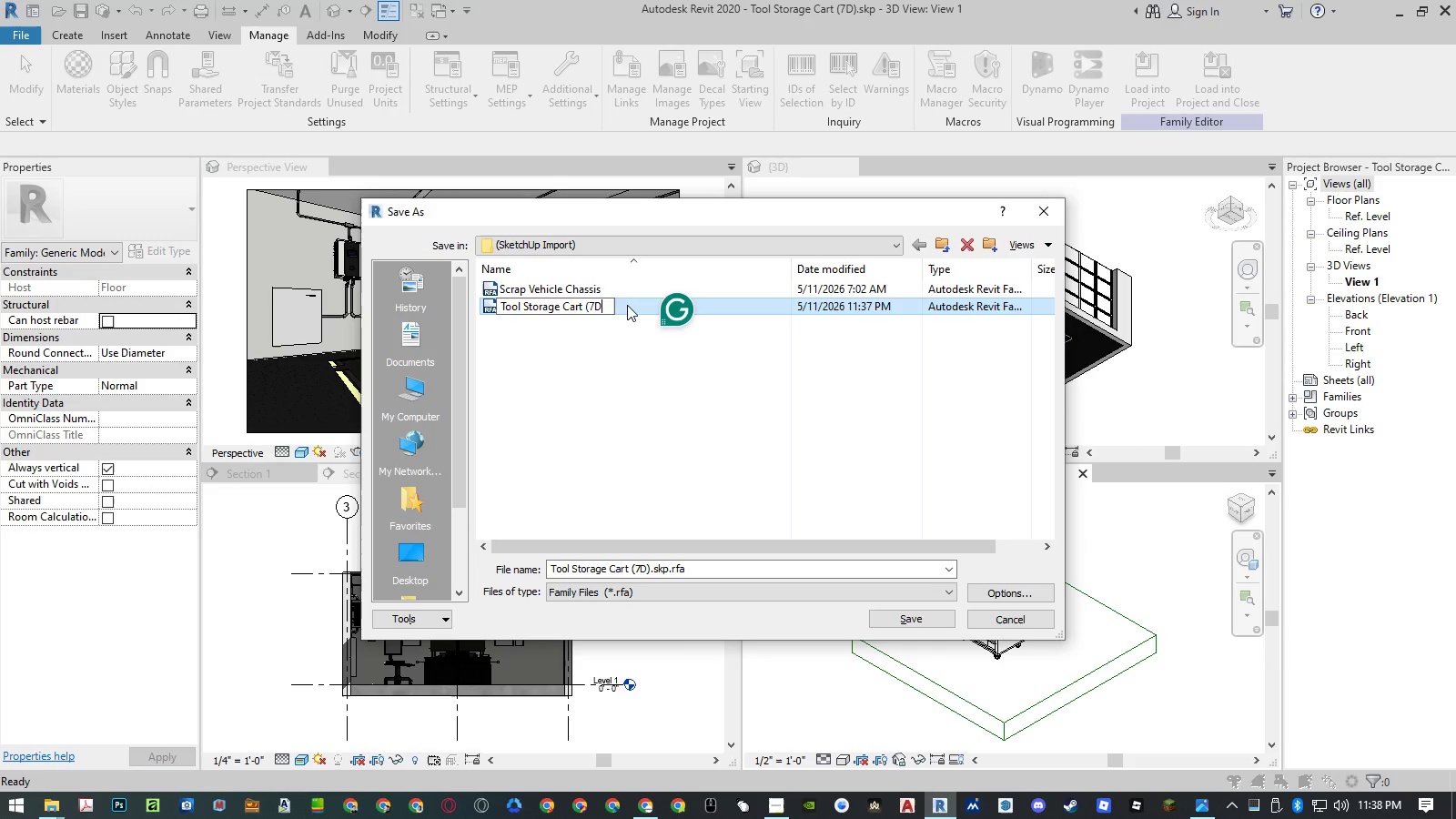 
key(Backspace)
 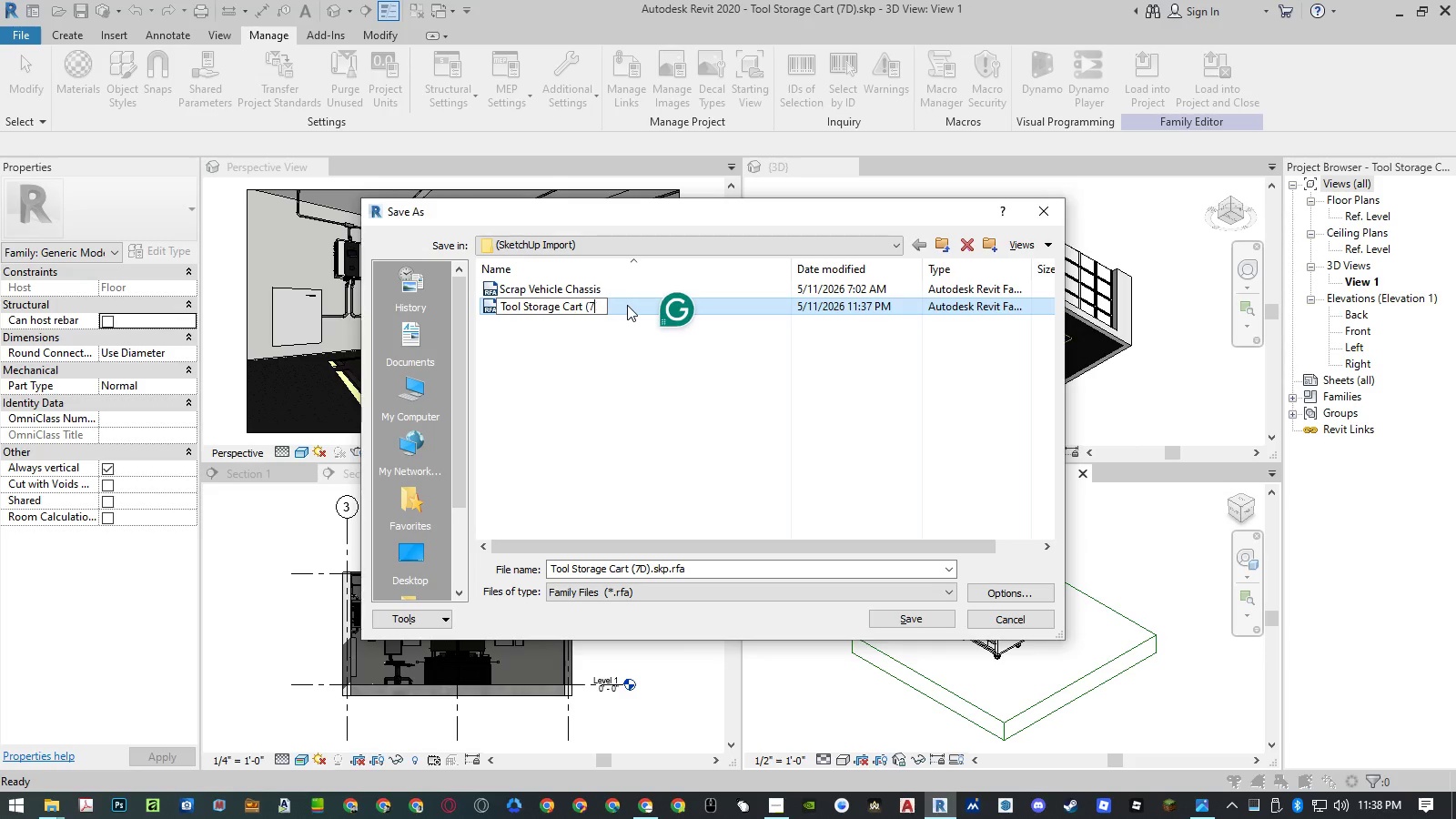 
key(Backspace)
 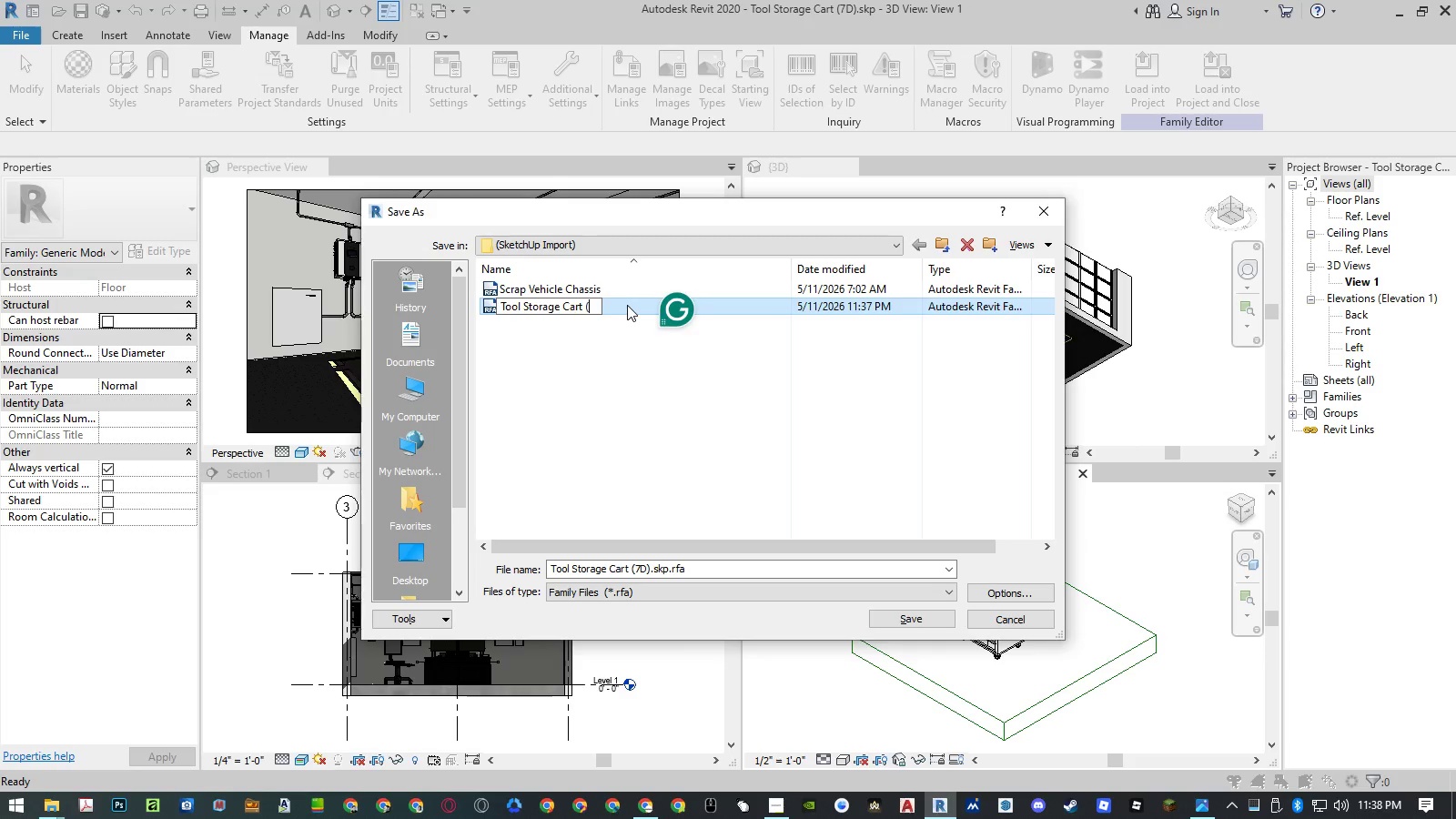 
key(Backspace)
 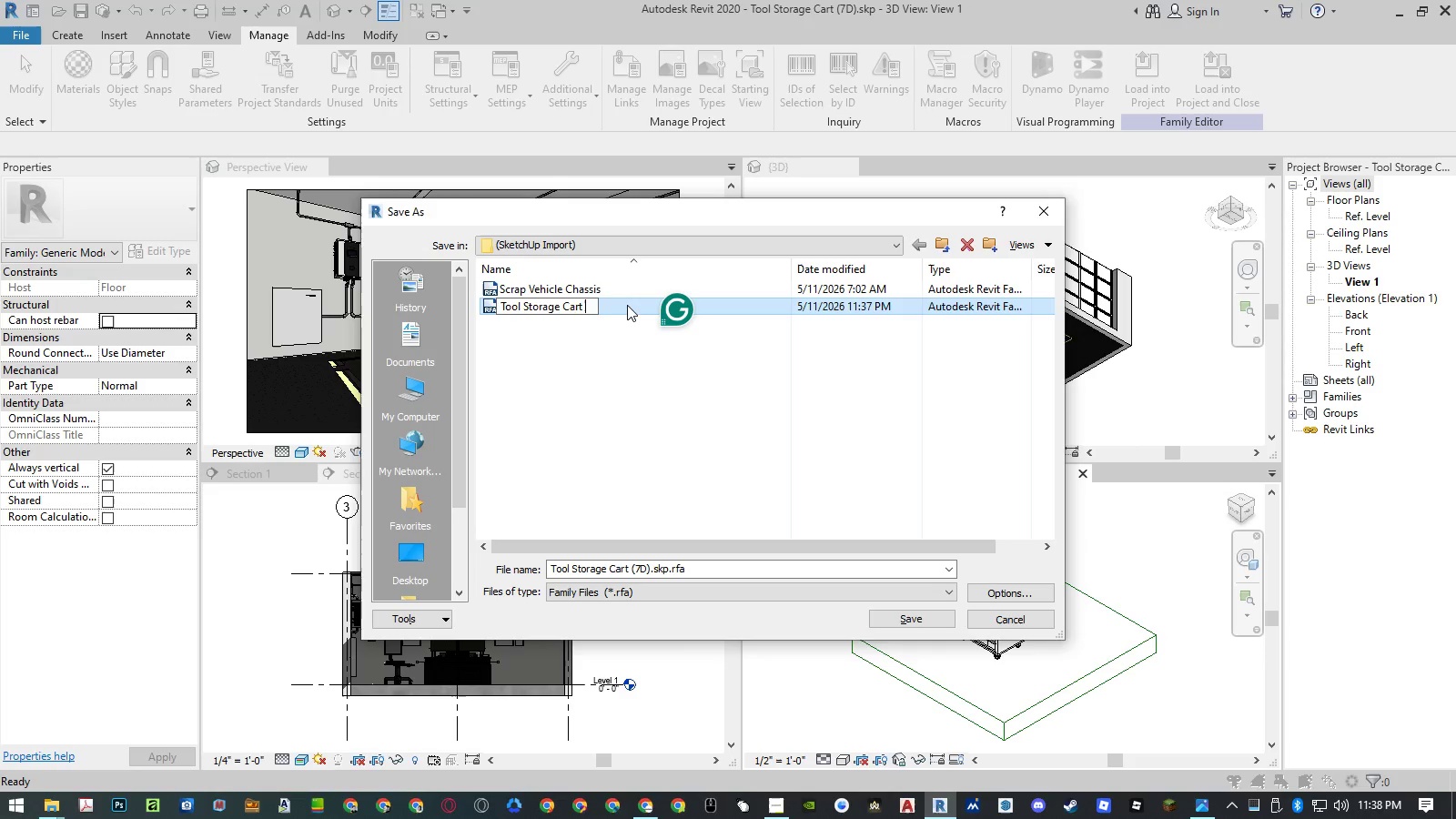 
key(Backspace)
 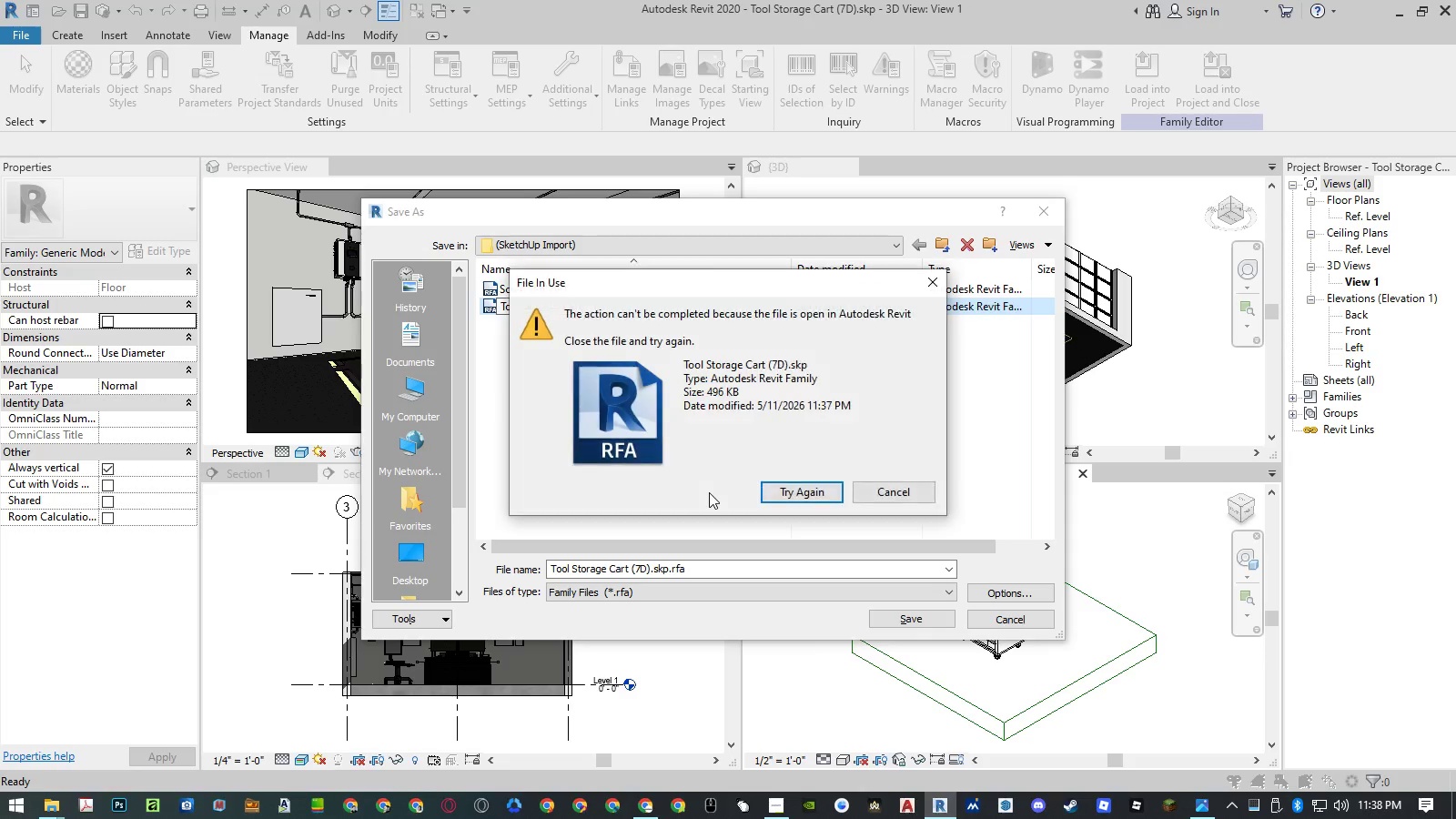 
left_click([891, 492])
 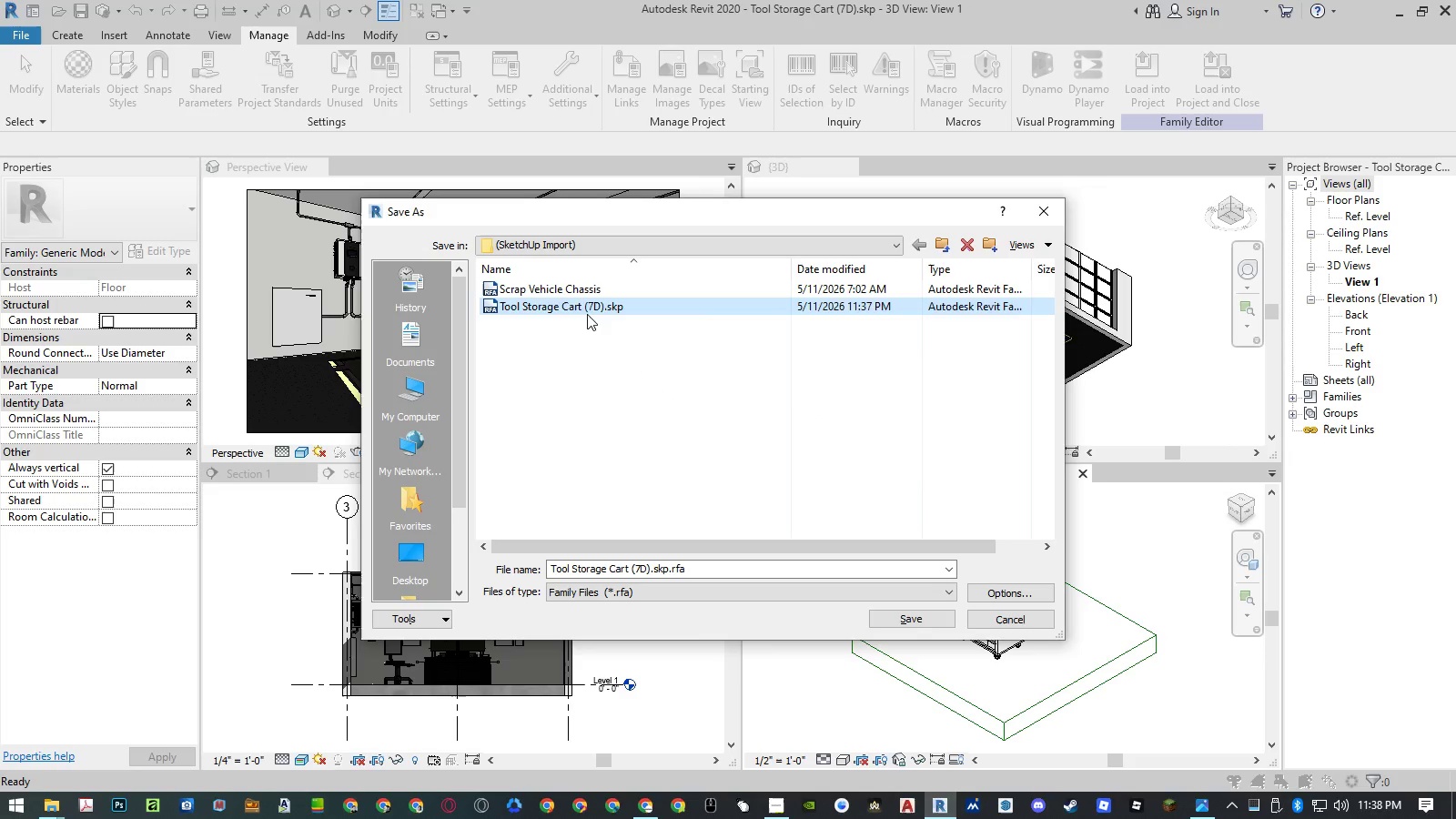 
left_click([585, 308])
 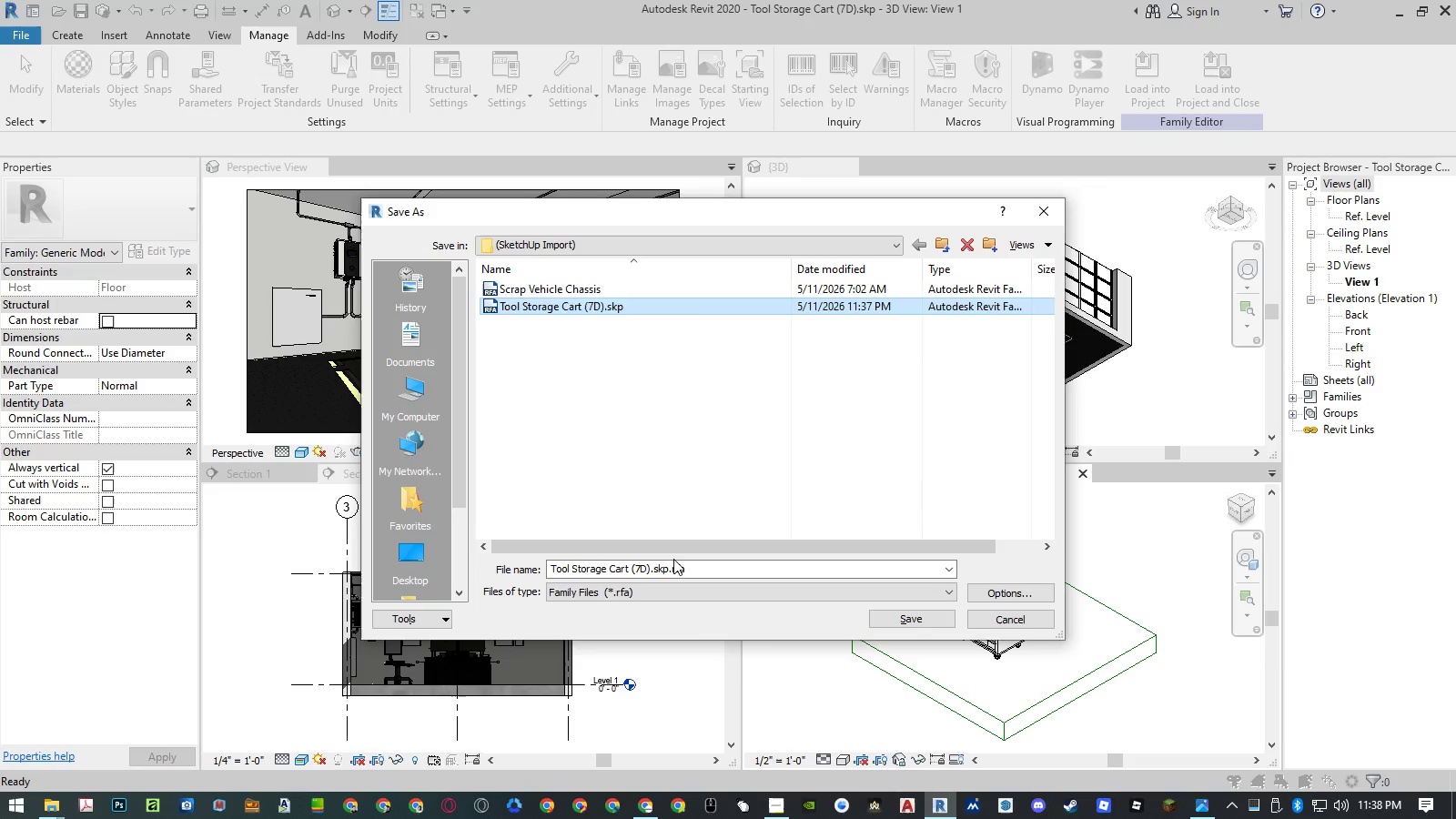 
left_click([655, 565])
 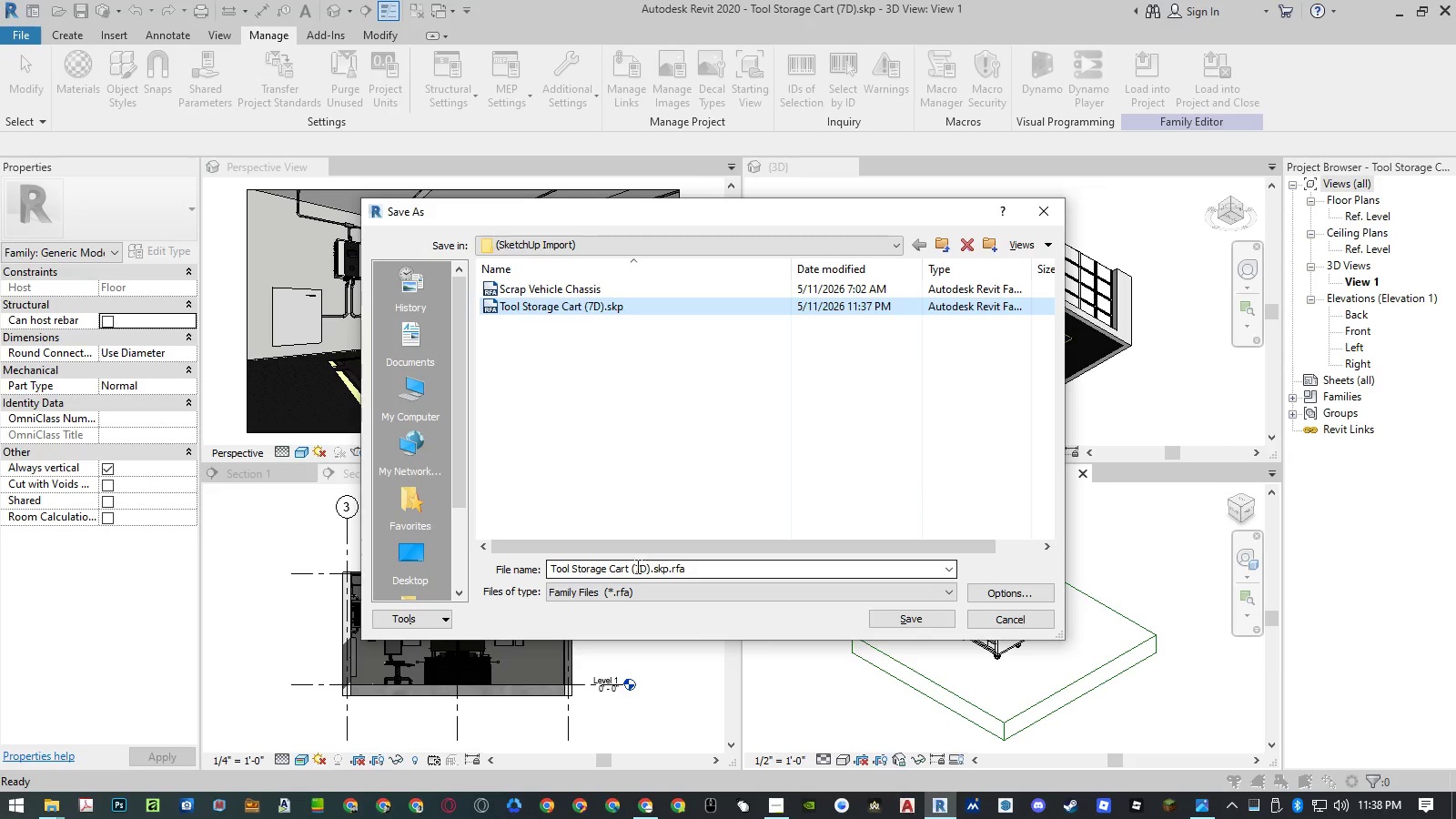 
left_click([632, 567])
 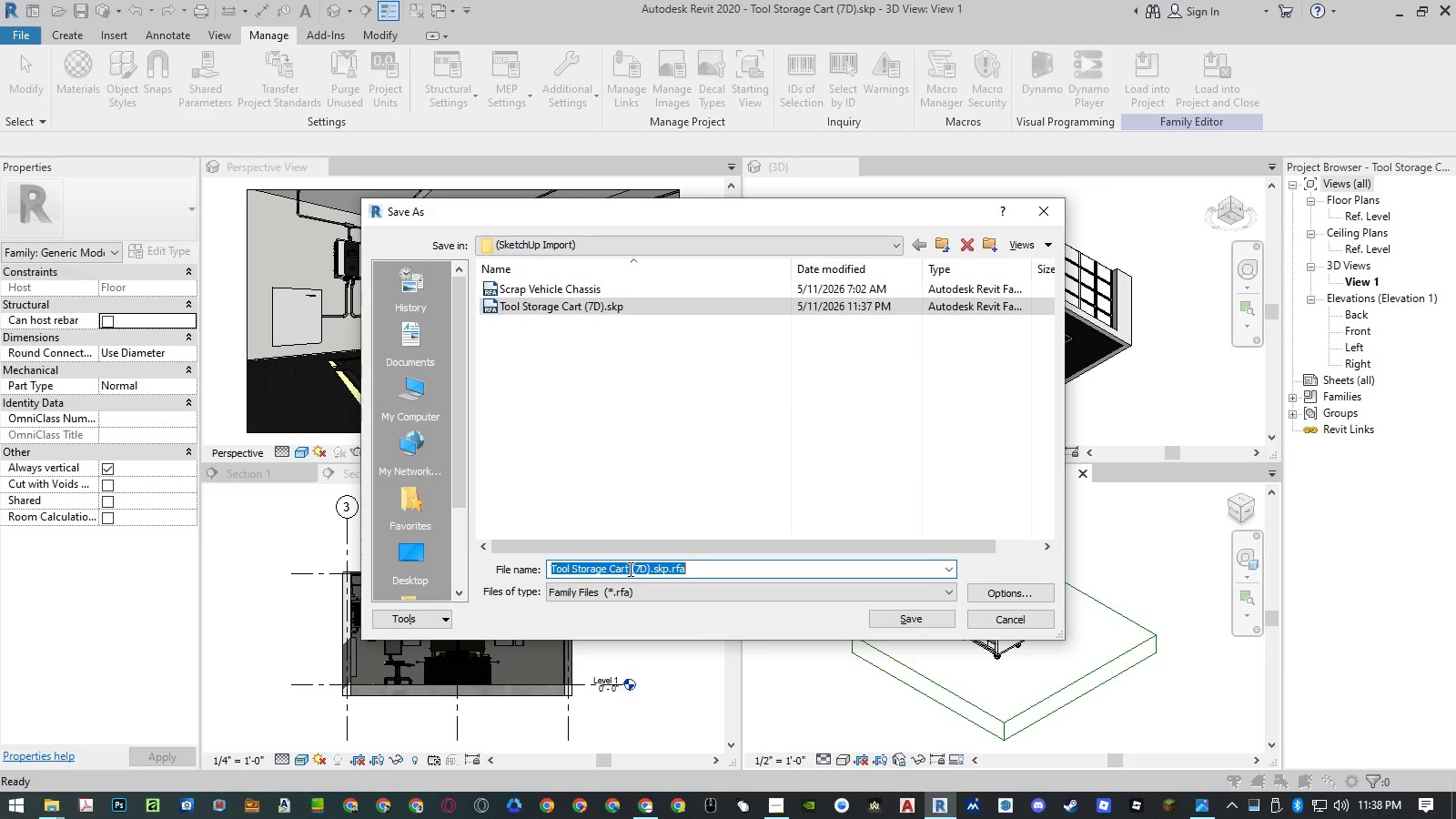 
left_click_drag(start_coordinate=[629, 569], to_coordinate=[771, 579])
 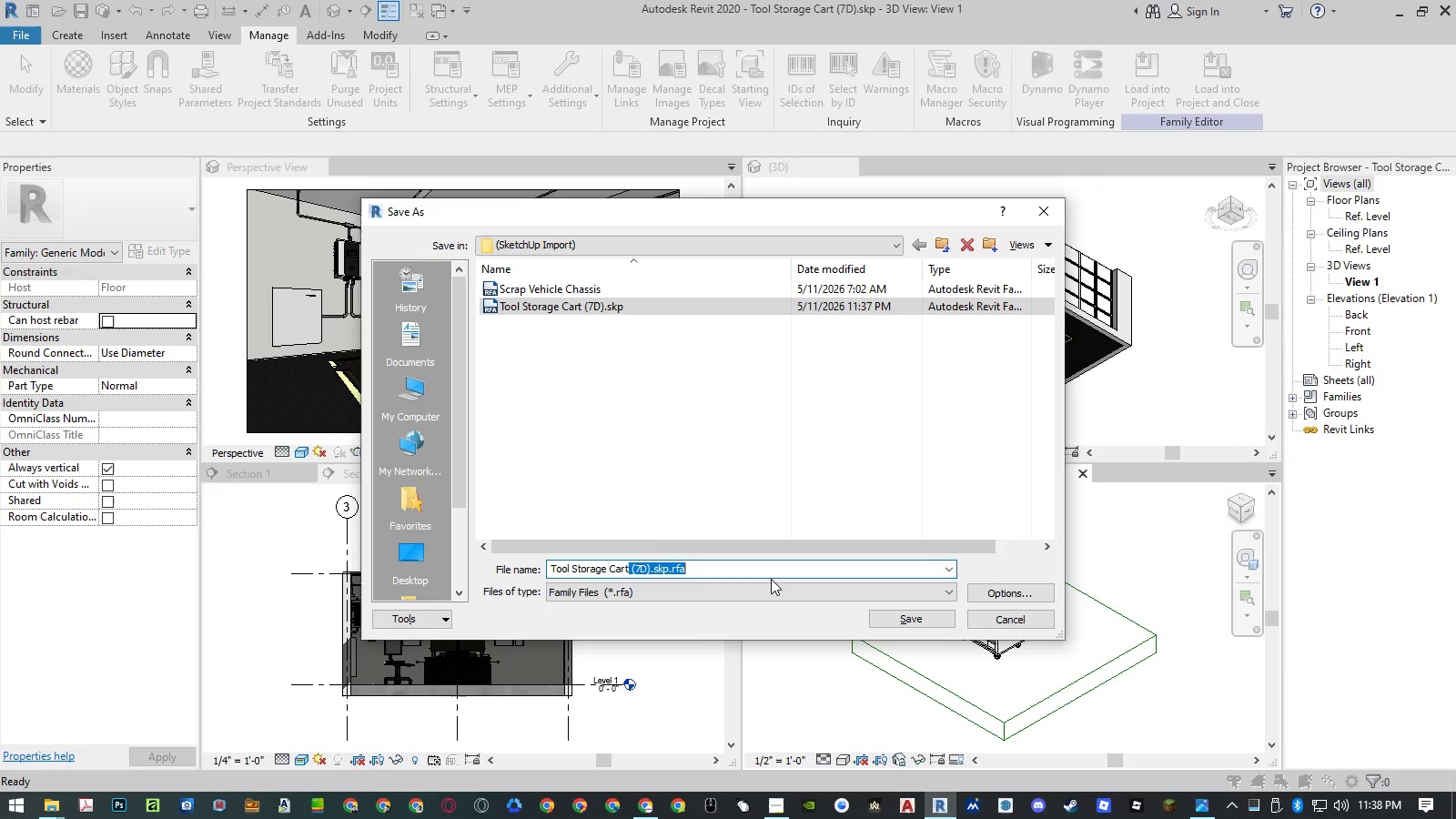 
key(Backspace)
 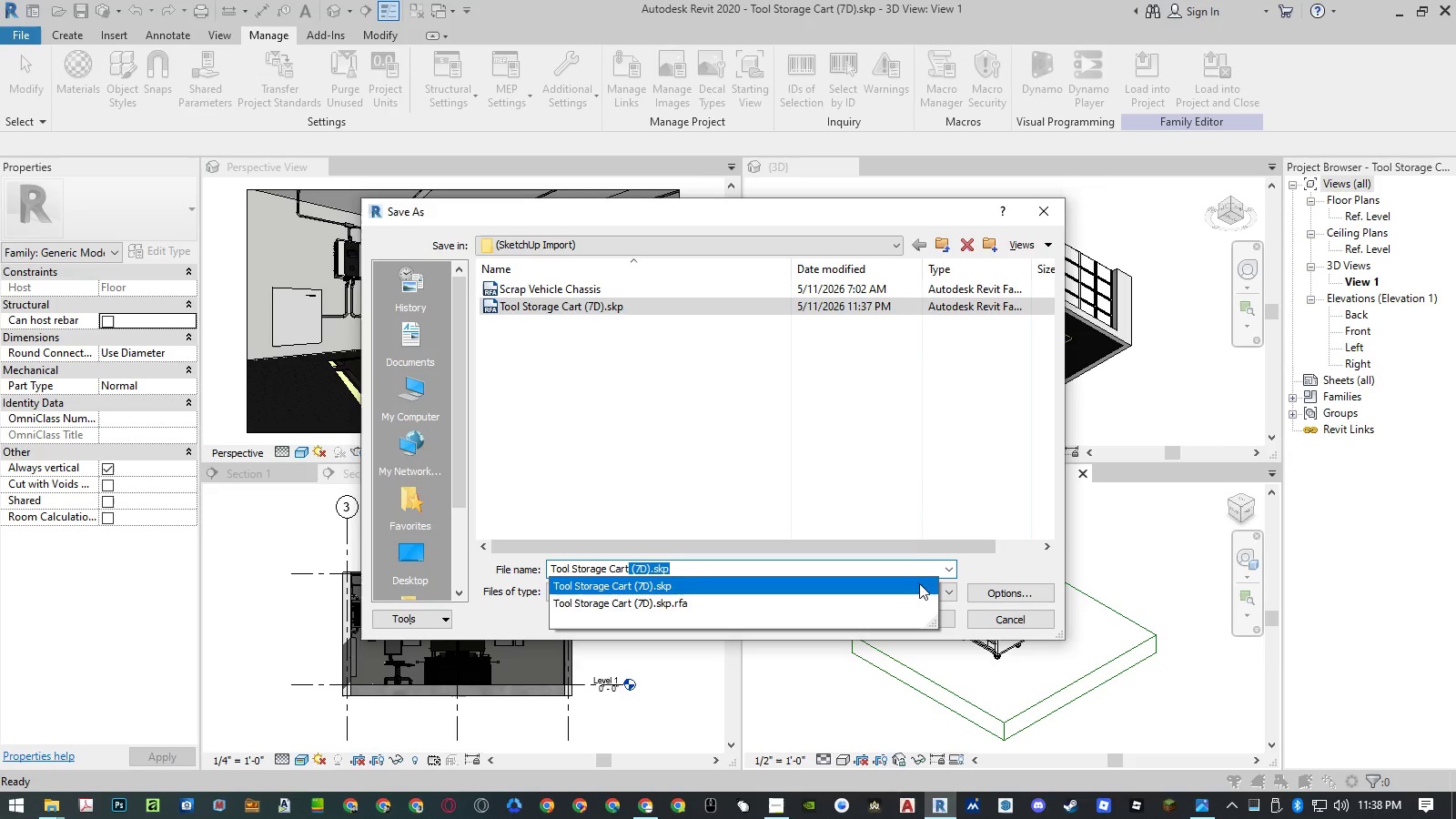 
key(Backspace)
 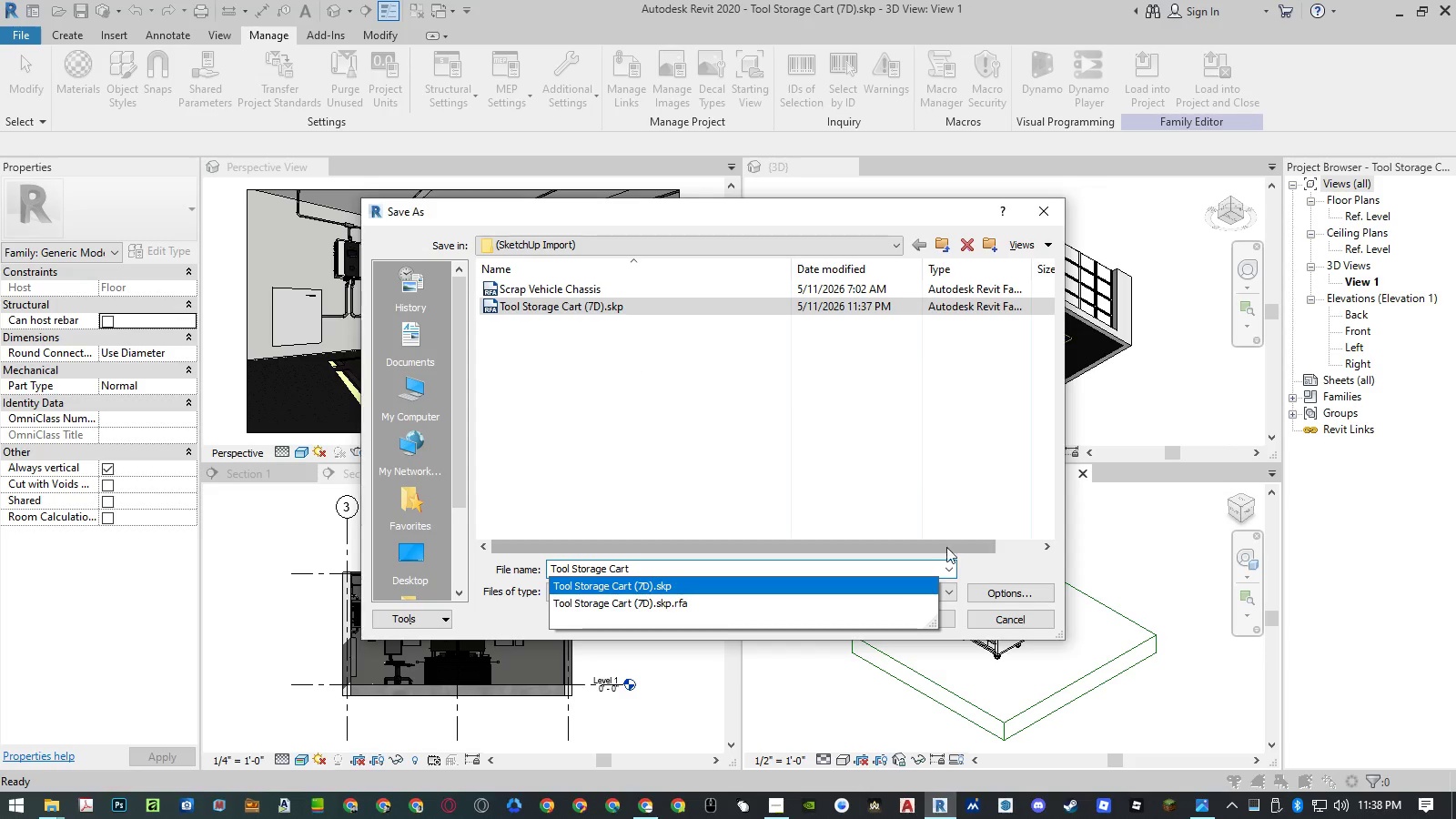 
left_click([1008, 568])
 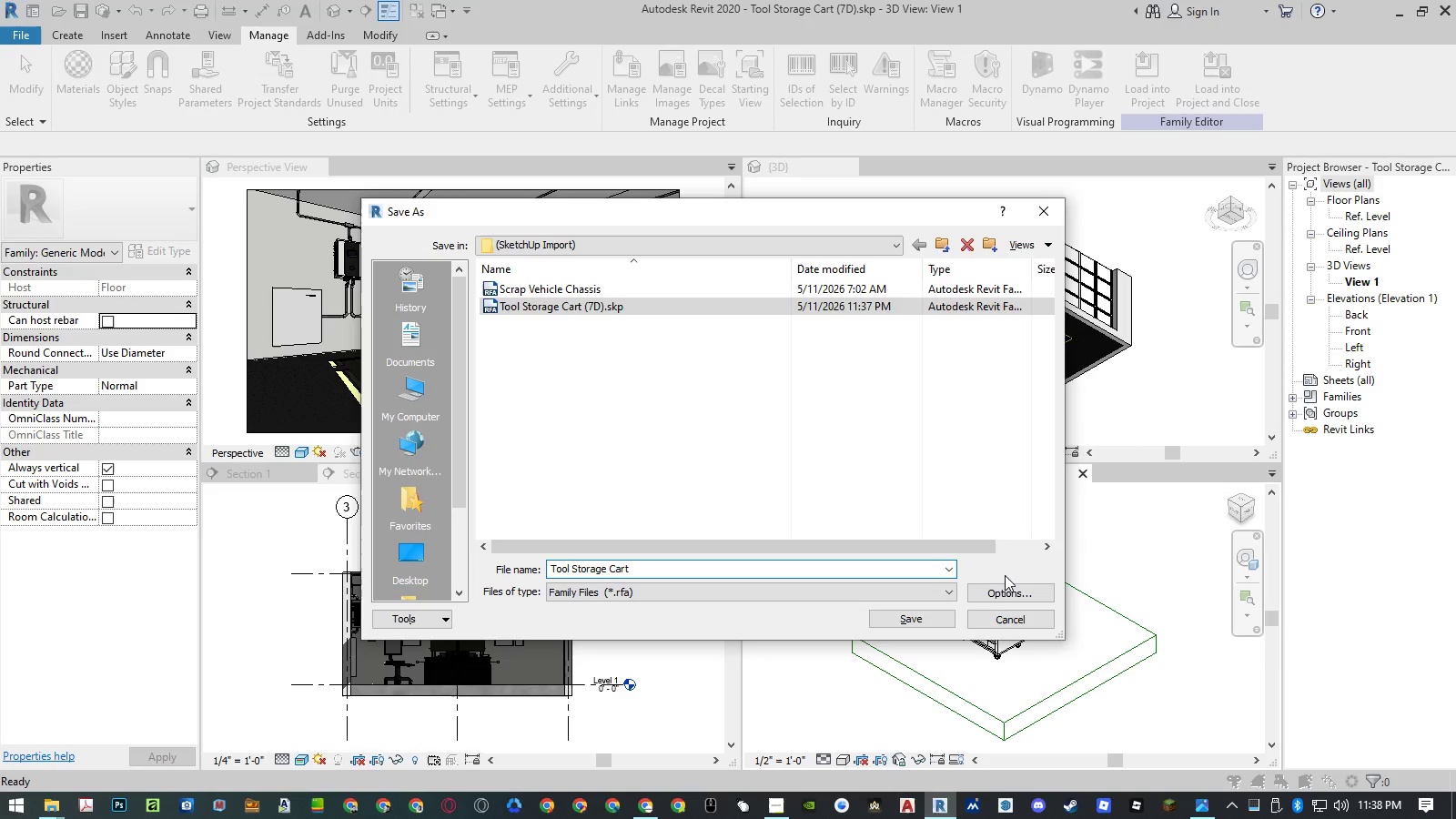 
left_click([1003, 584])
 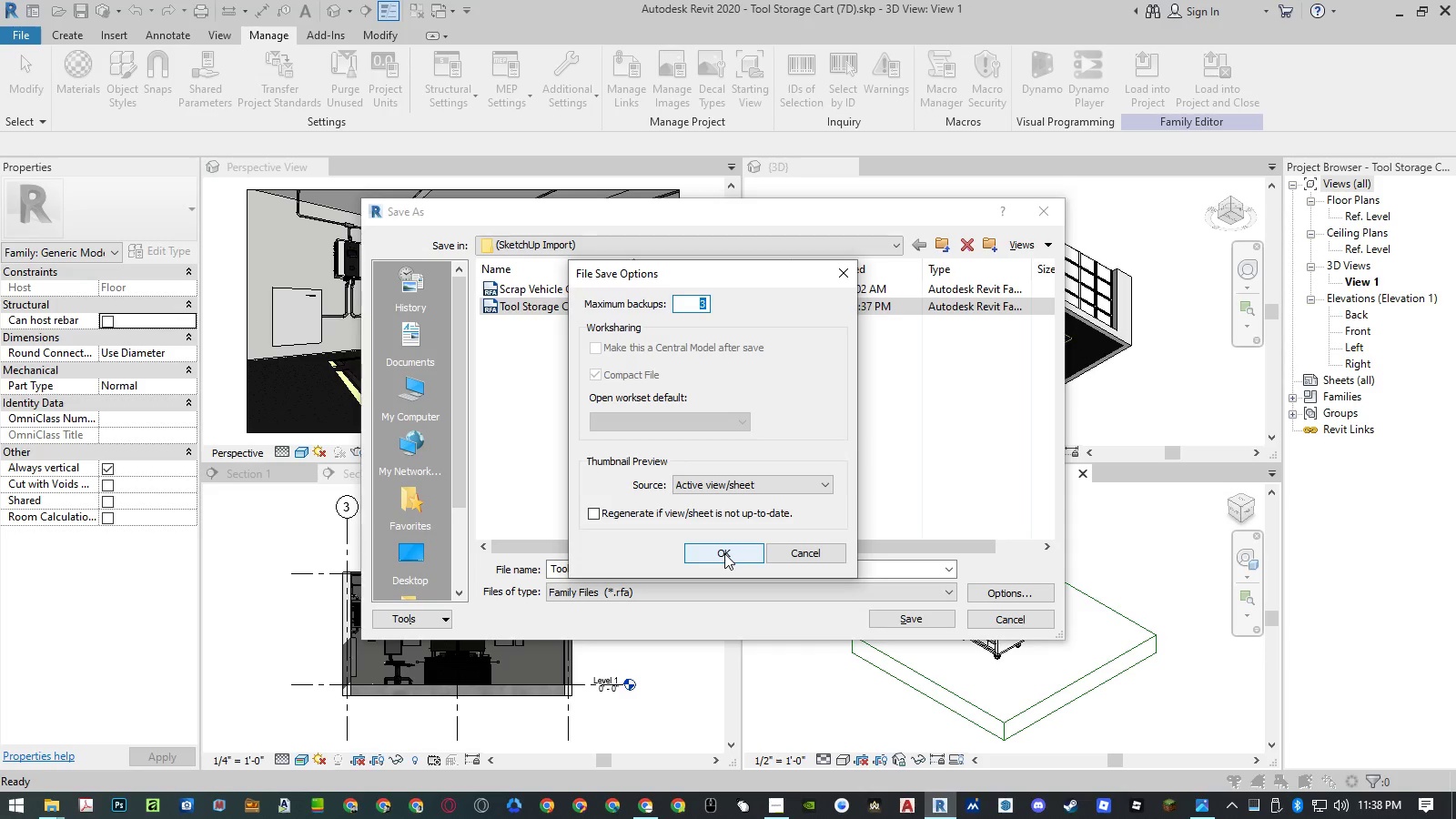 
left_click([724, 553])
 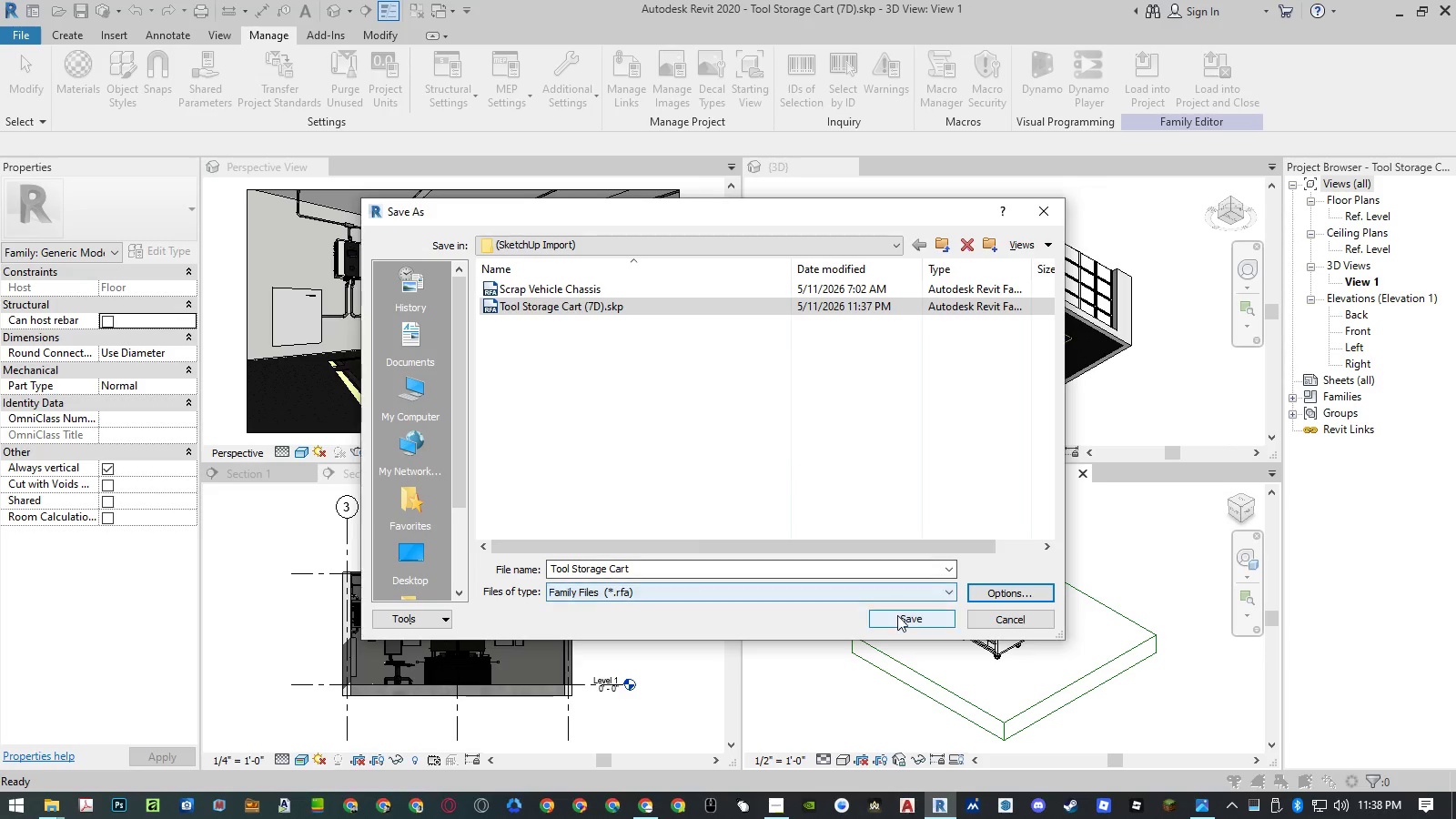 
left_click([905, 618])
 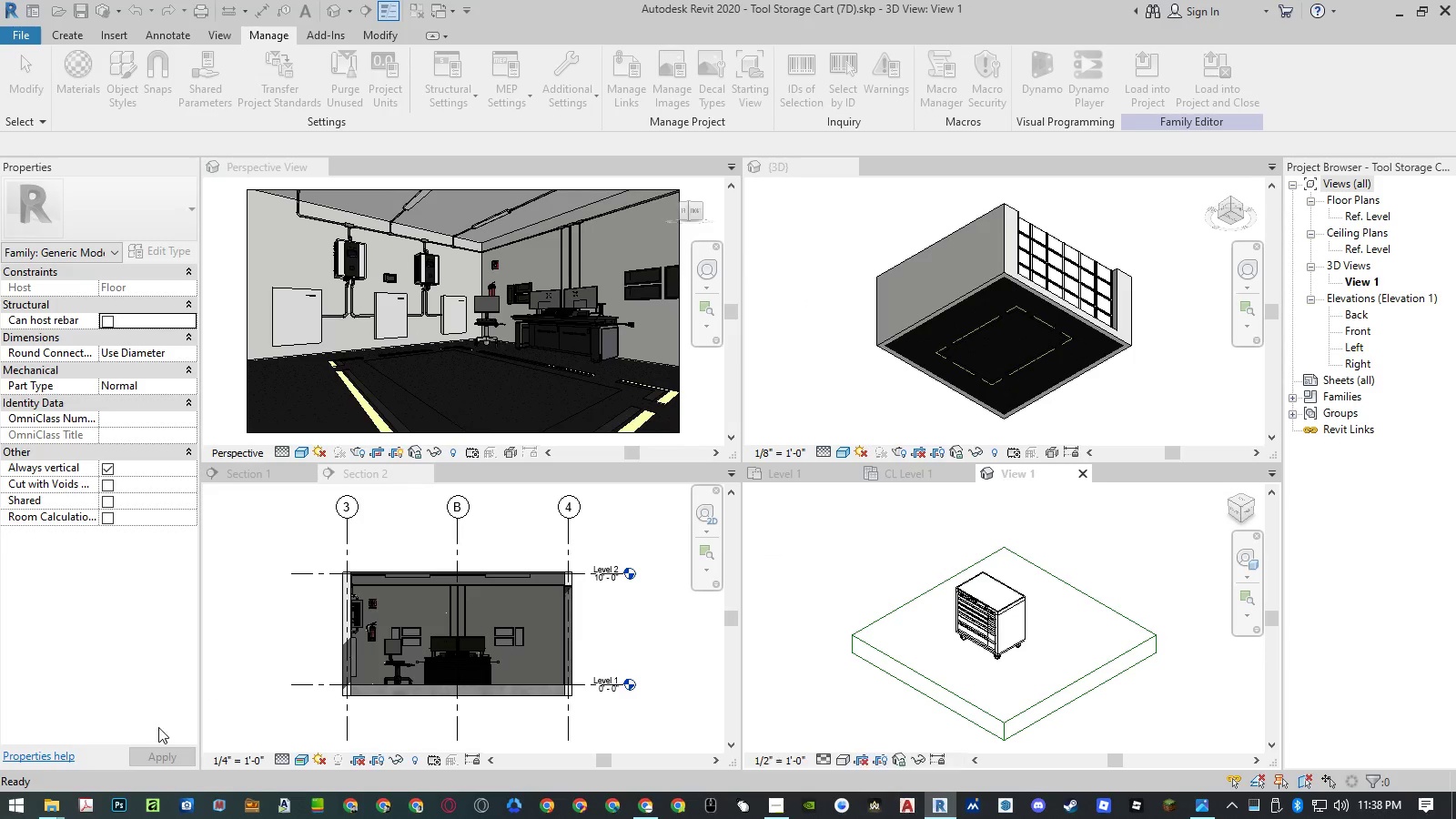 
mouse_move([70, 778])
 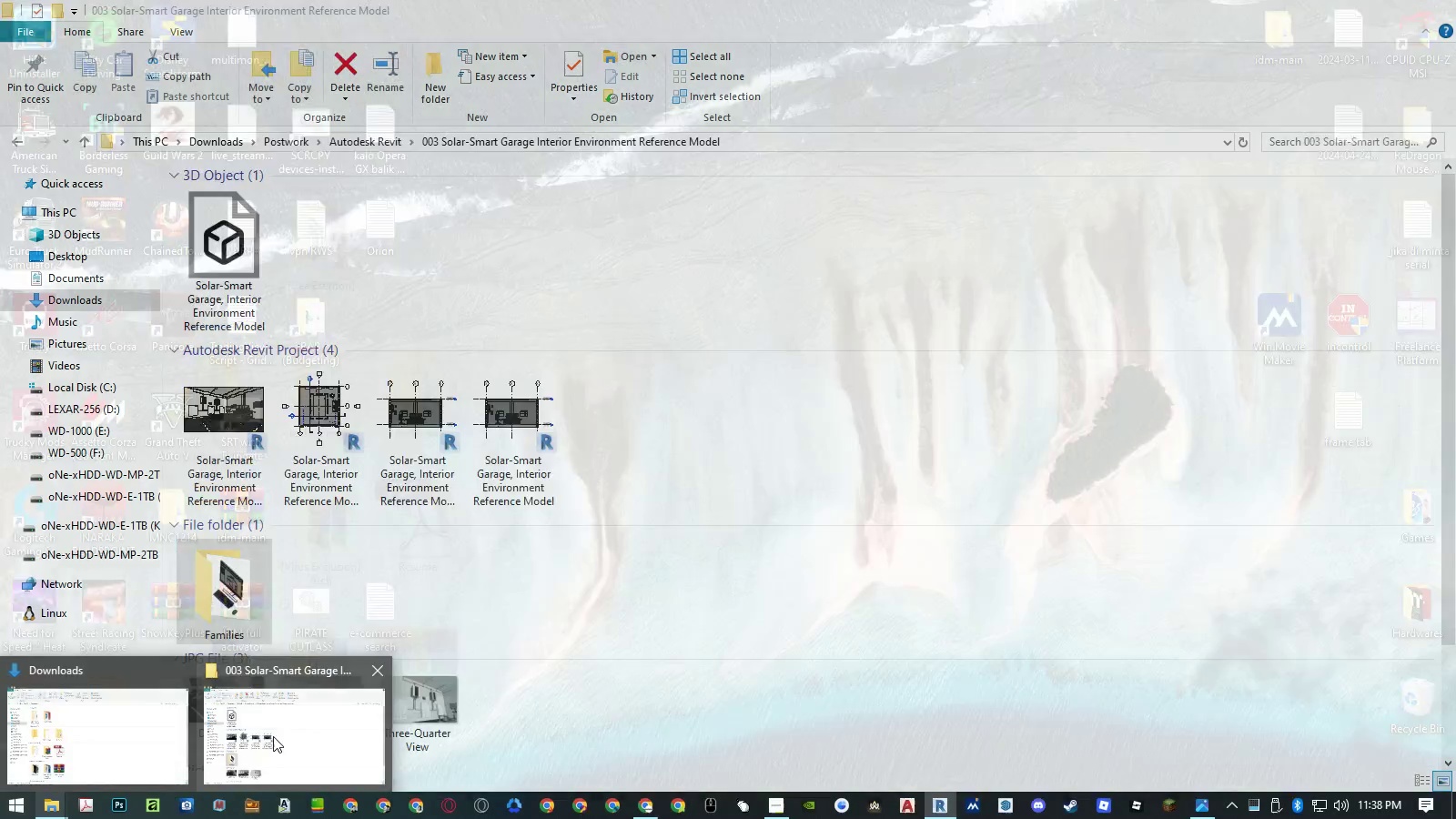 
left_click([275, 736])
 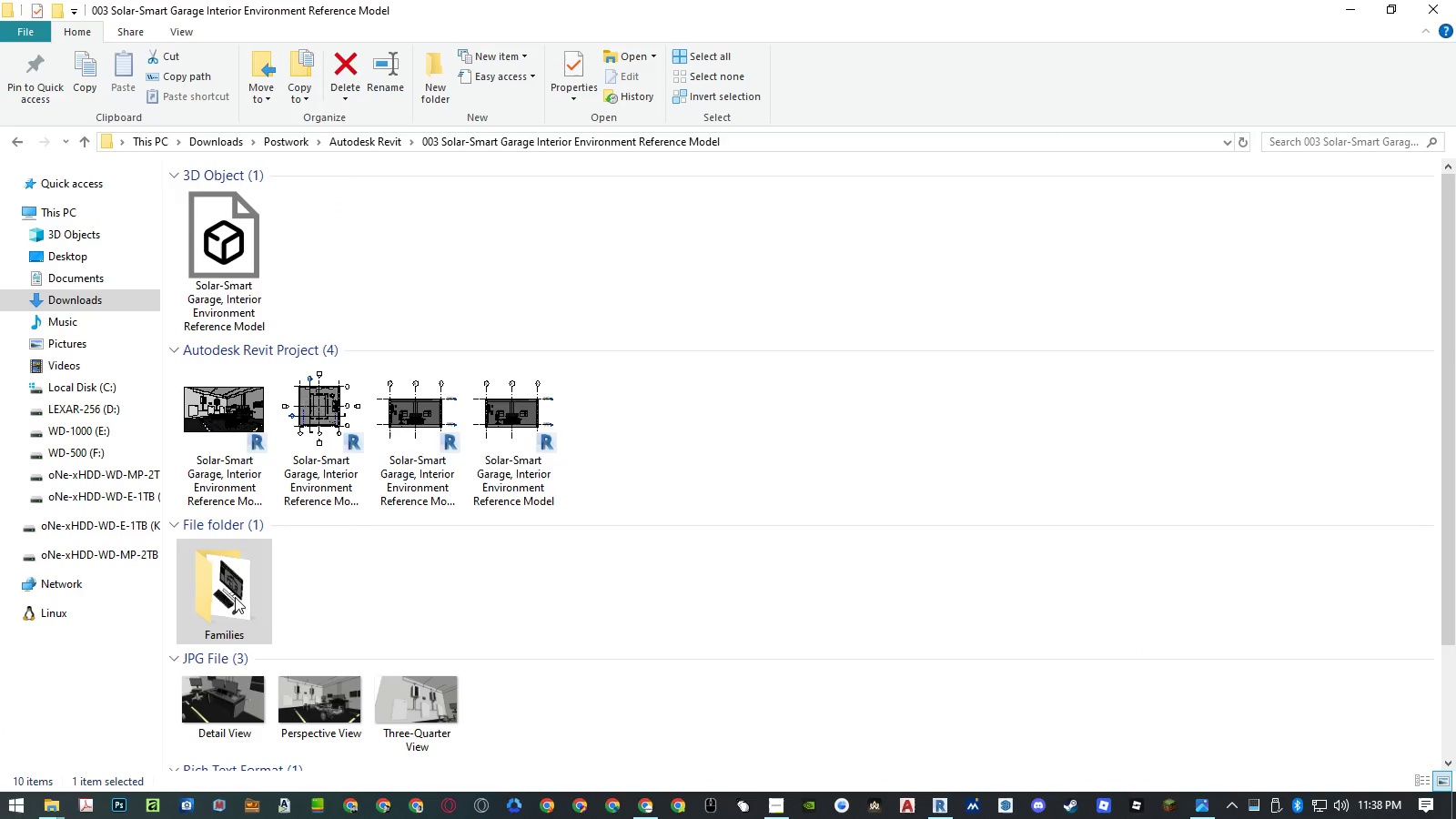 
double_click([232, 595])
 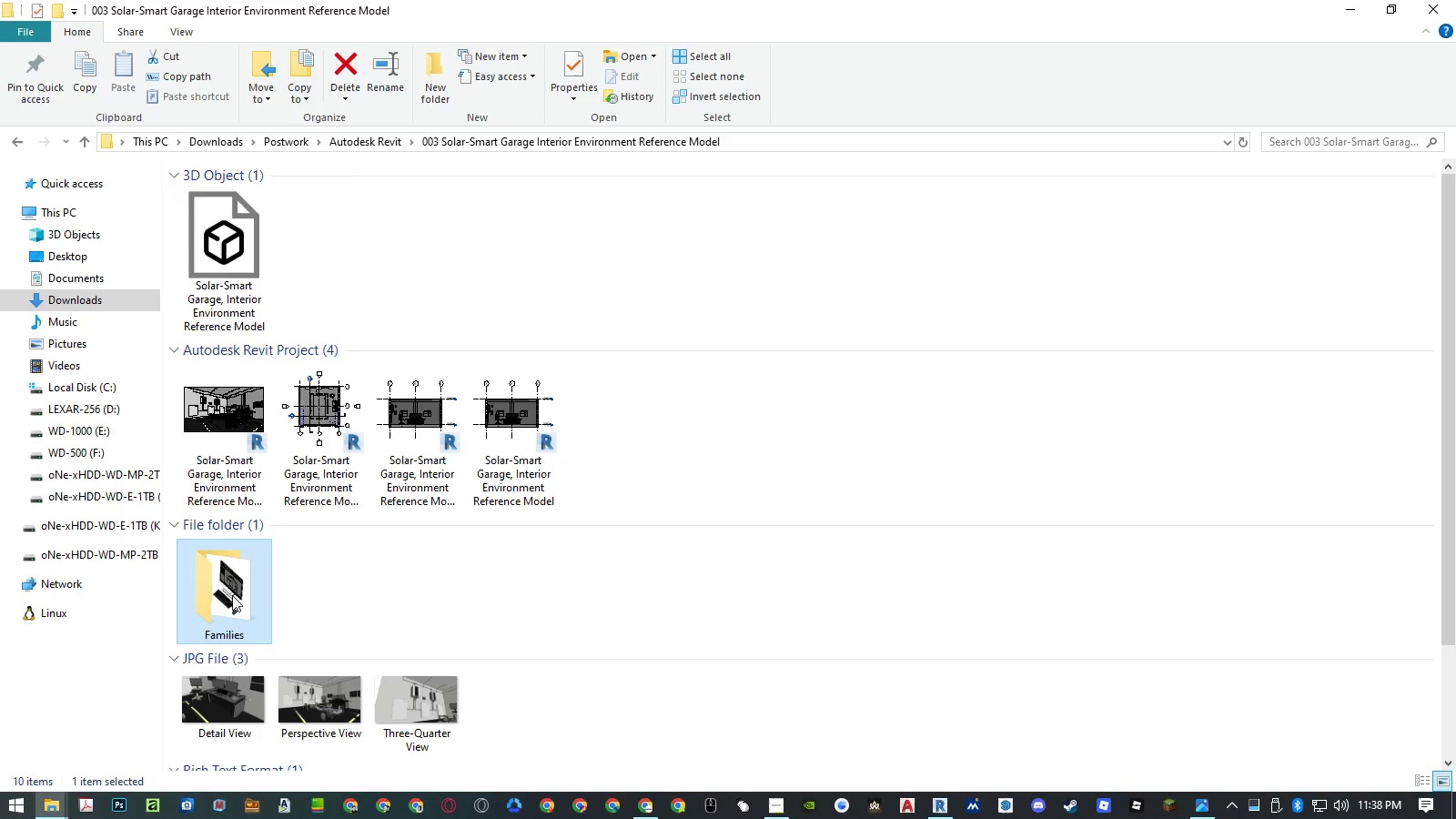 
triple_click([232, 595])
 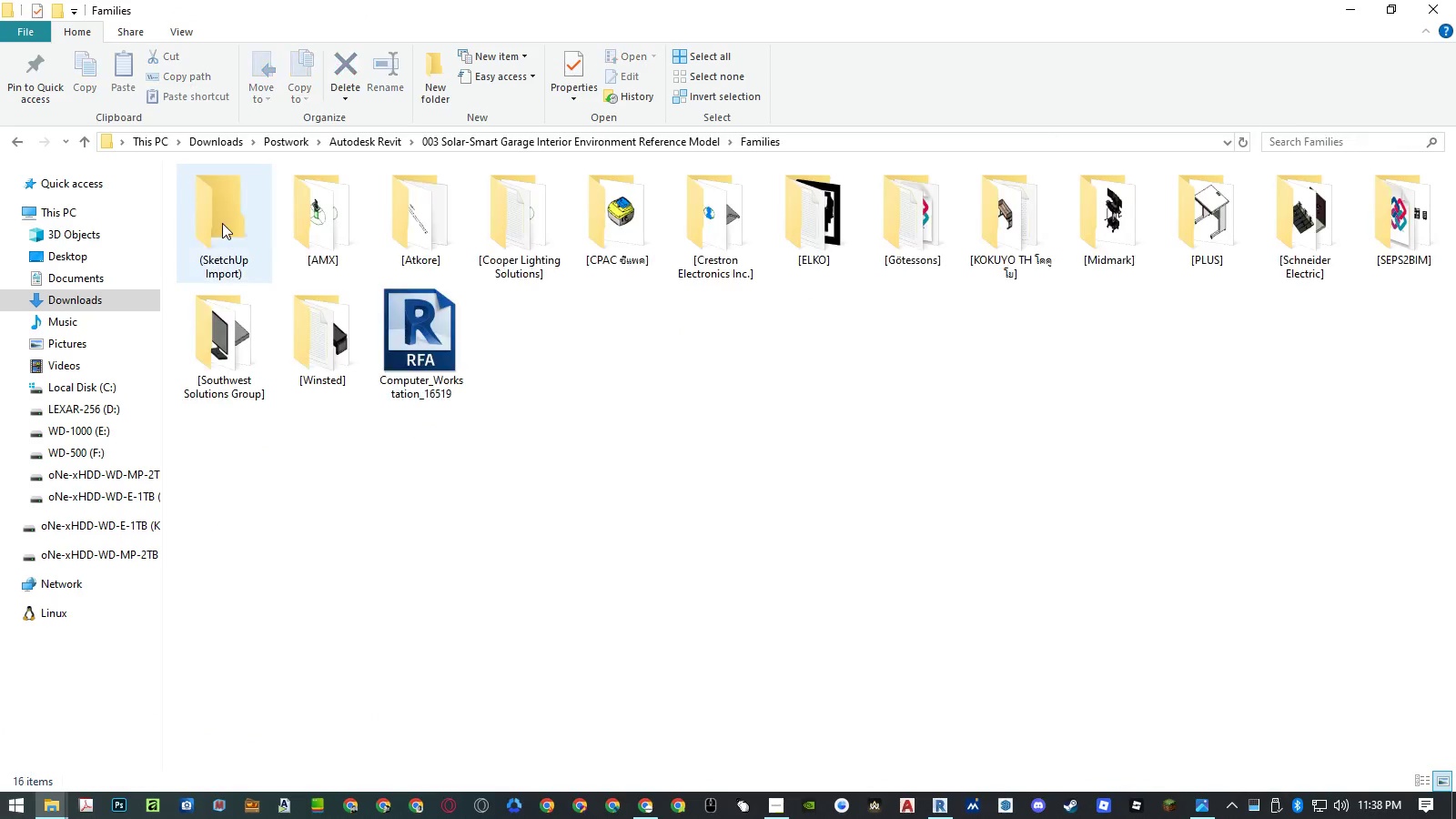 
double_click([223, 221])
 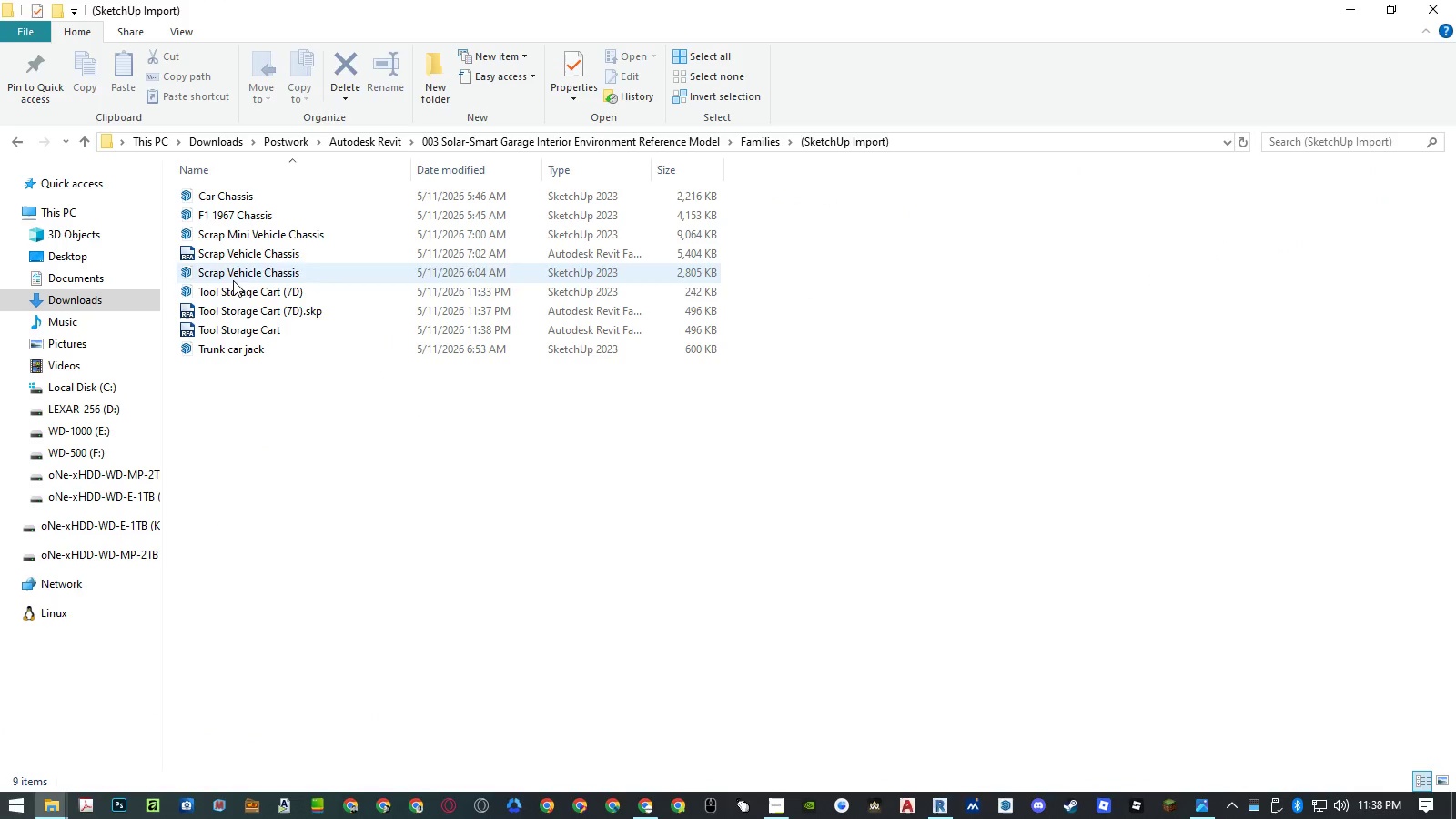 
left_click([235, 302])
 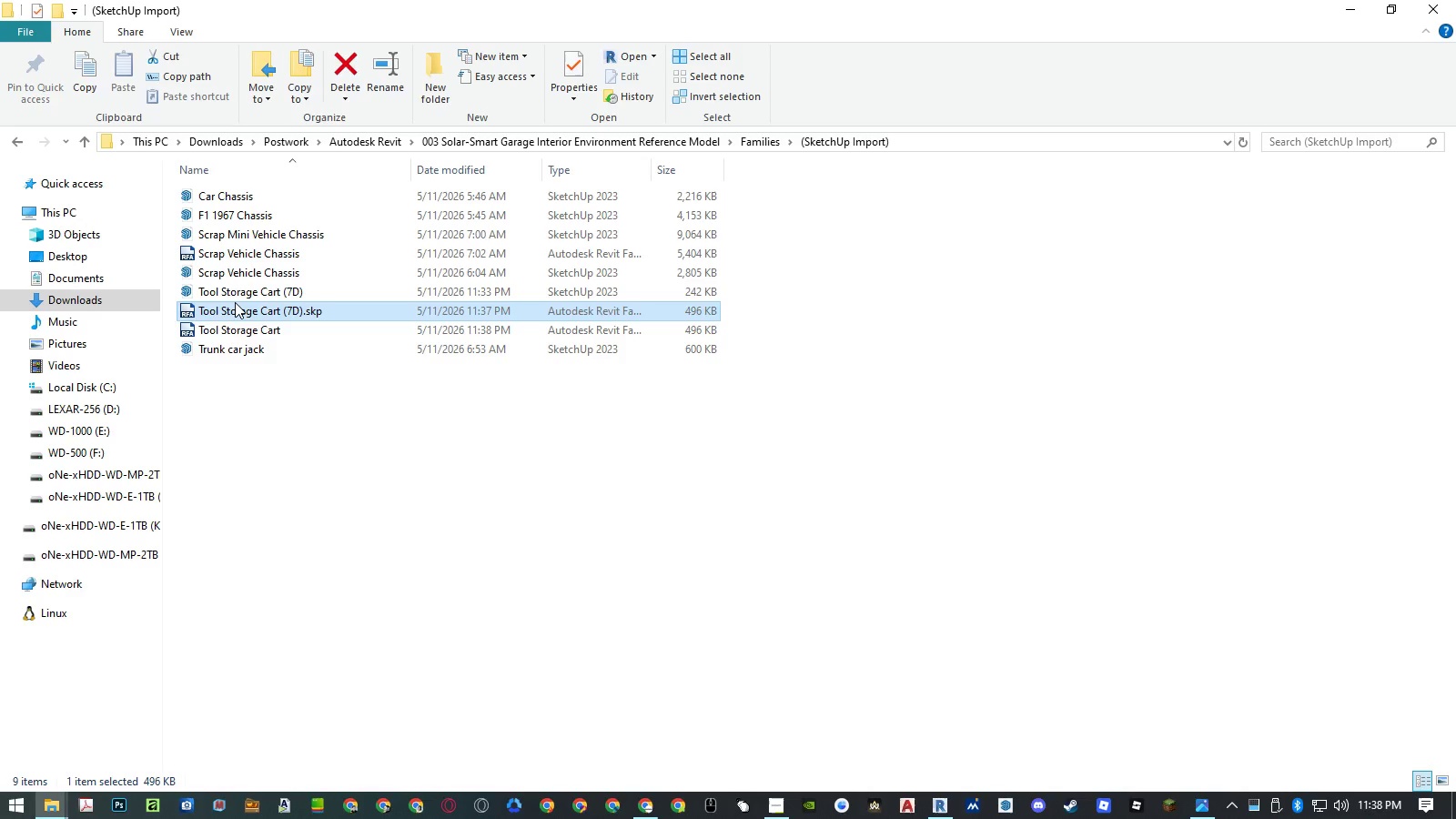 
key(Delete)
 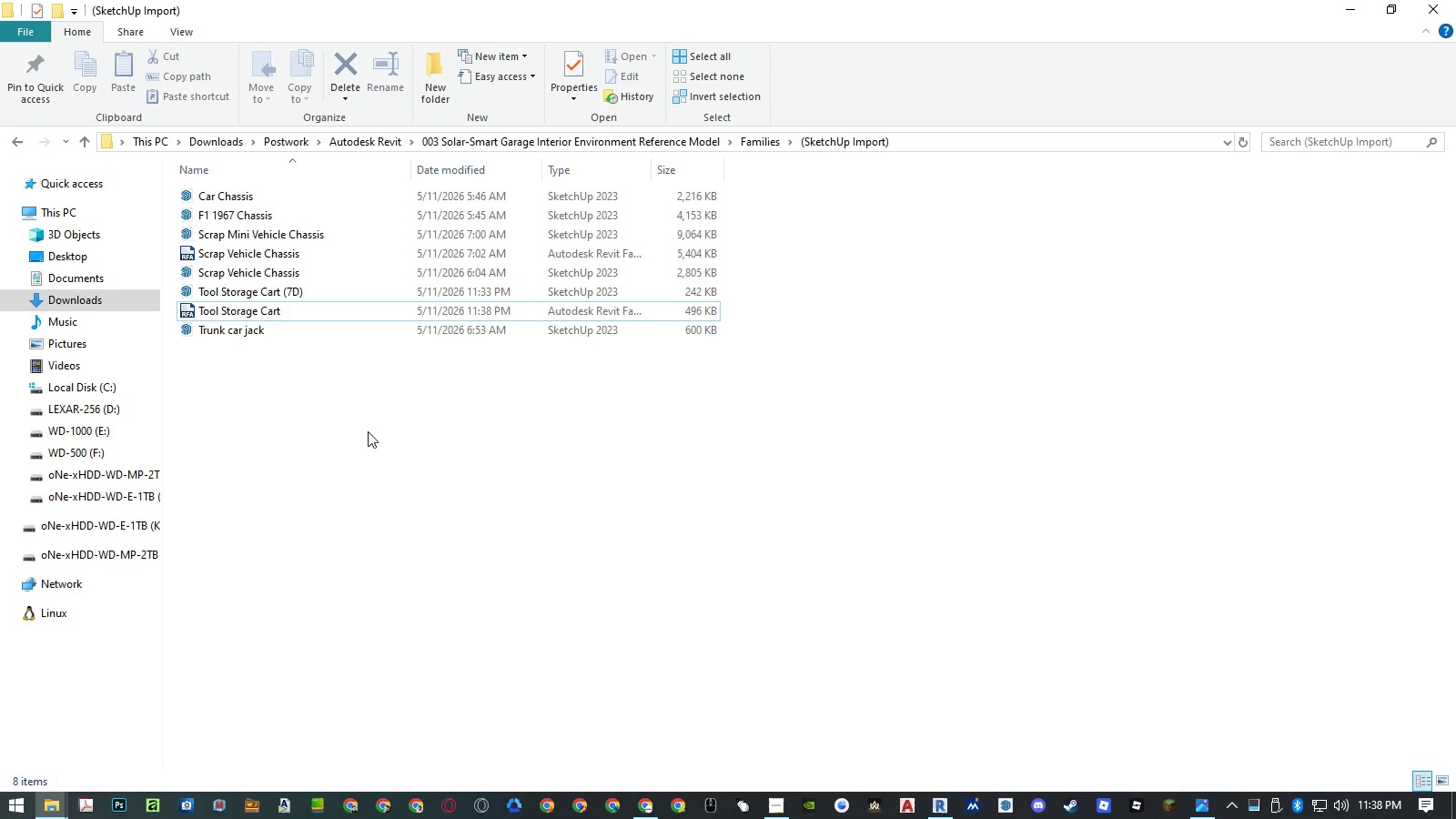 
left_click([368, 432])
 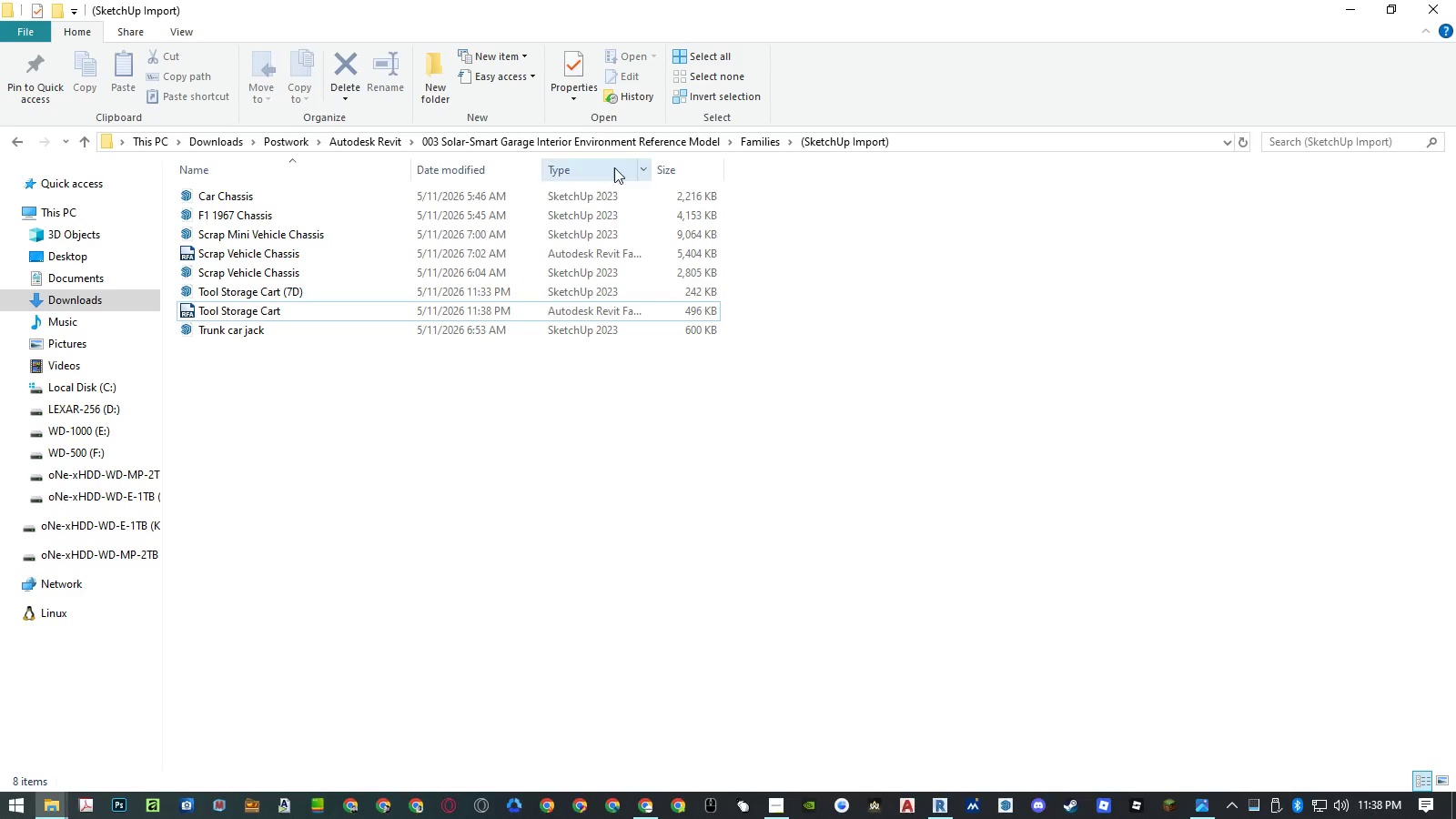 
left_click([618, 142])
 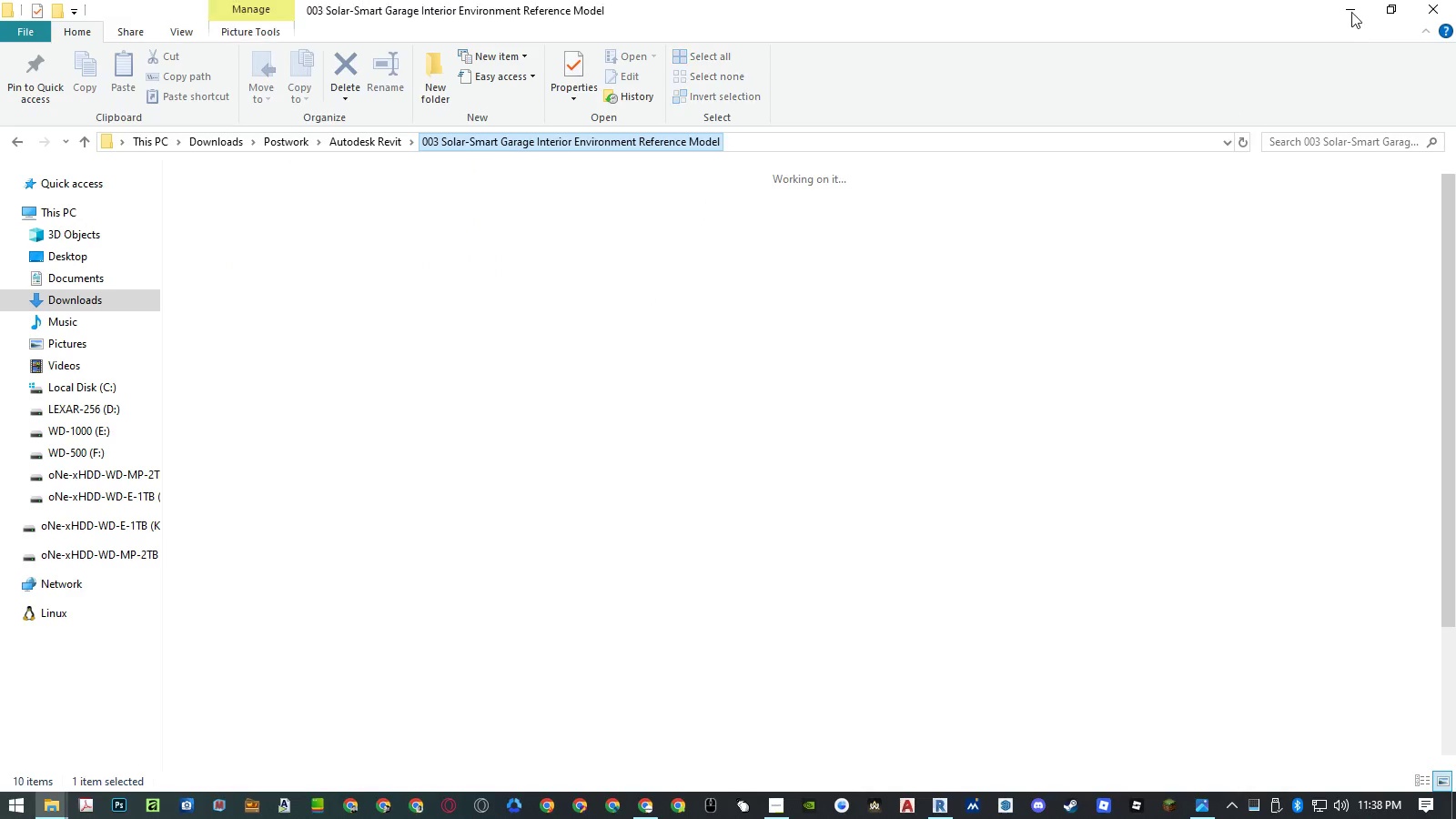 
left_click([1351, 10])
 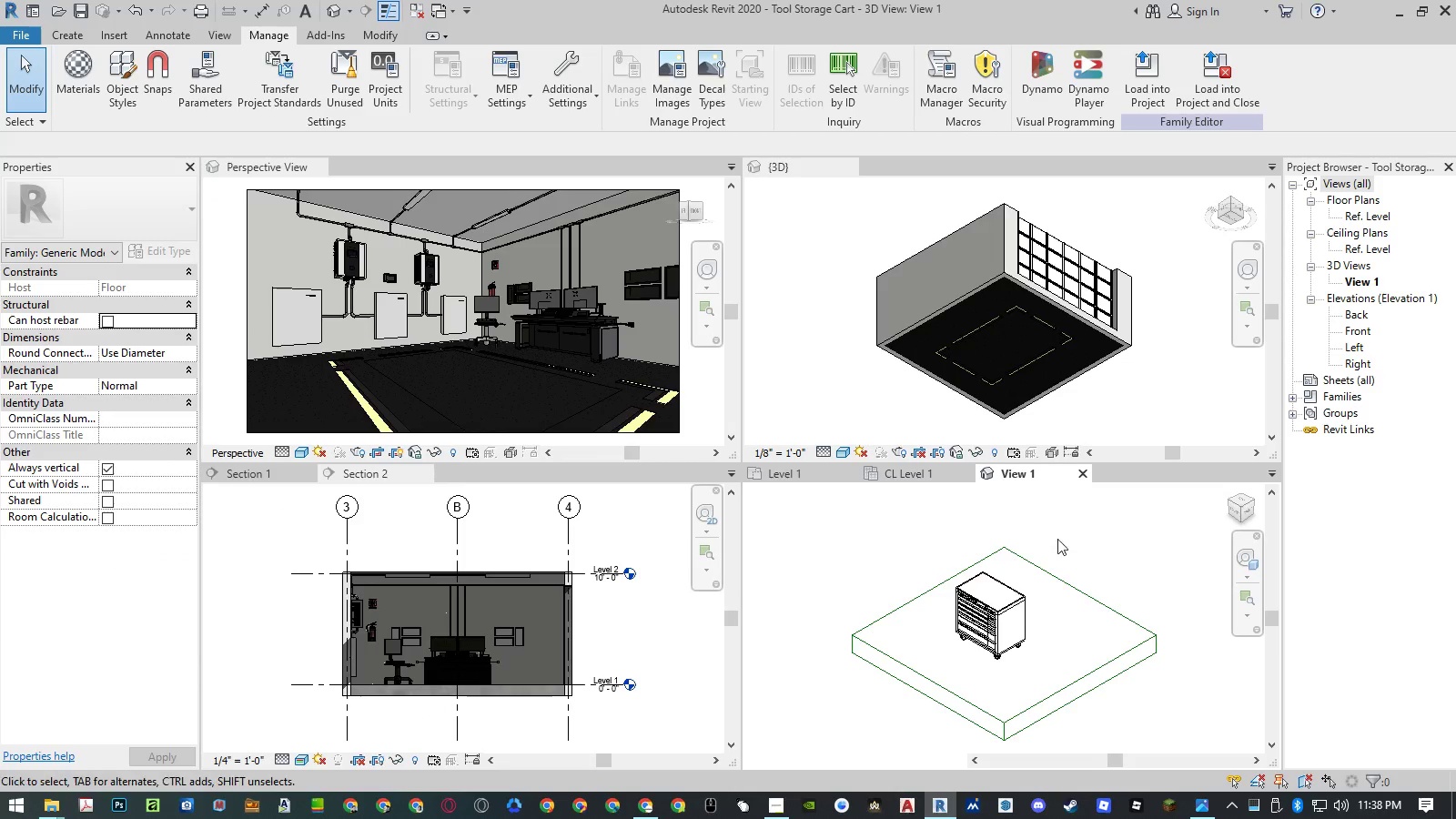 
left_click([1099, 561])
 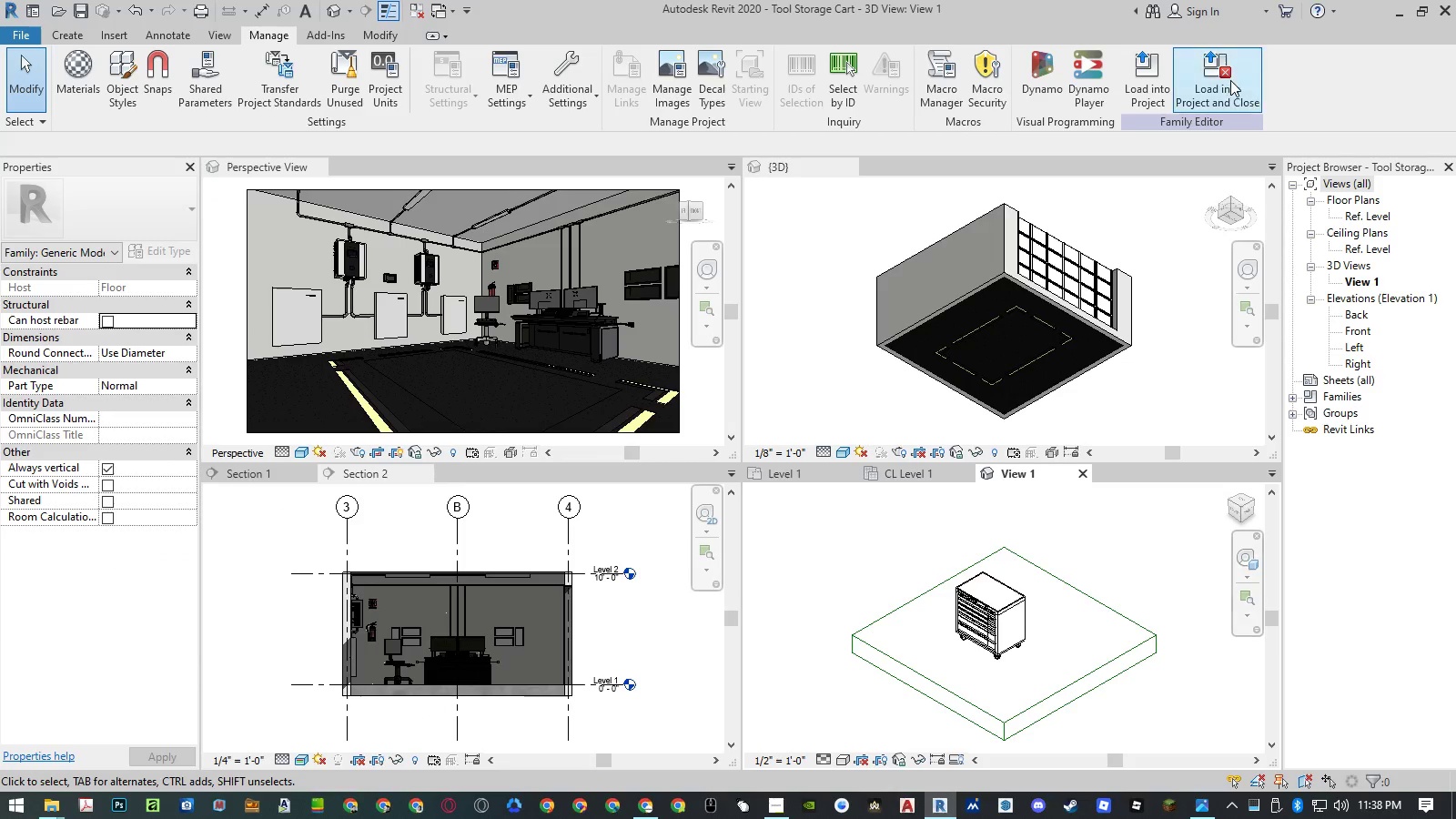 
left_click([1230, 80])
 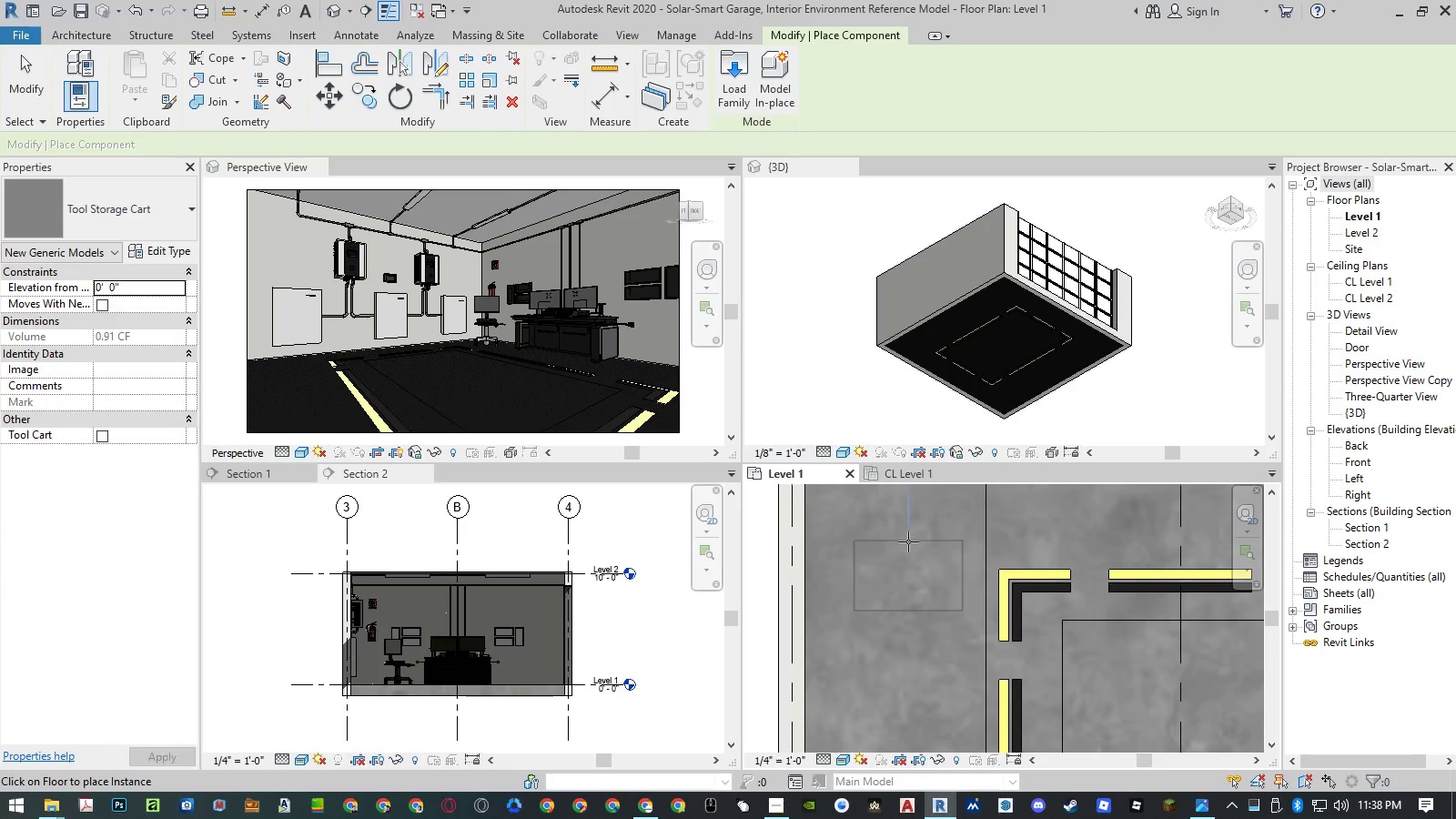 
wait(5.39)
 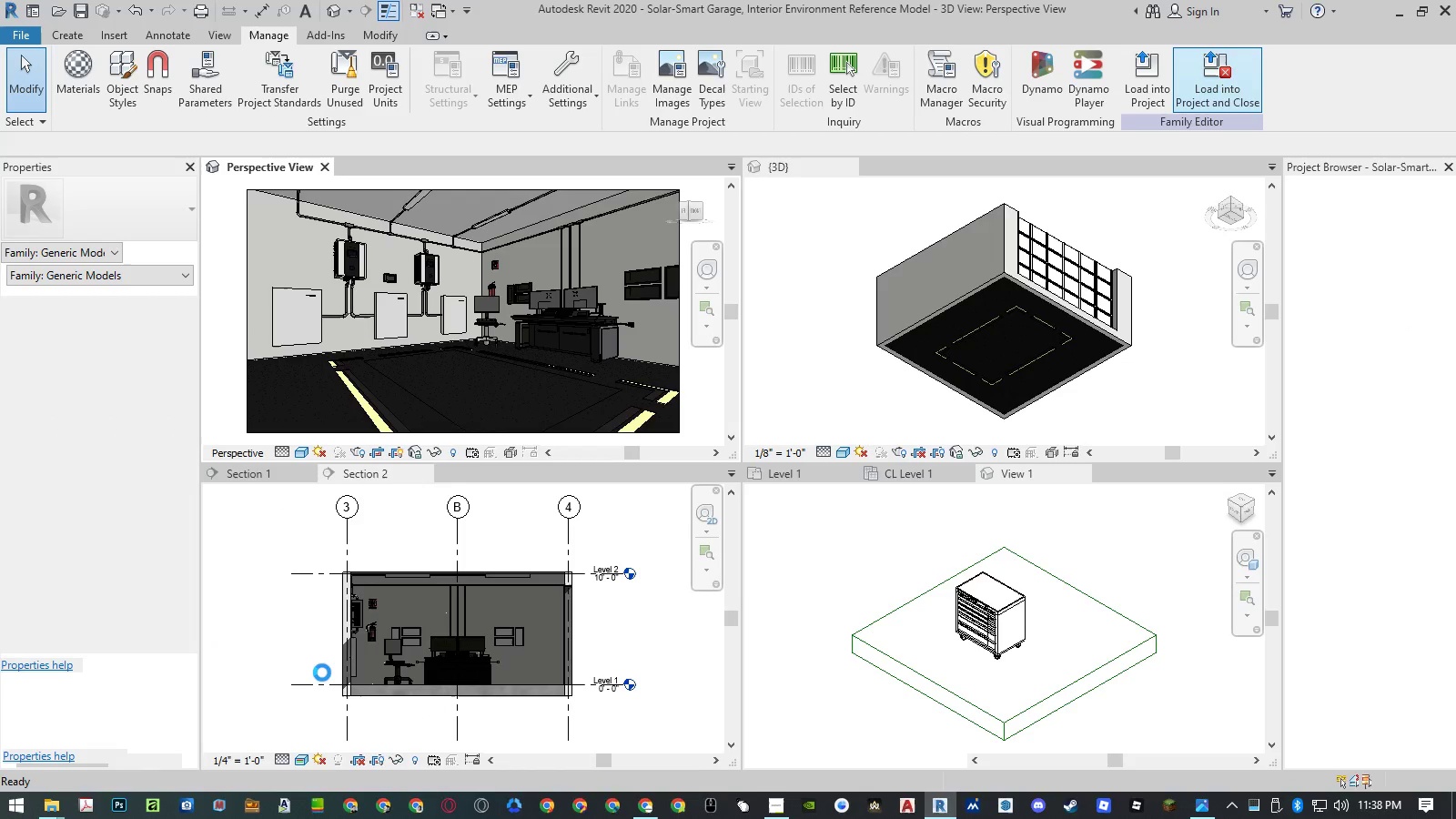 
left_click([896, 516])
 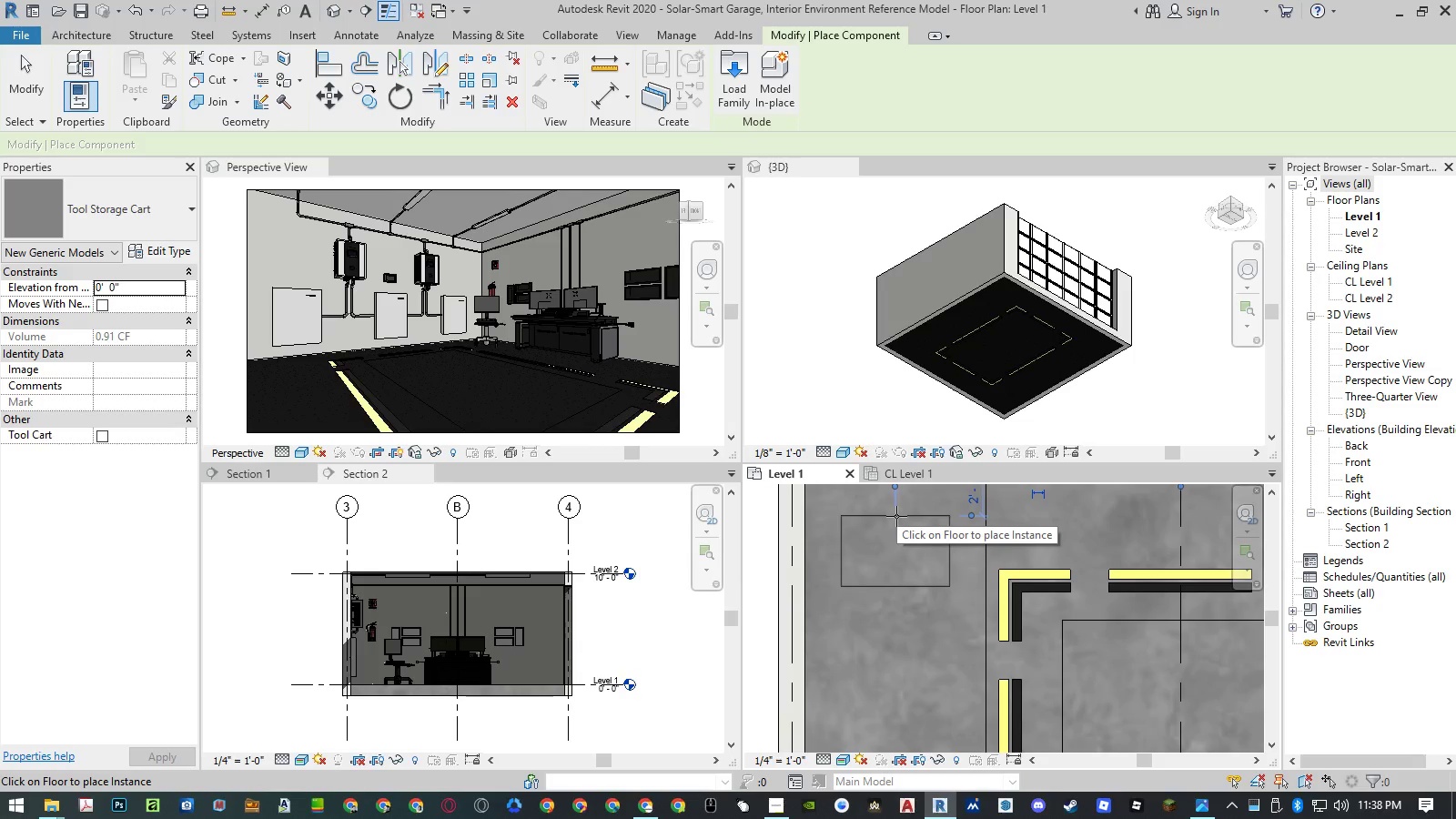 
key(Escape)
 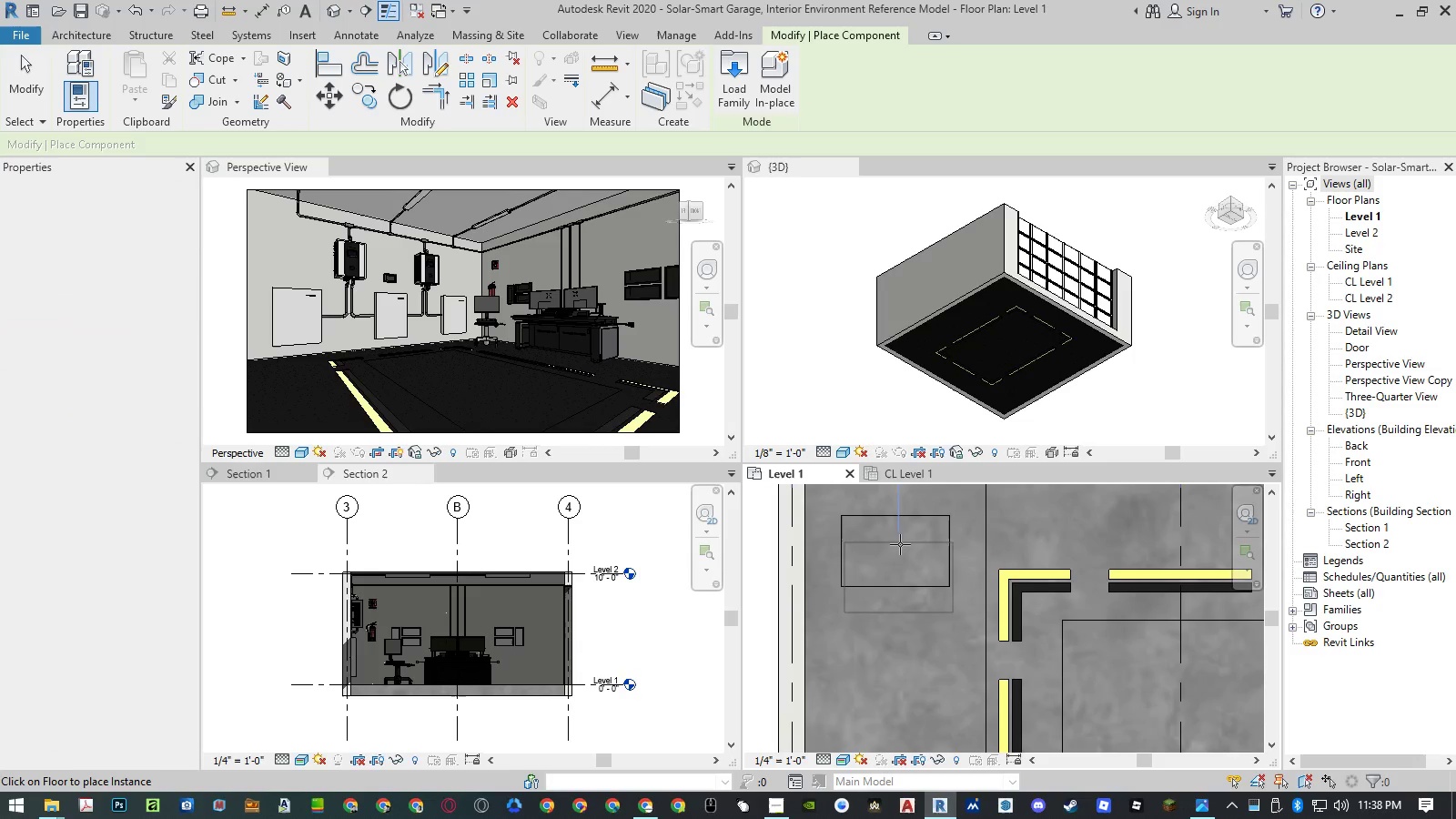 
key(Escape)
 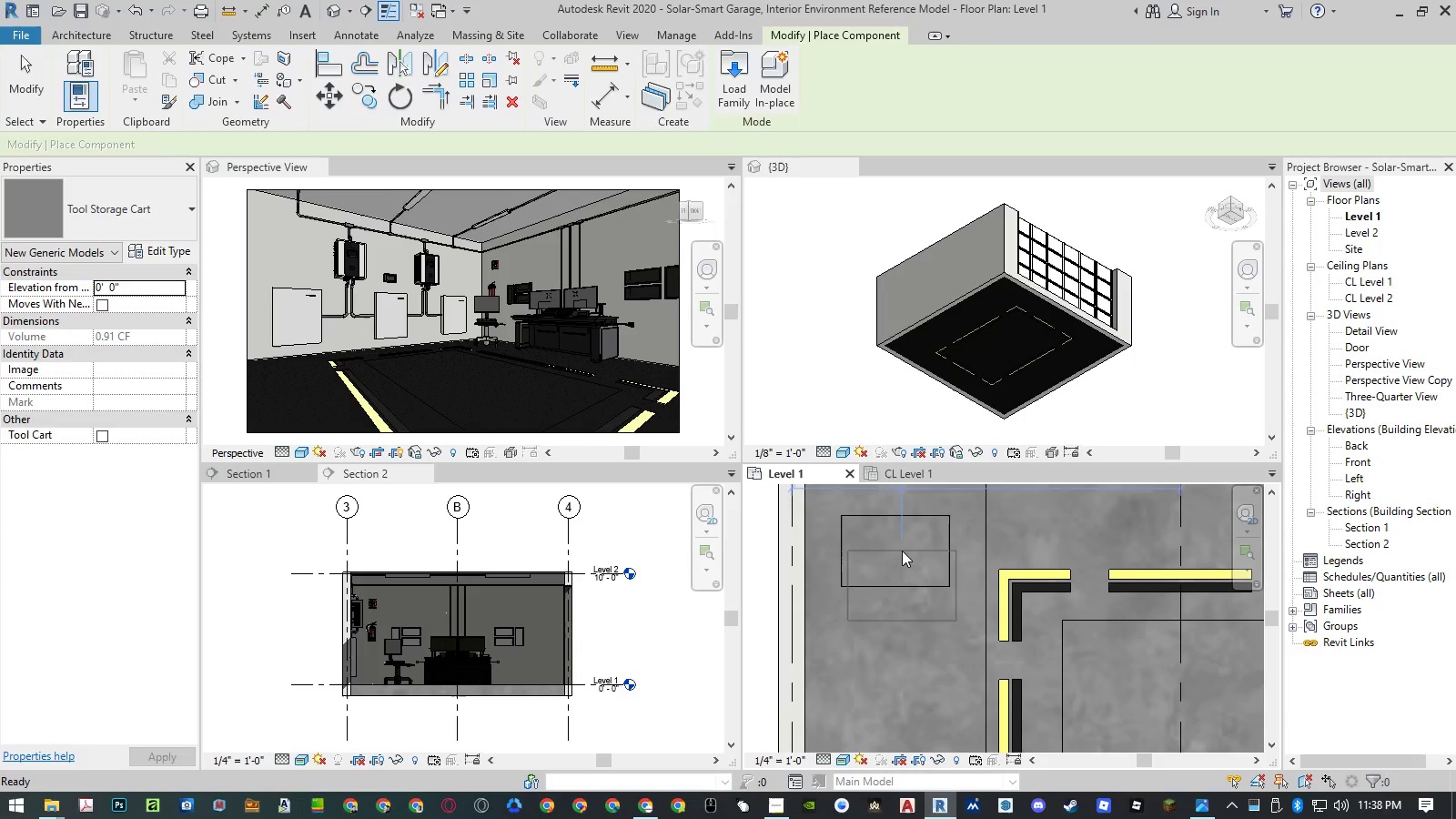 
key(Escape)
 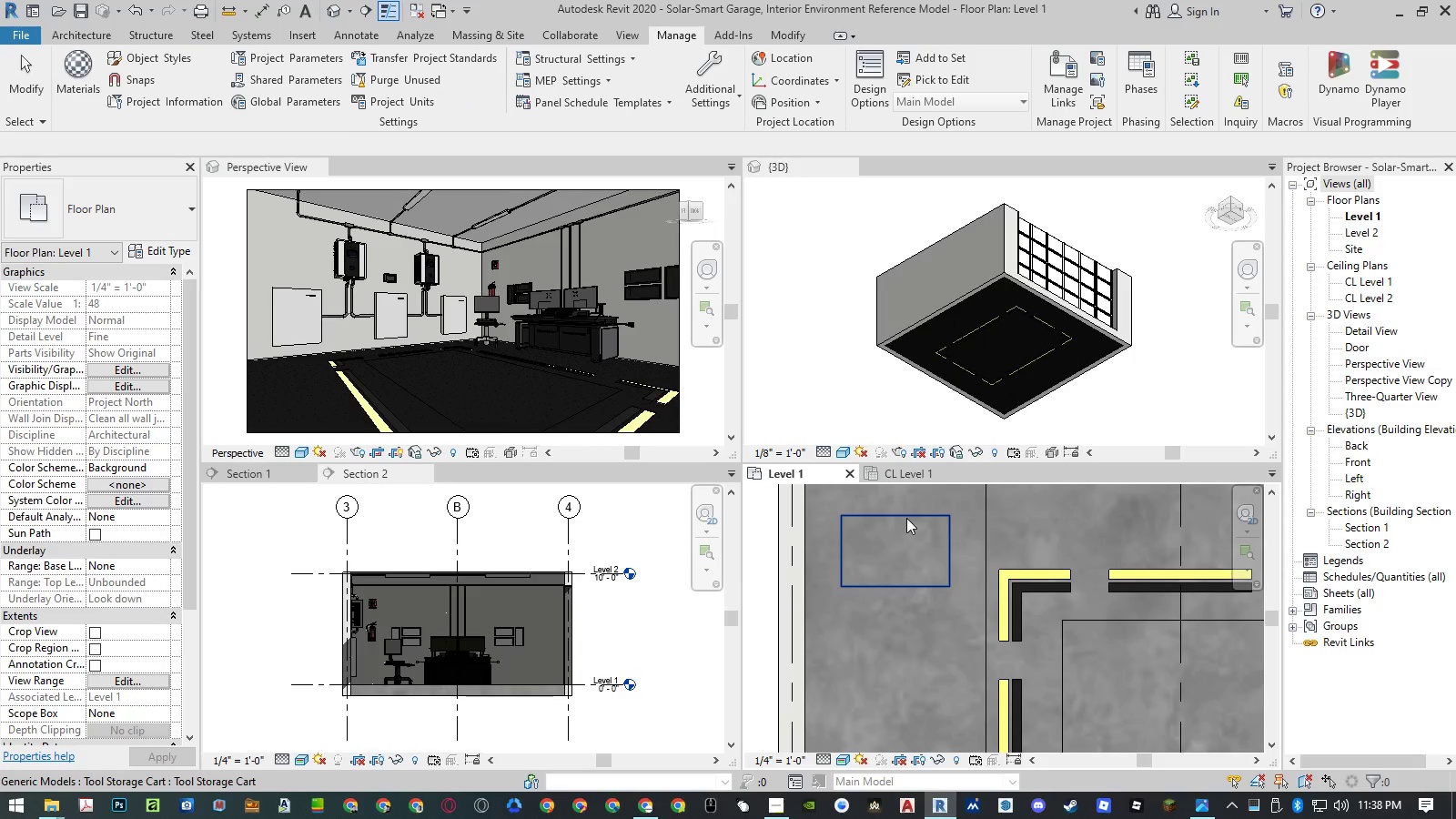 
left_click([906, 518])
 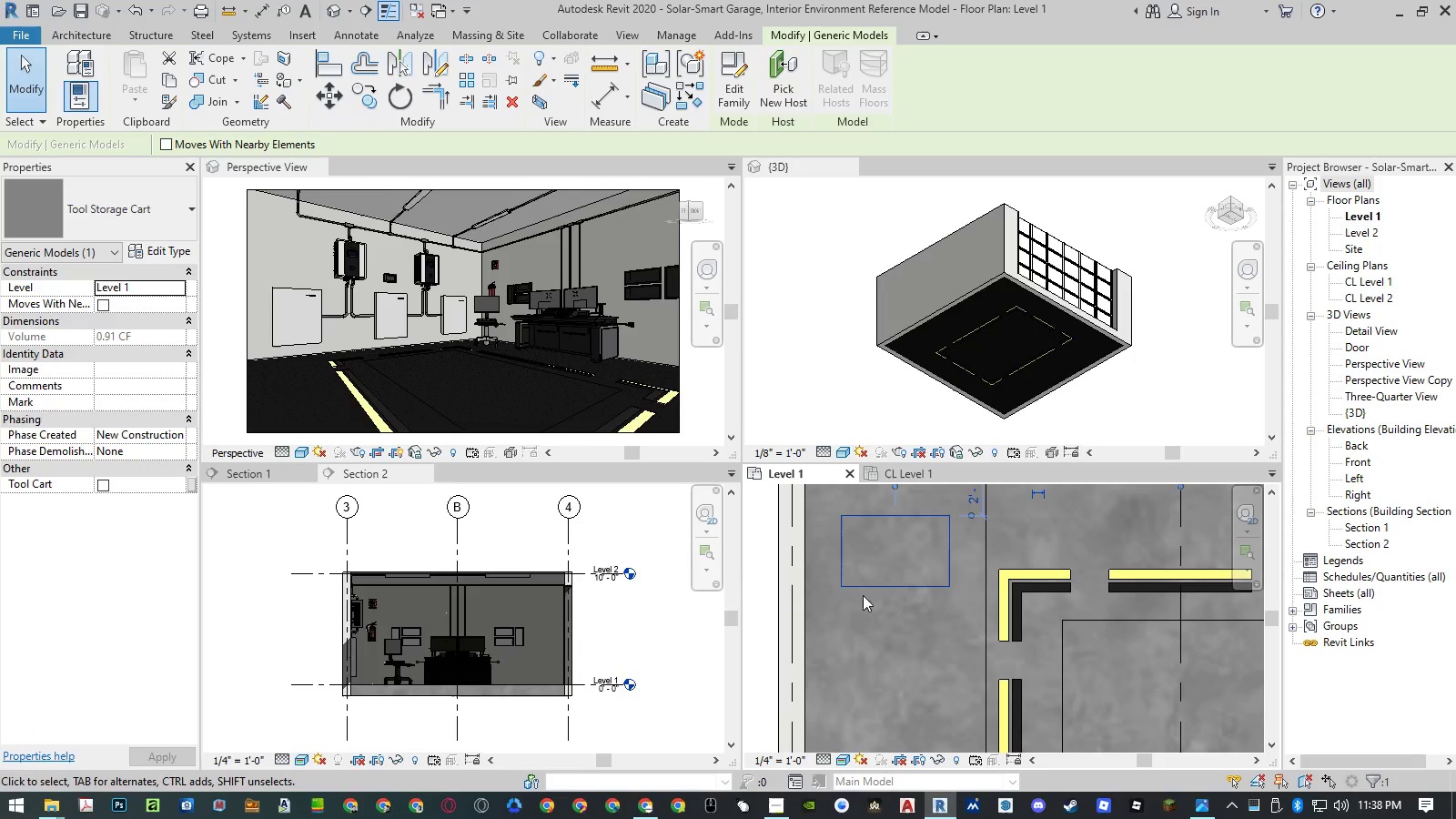 
scroll: coordinate [854, 605], scroll_direction: down, amount: 5.0
 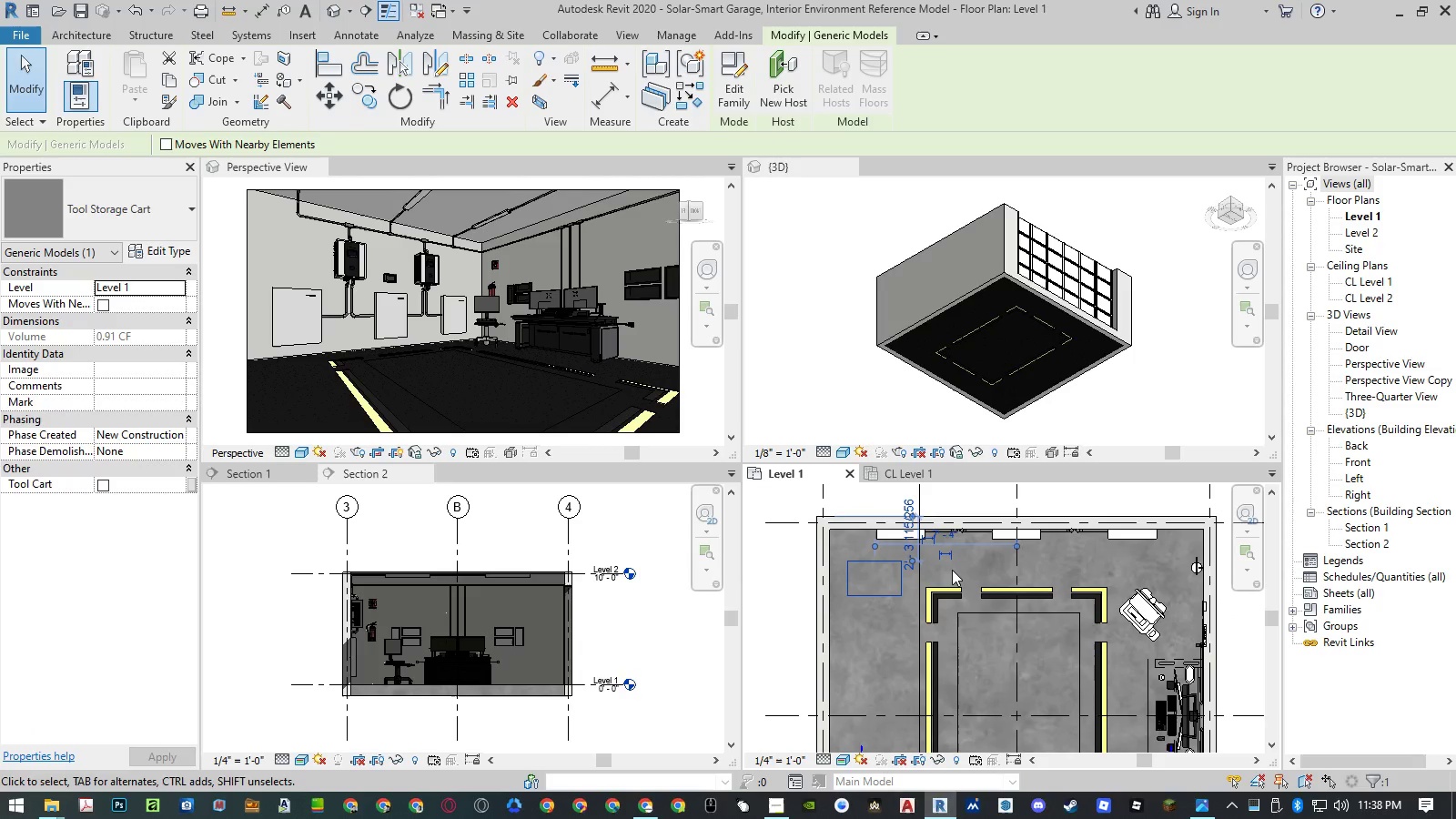 
type(al)
 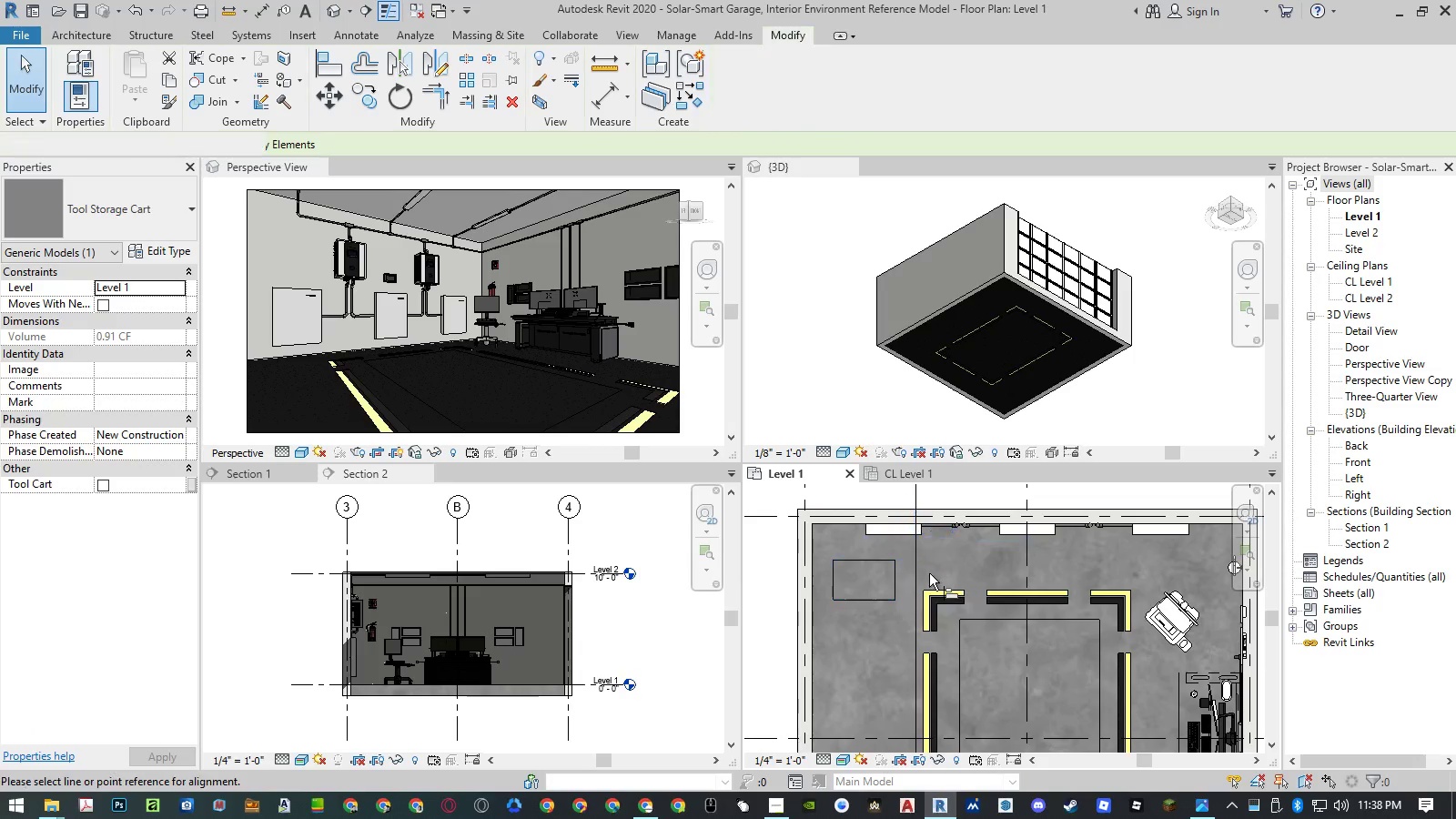 
scroll: coordinate [929, 574], scroll_direction: up, amount: 5.0
 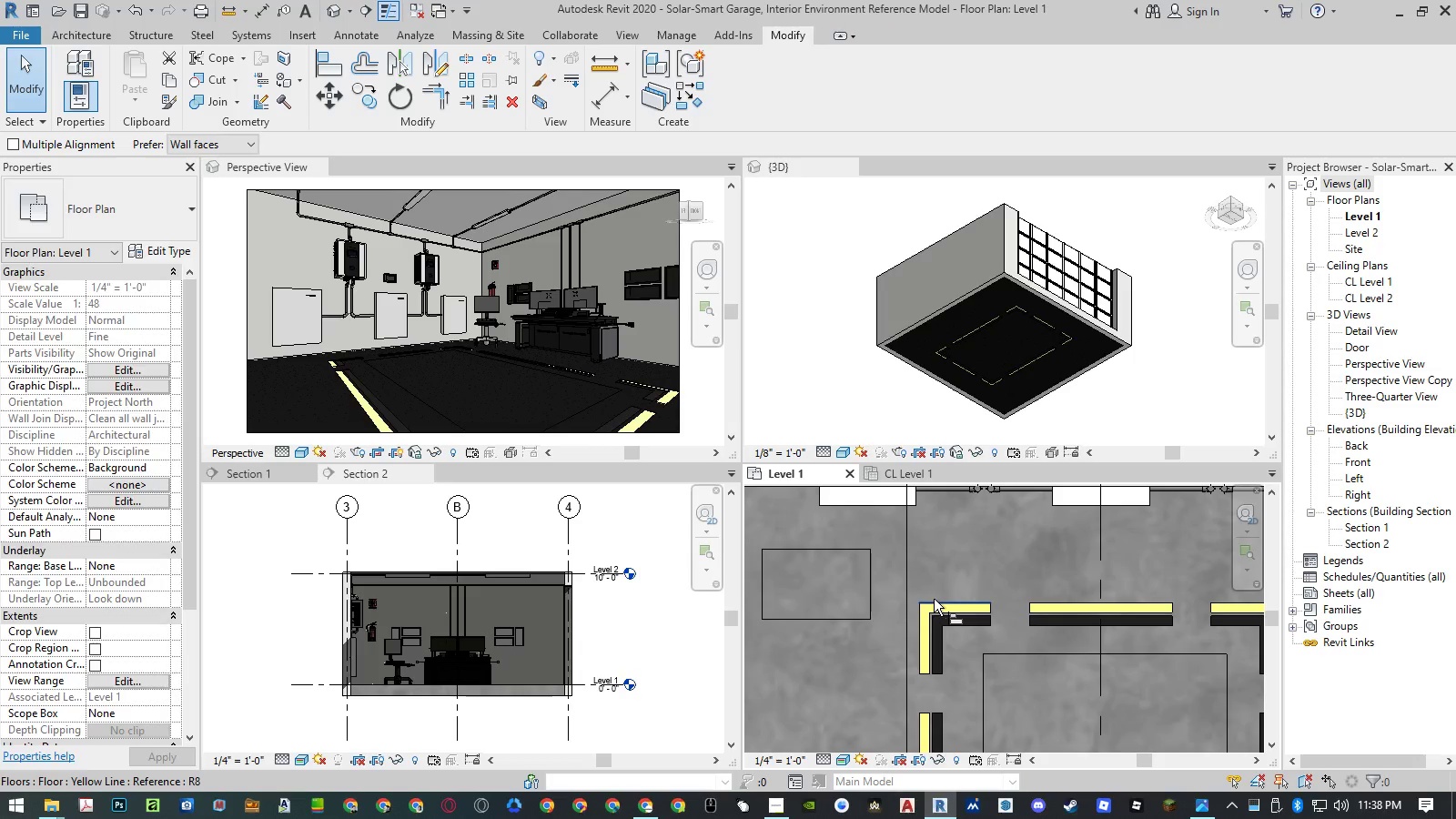 
left_click([934, 599])
 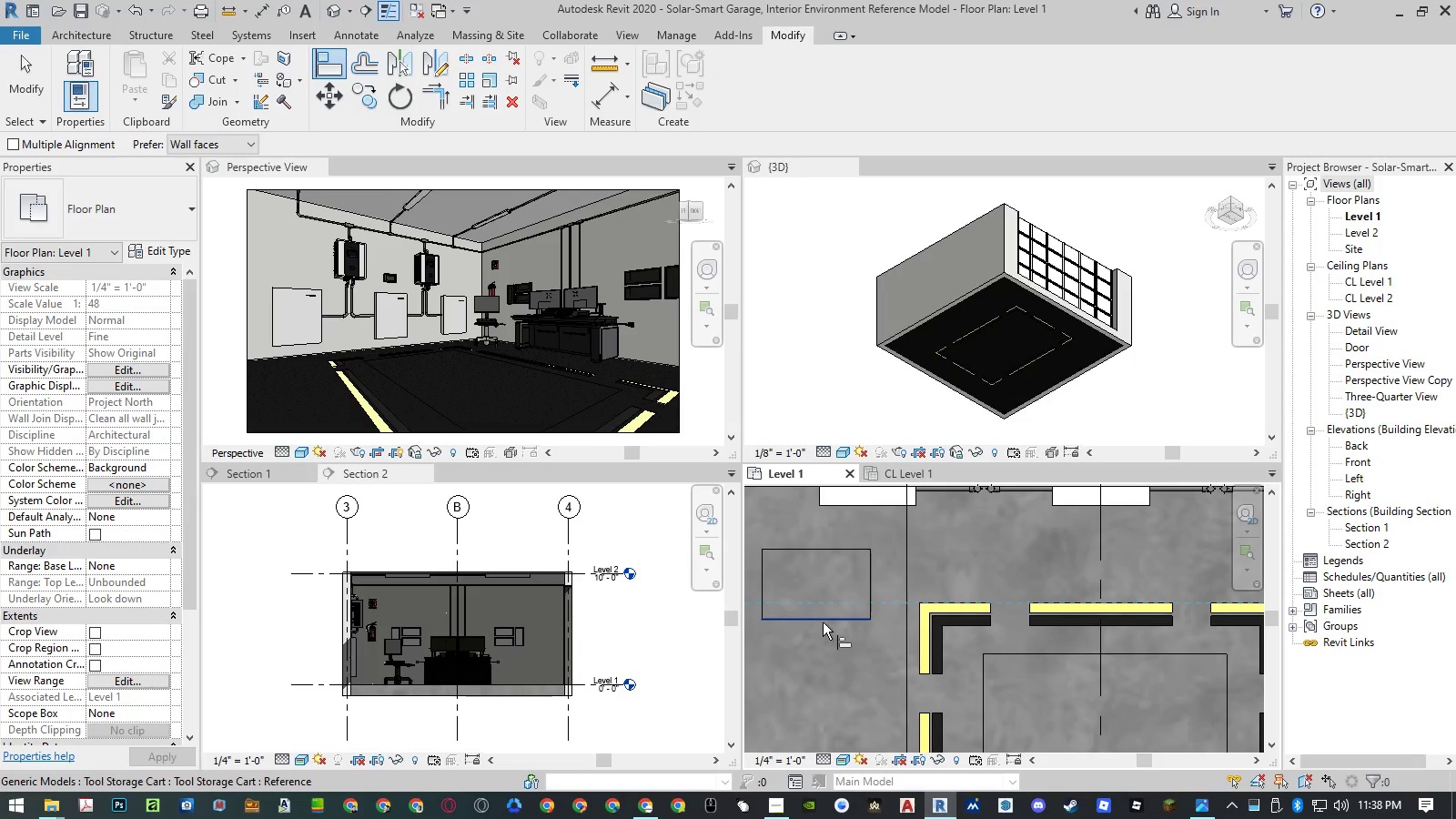 
left_click([823, 622])
 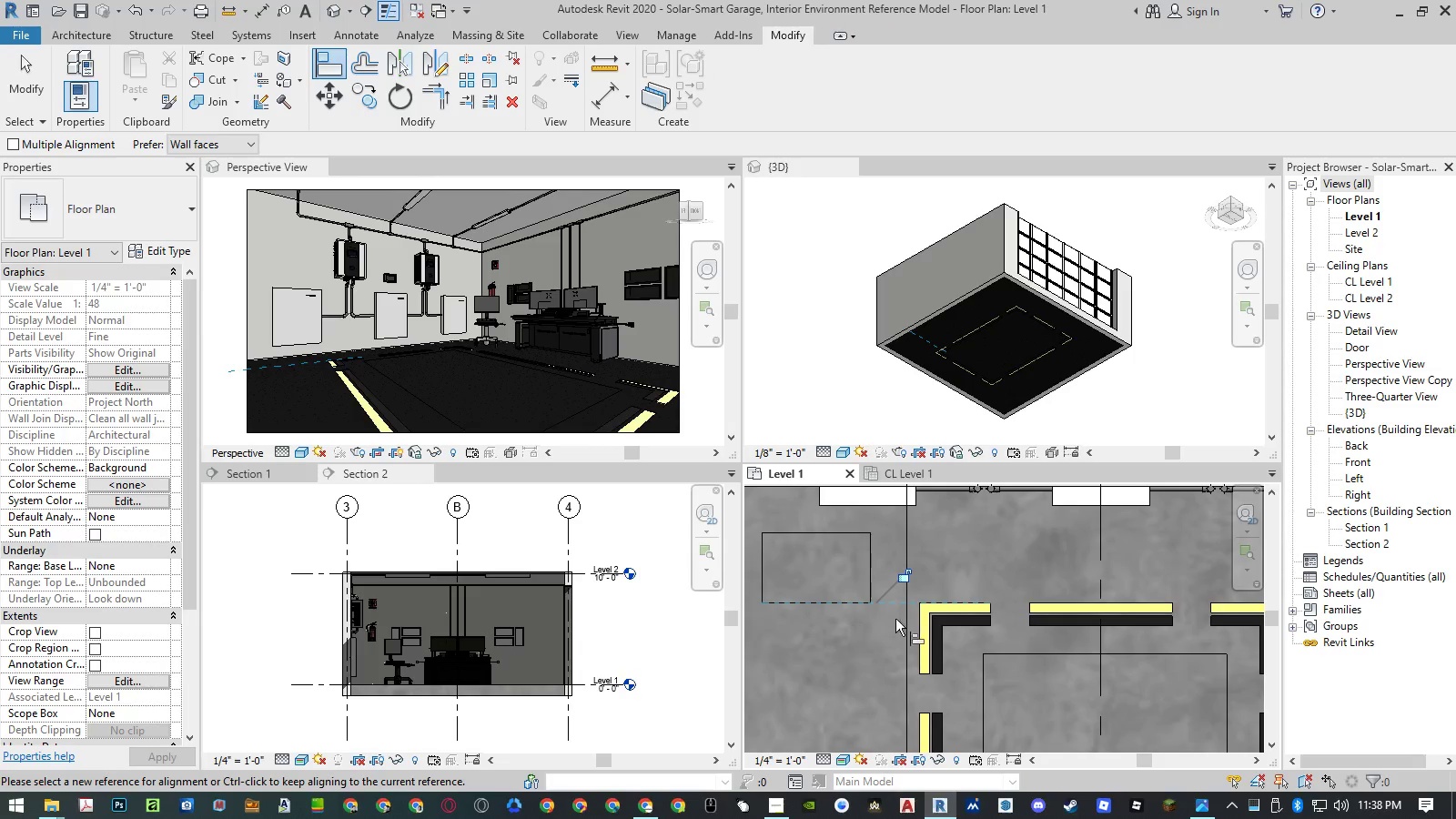 
scroll: coordinate [961, 611], scroll_direction: down, amount: 2.0
 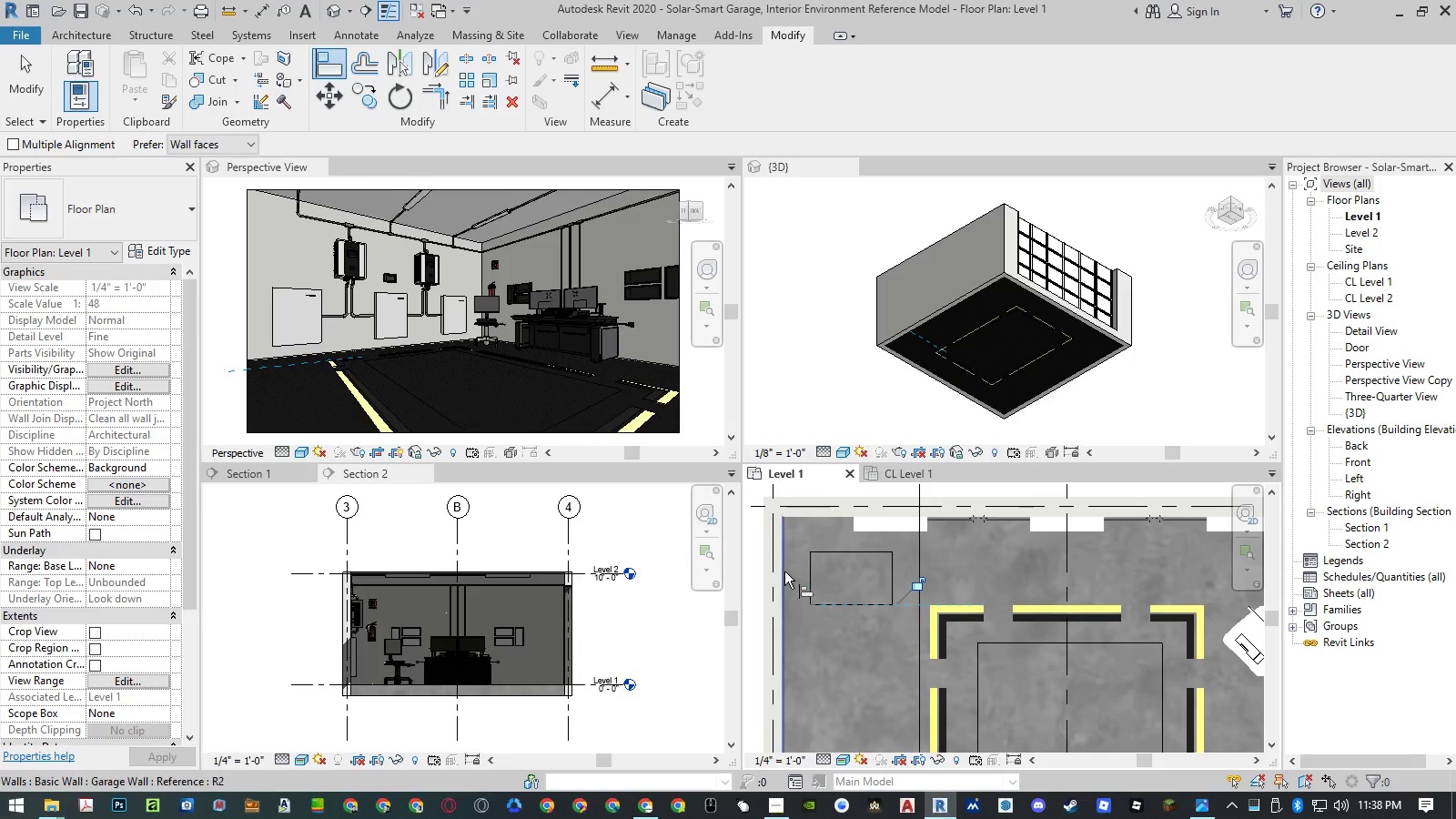 
left_click([784, 570])
 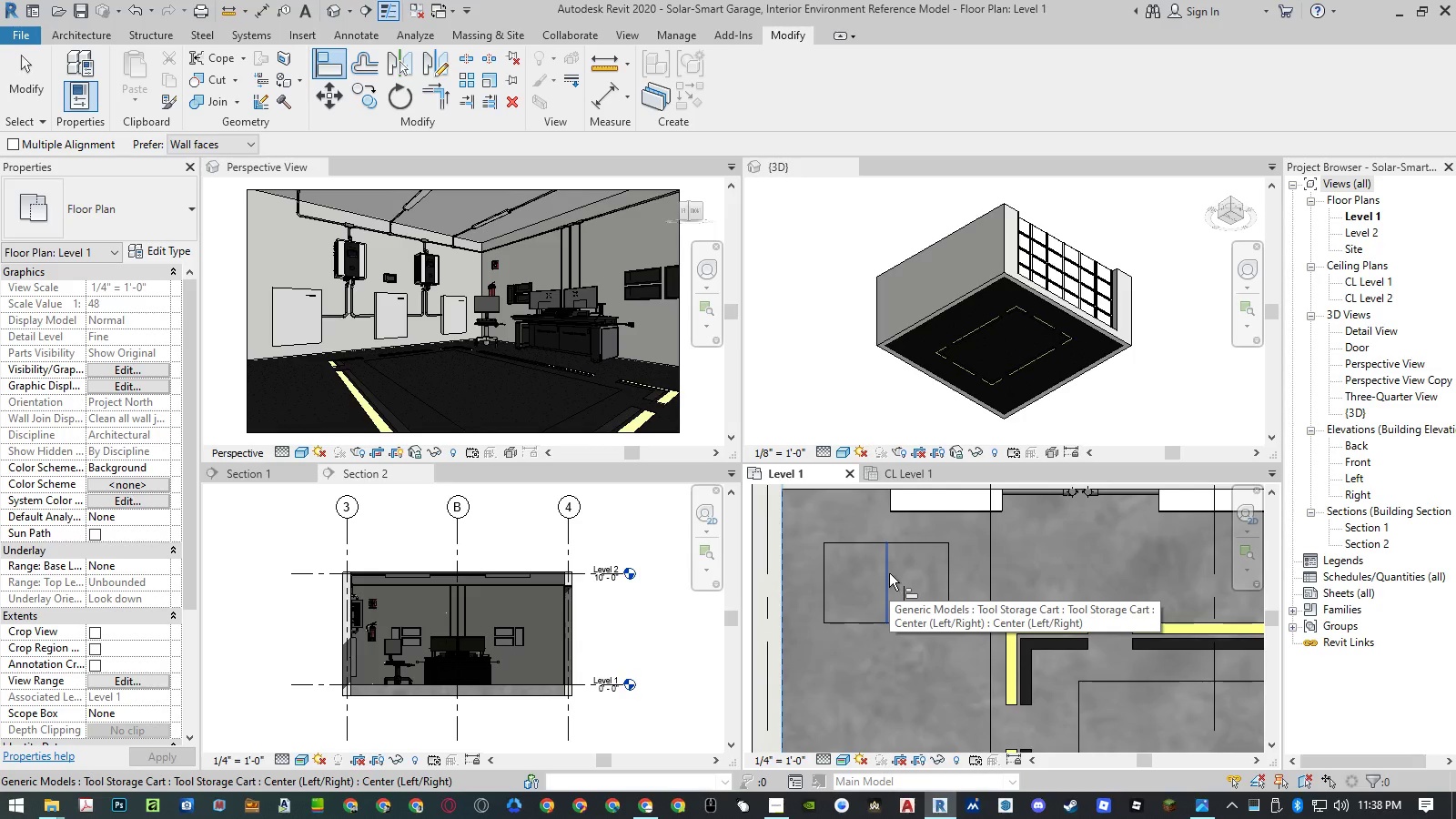 
scroll: coordinate [784, 570], scroll_direction: up, amount: 3.0
 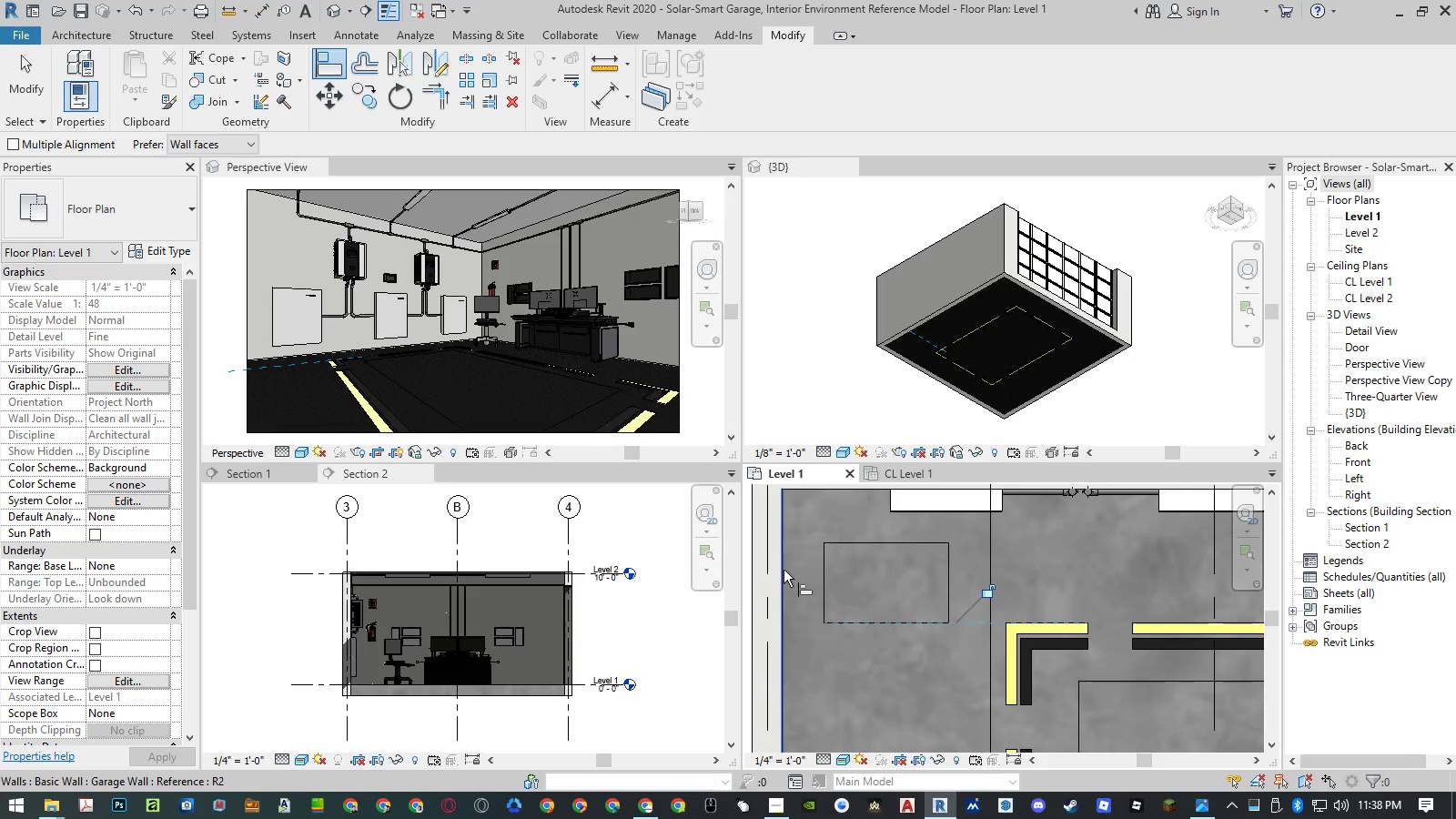 
left_click([889, 573])
 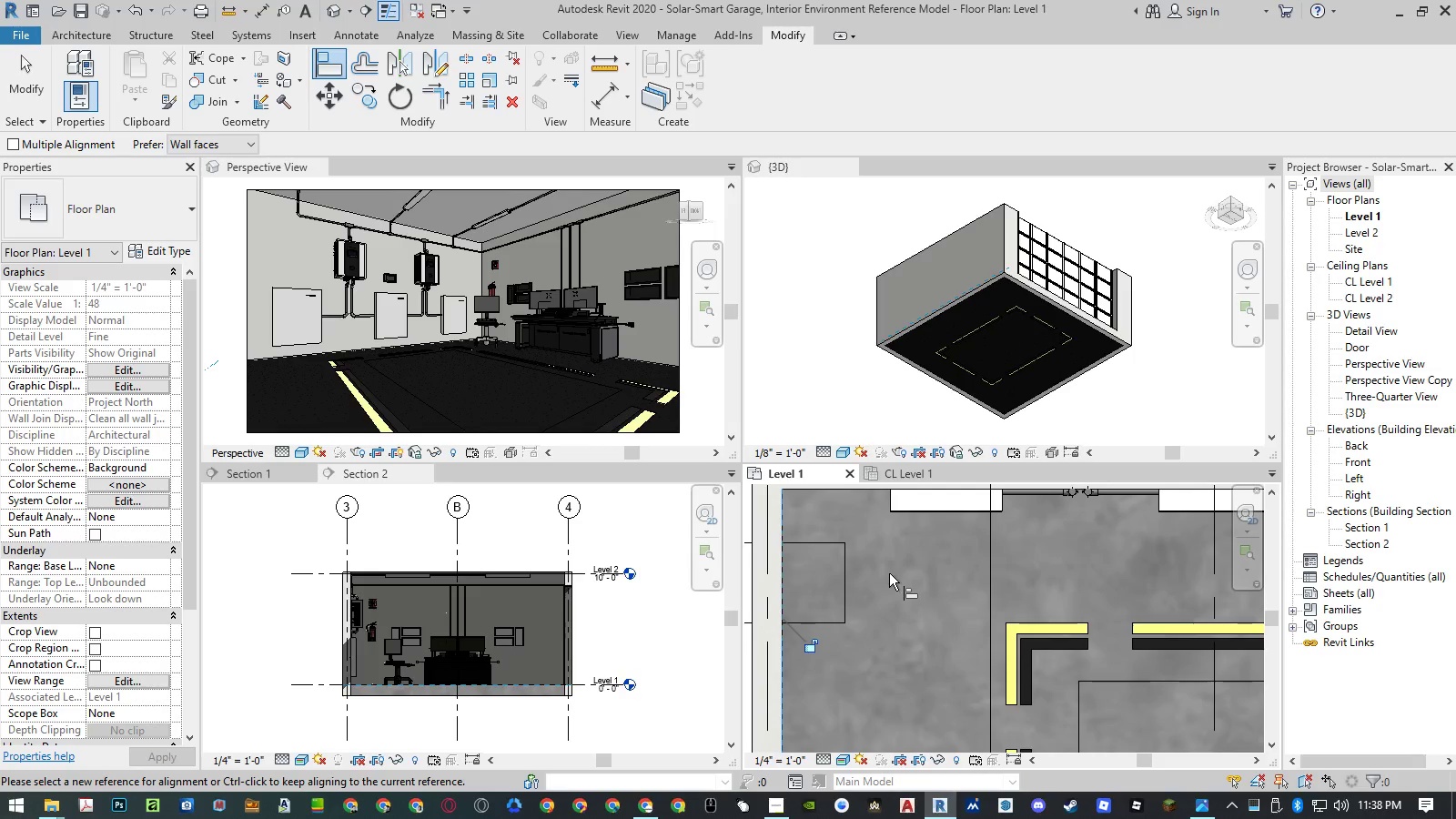 
key(Escape)
 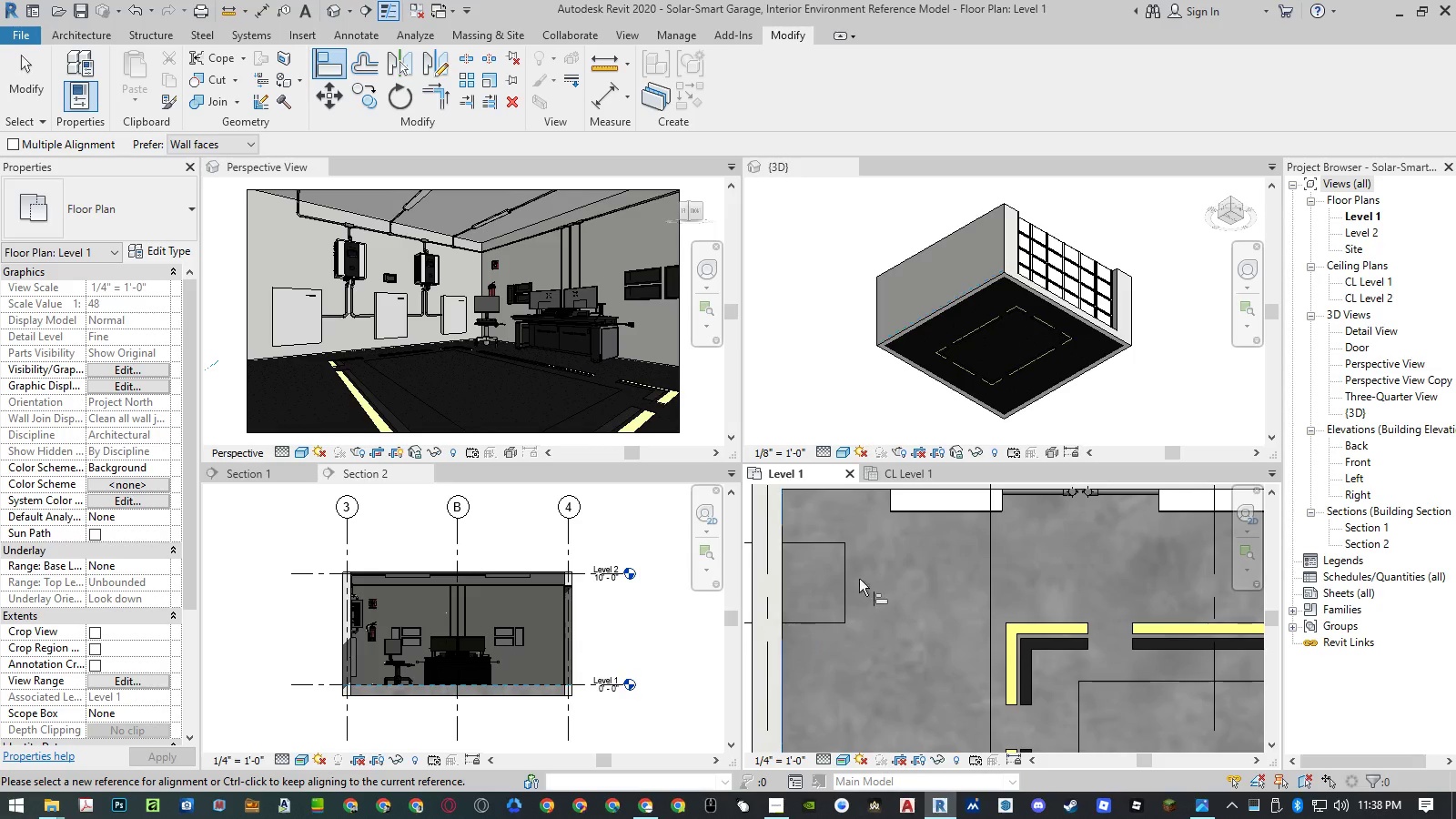 
key(Escape)
 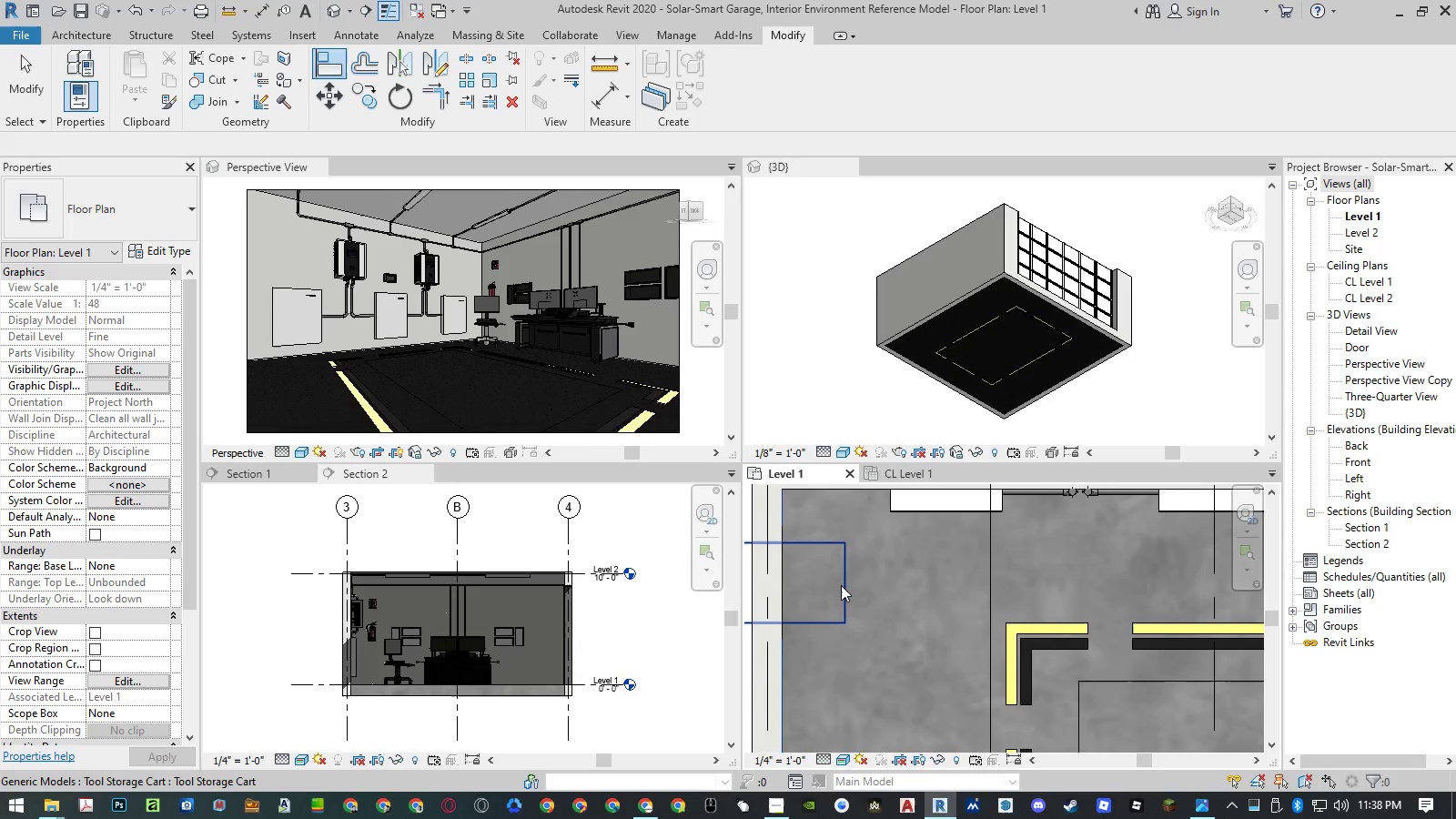 
left_click([841, 585])
 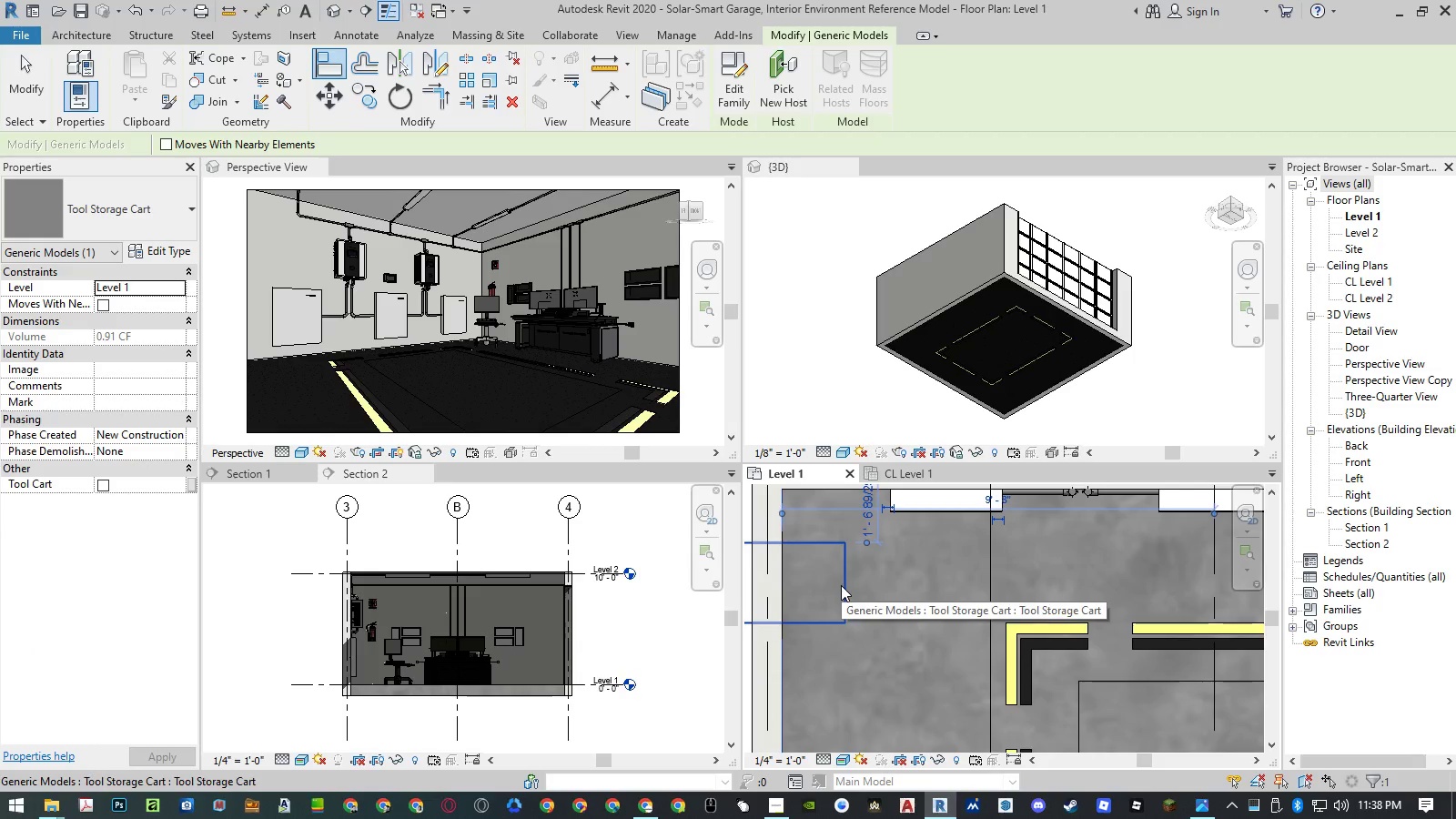 
type(mv)
 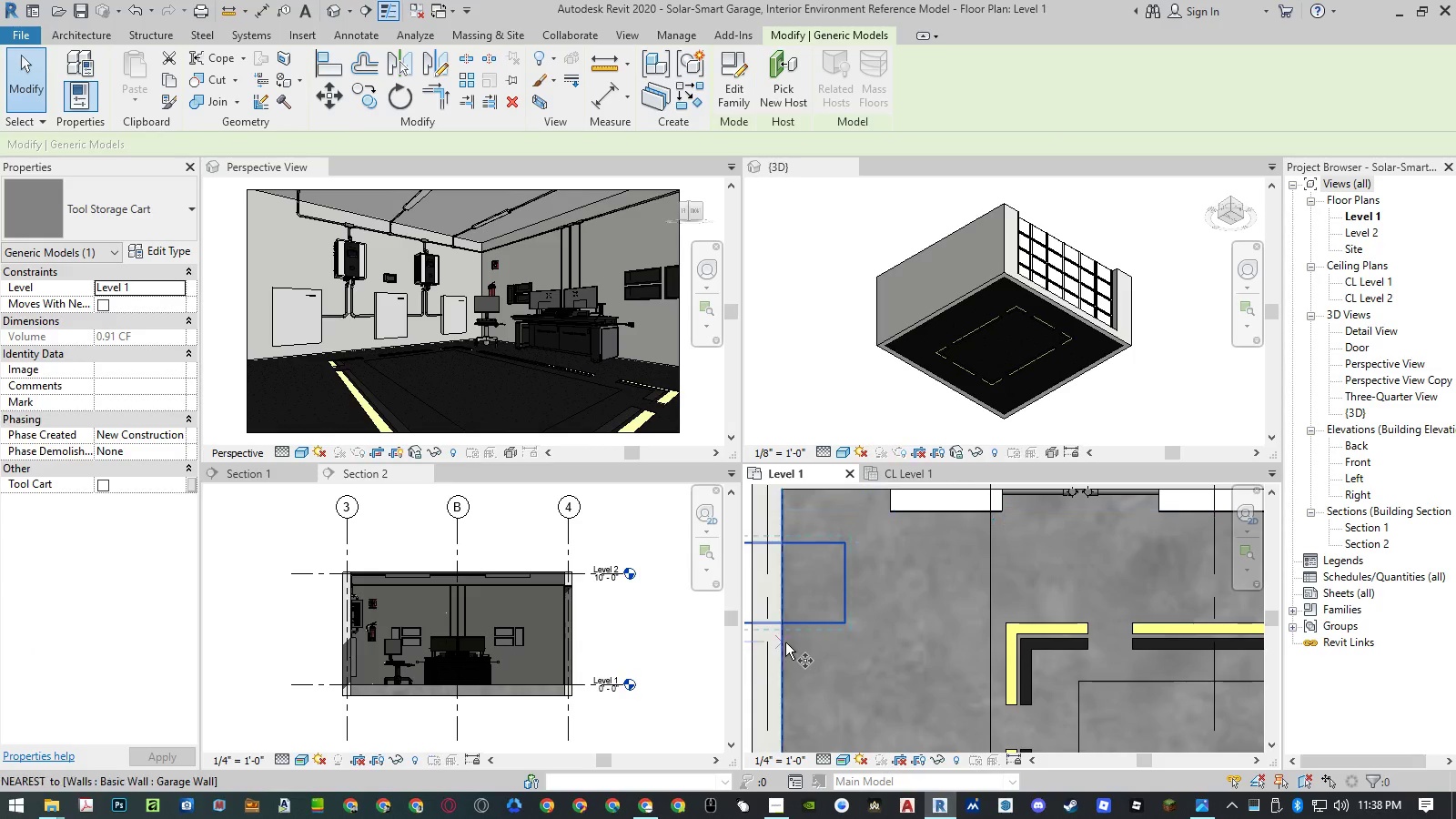 
left_click([785, 642])
 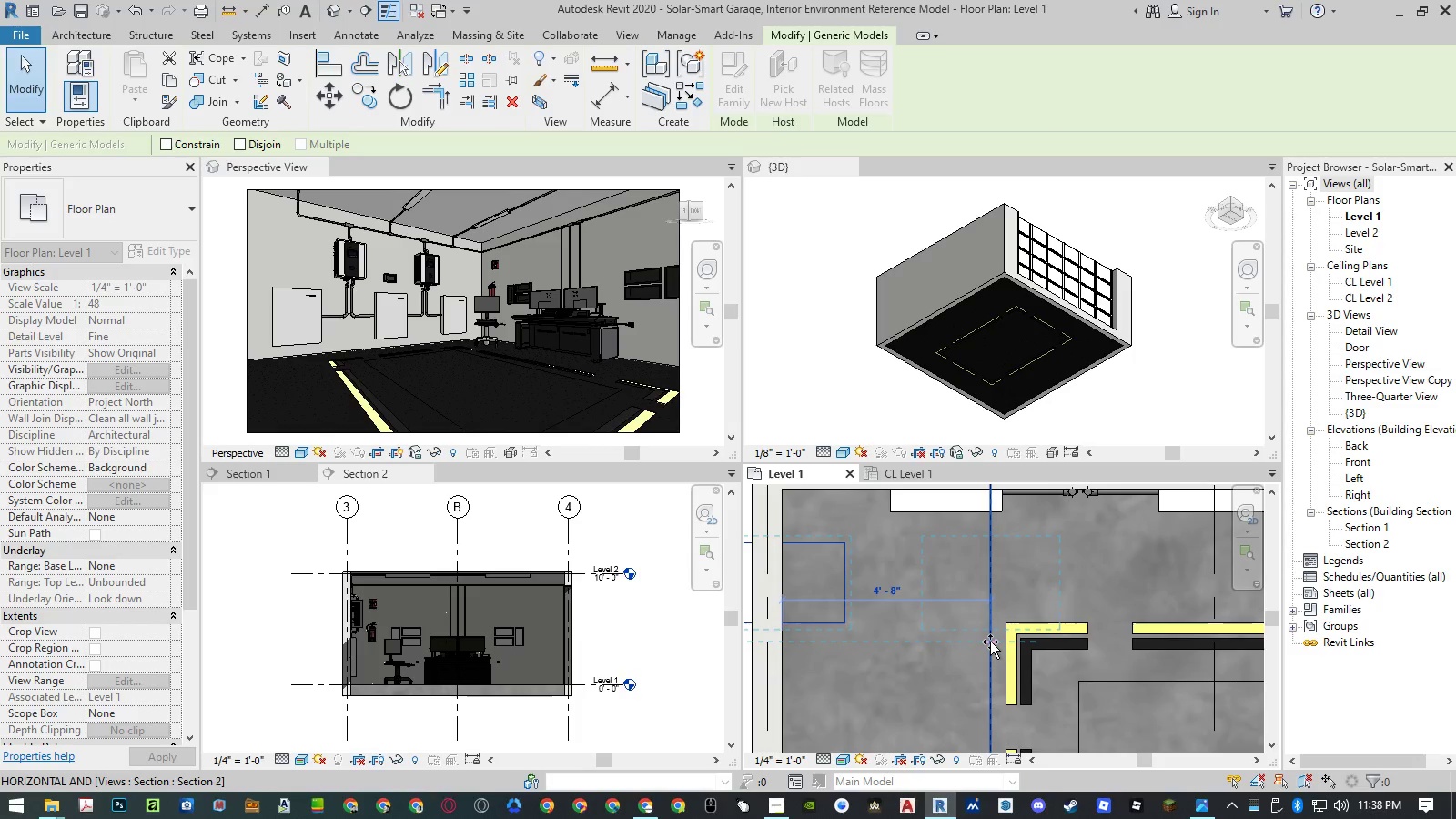 
key(Numpad2)
 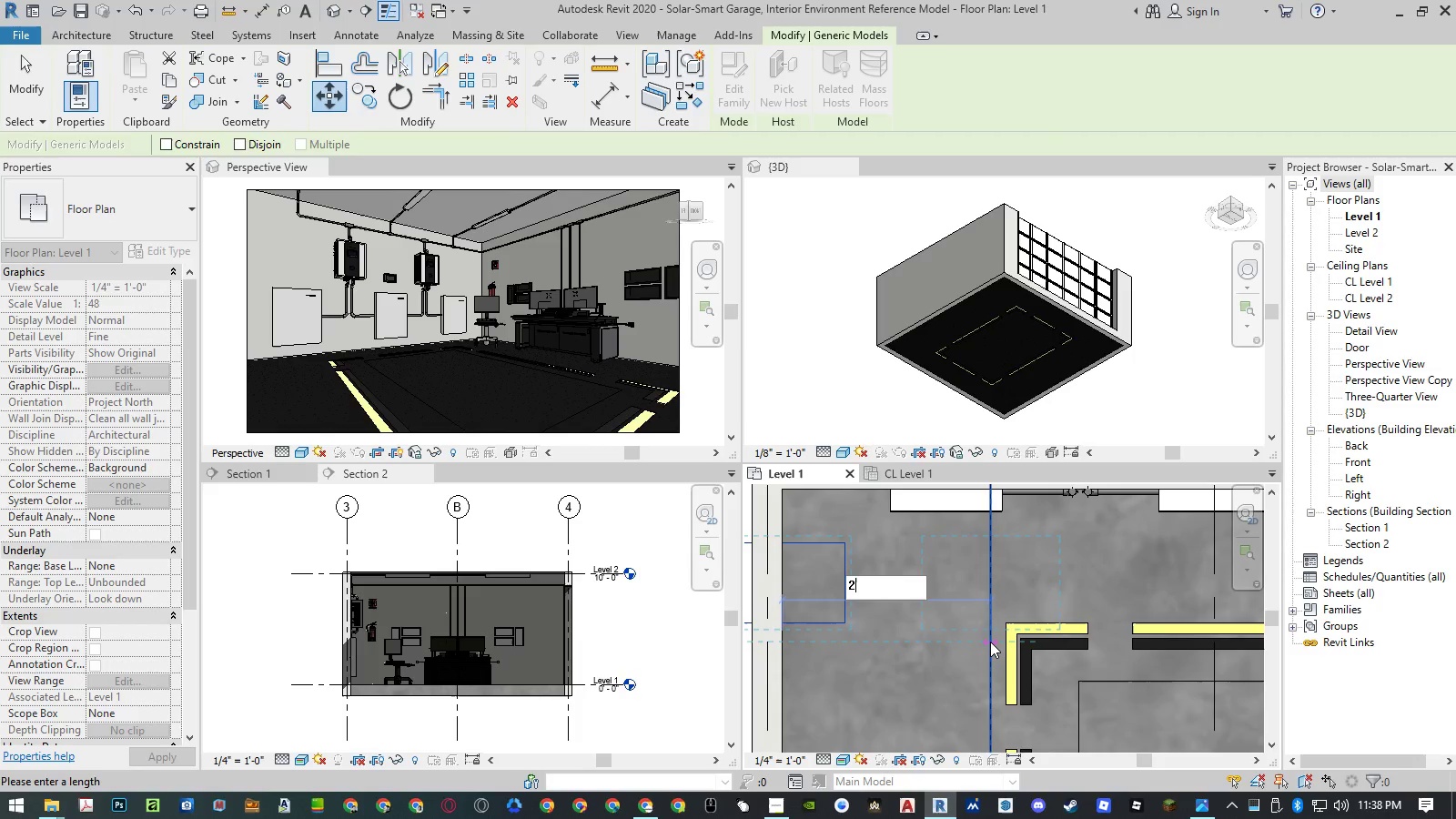 
key(NumpadEnter)
 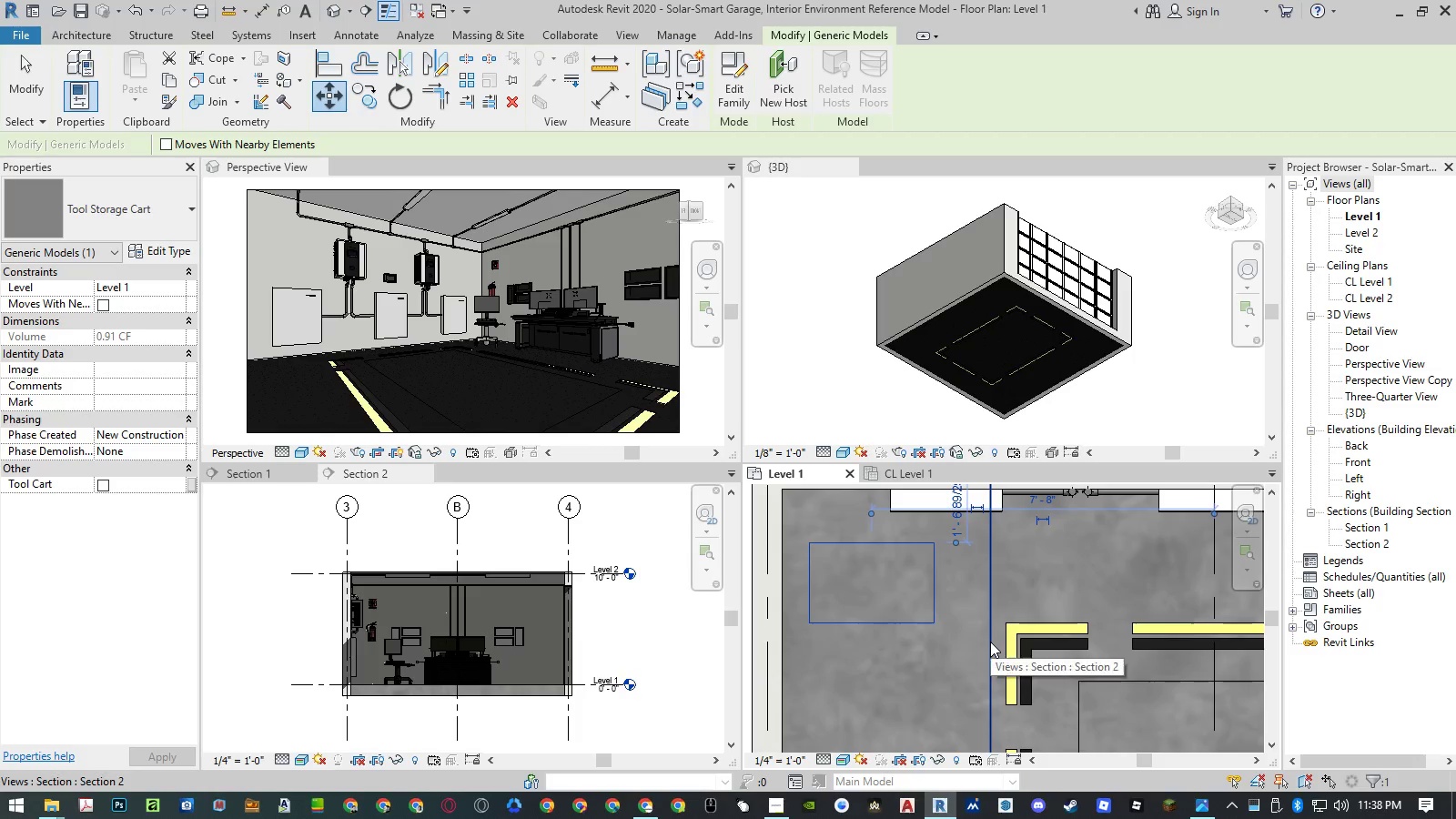 
key(Escape)
 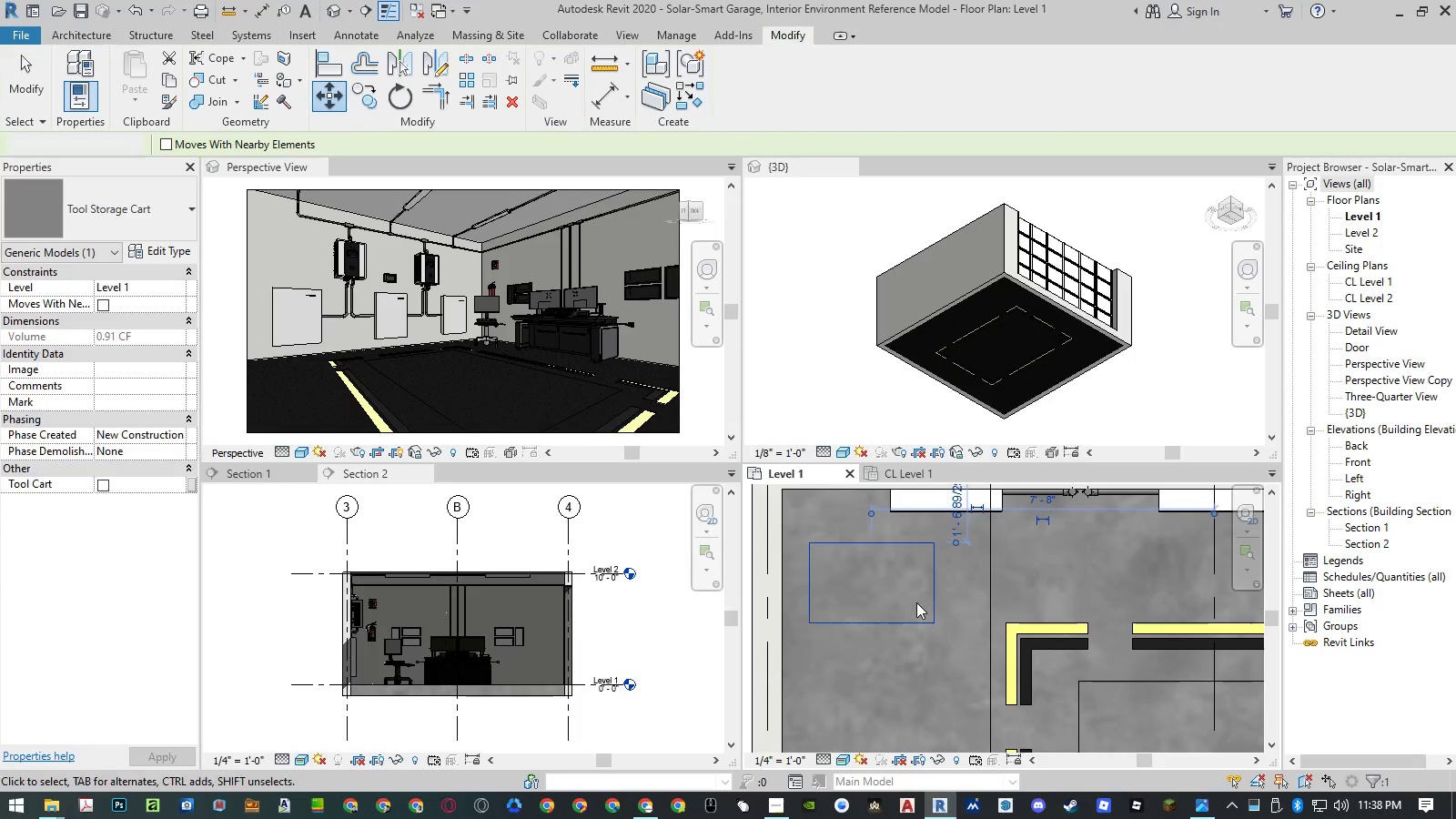 
key(Escape)
 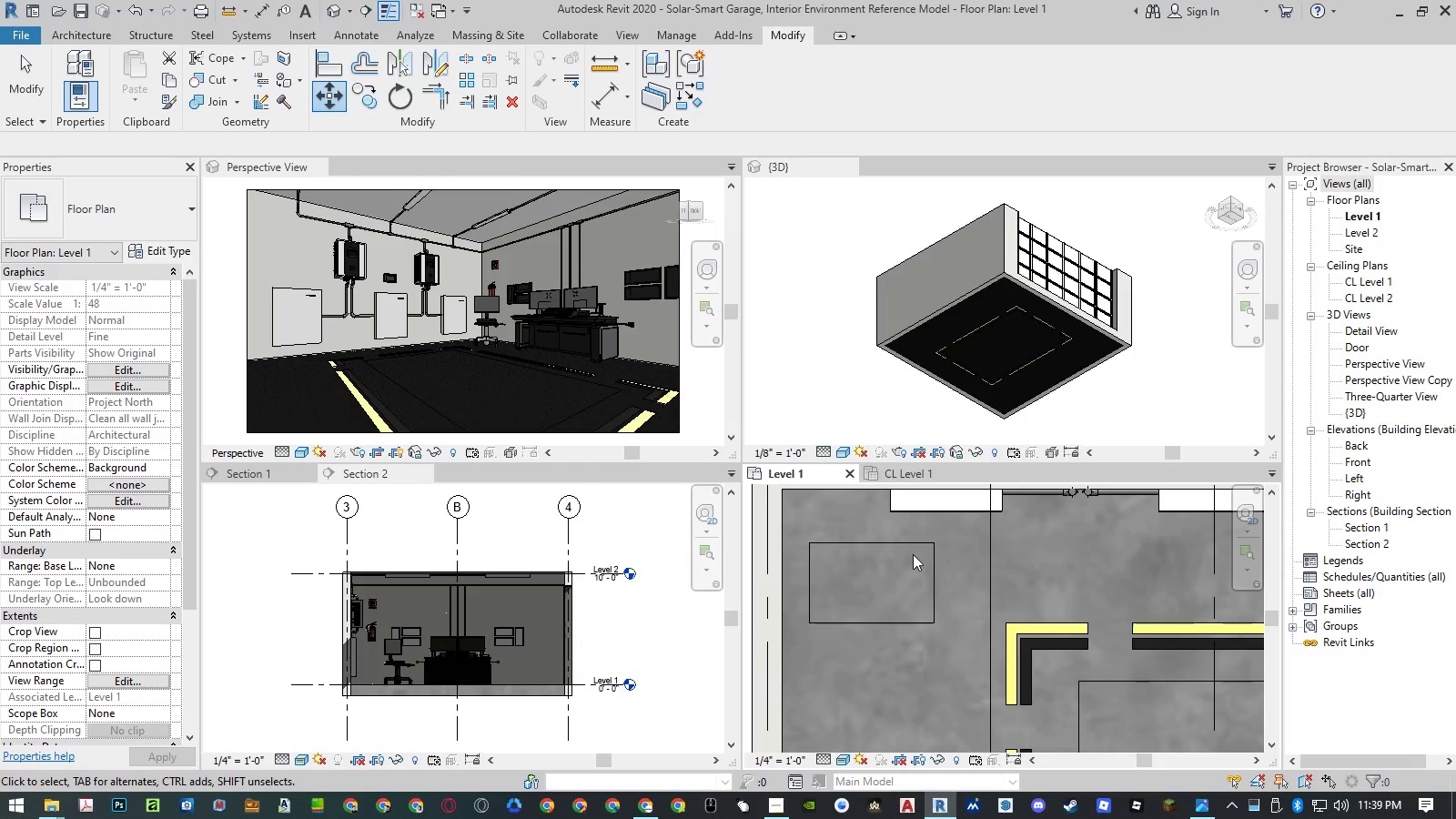 
left_click([913, 542])
 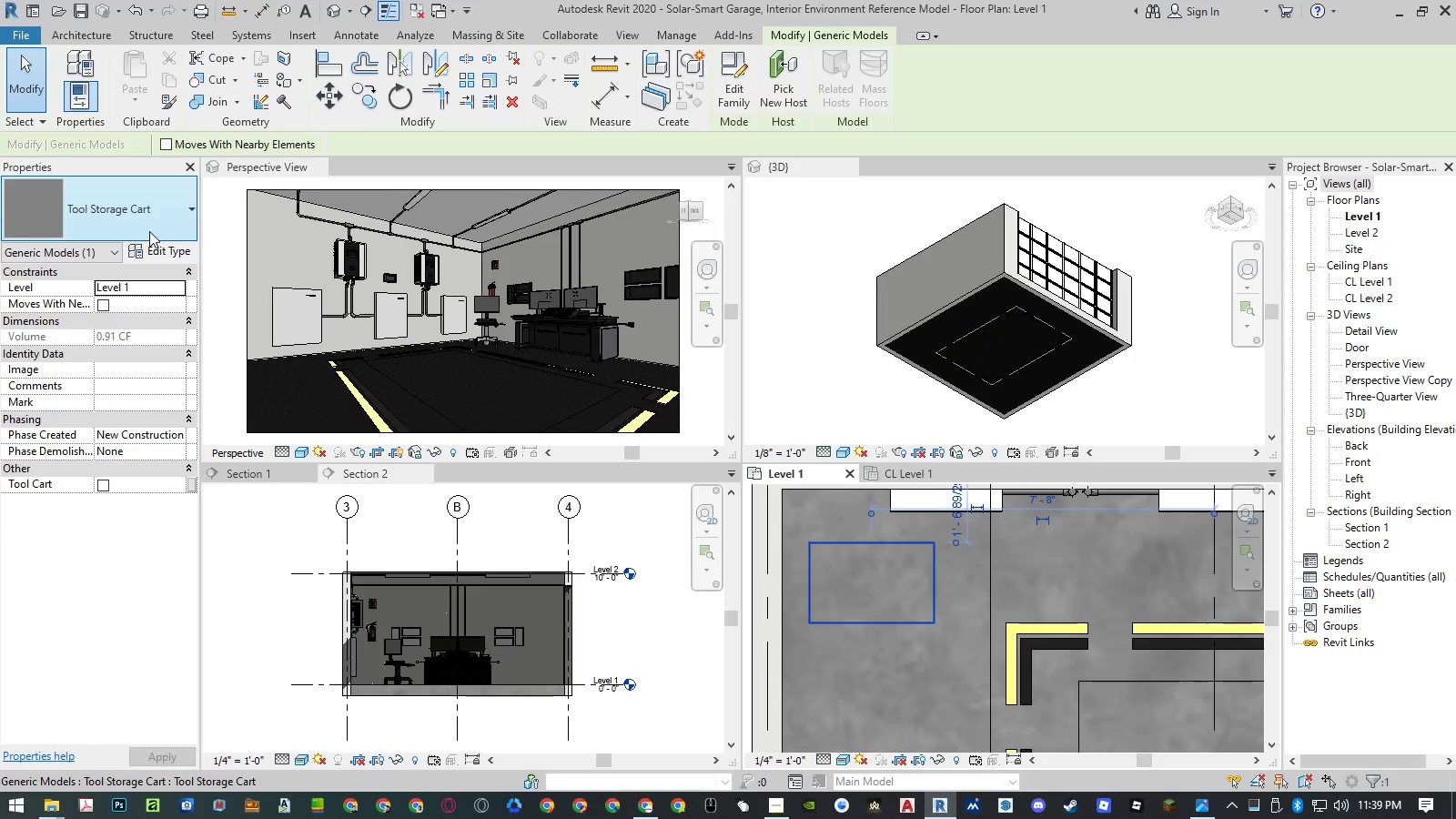 
left_click([159, 253])
 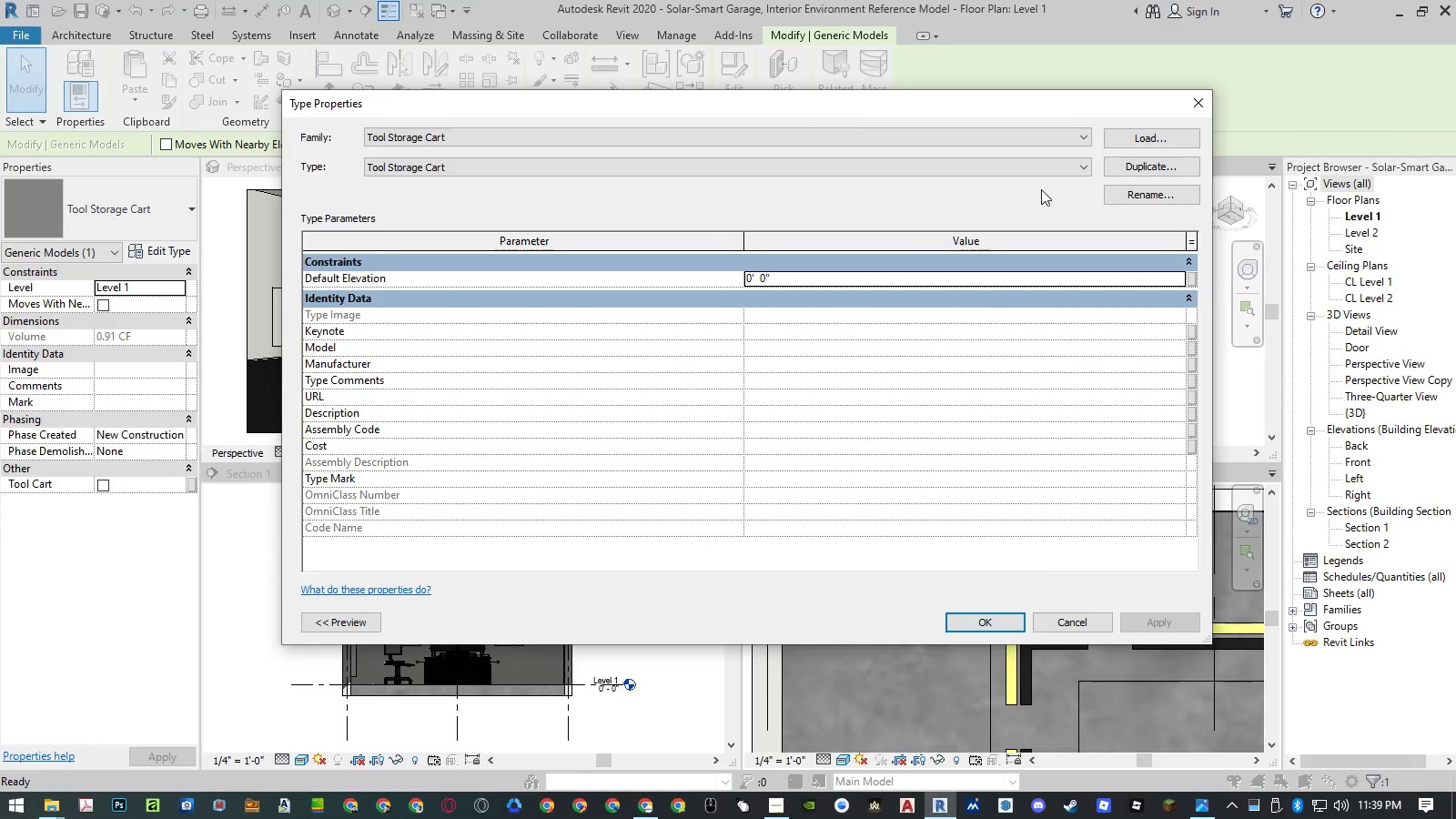 
left_click([1127, 191])
 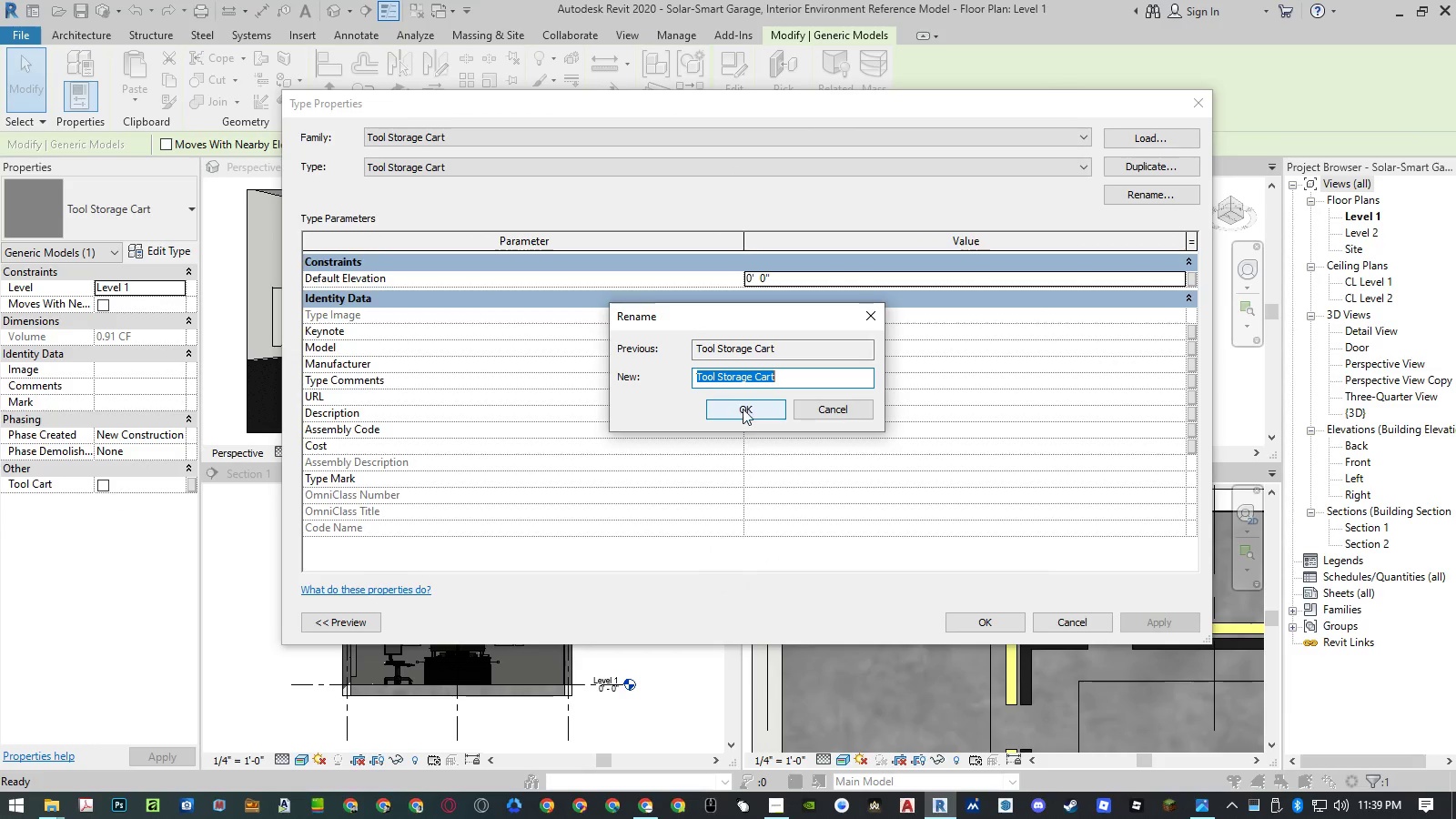 
type(Basic)
 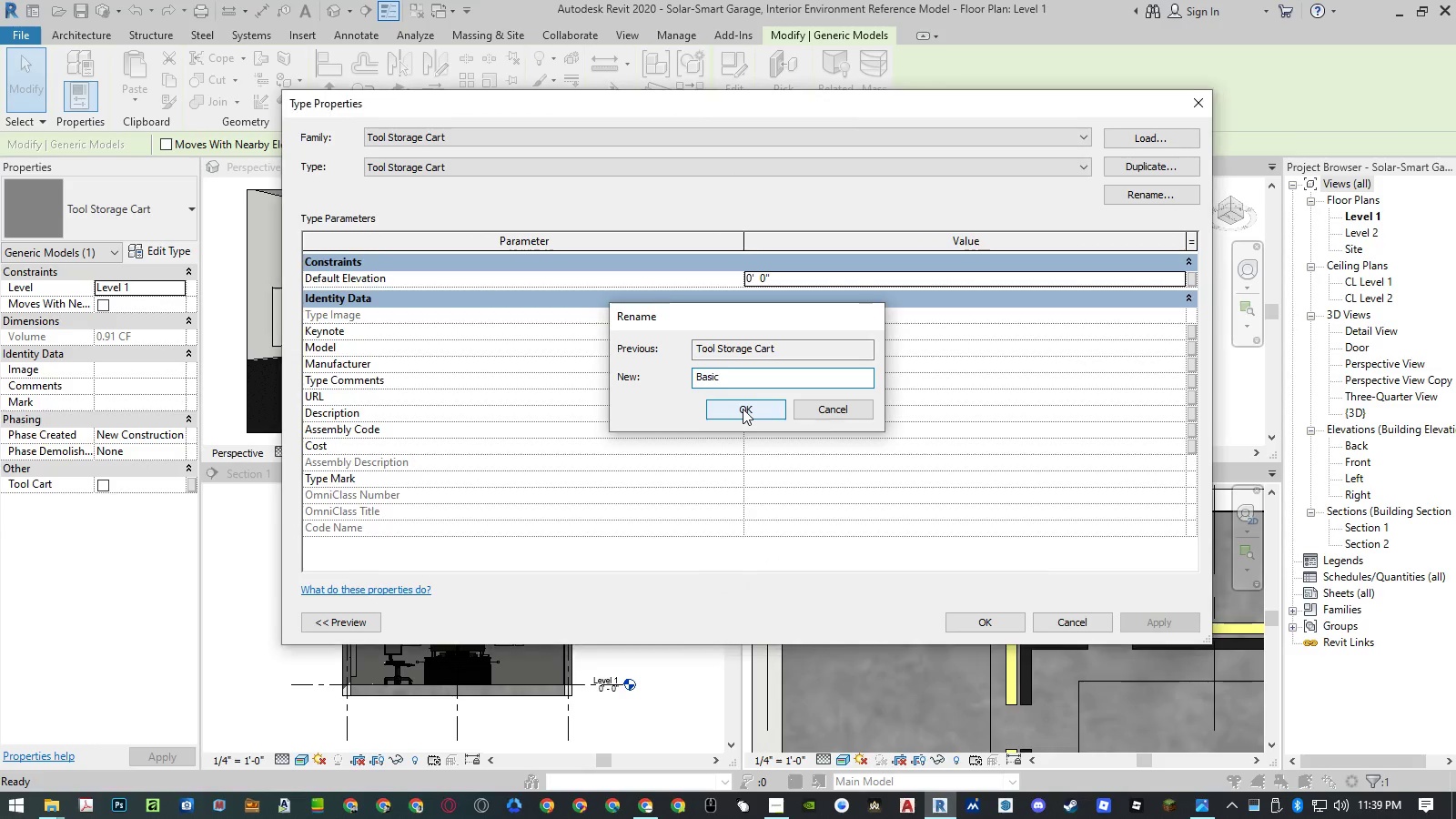 
key(Enter)
 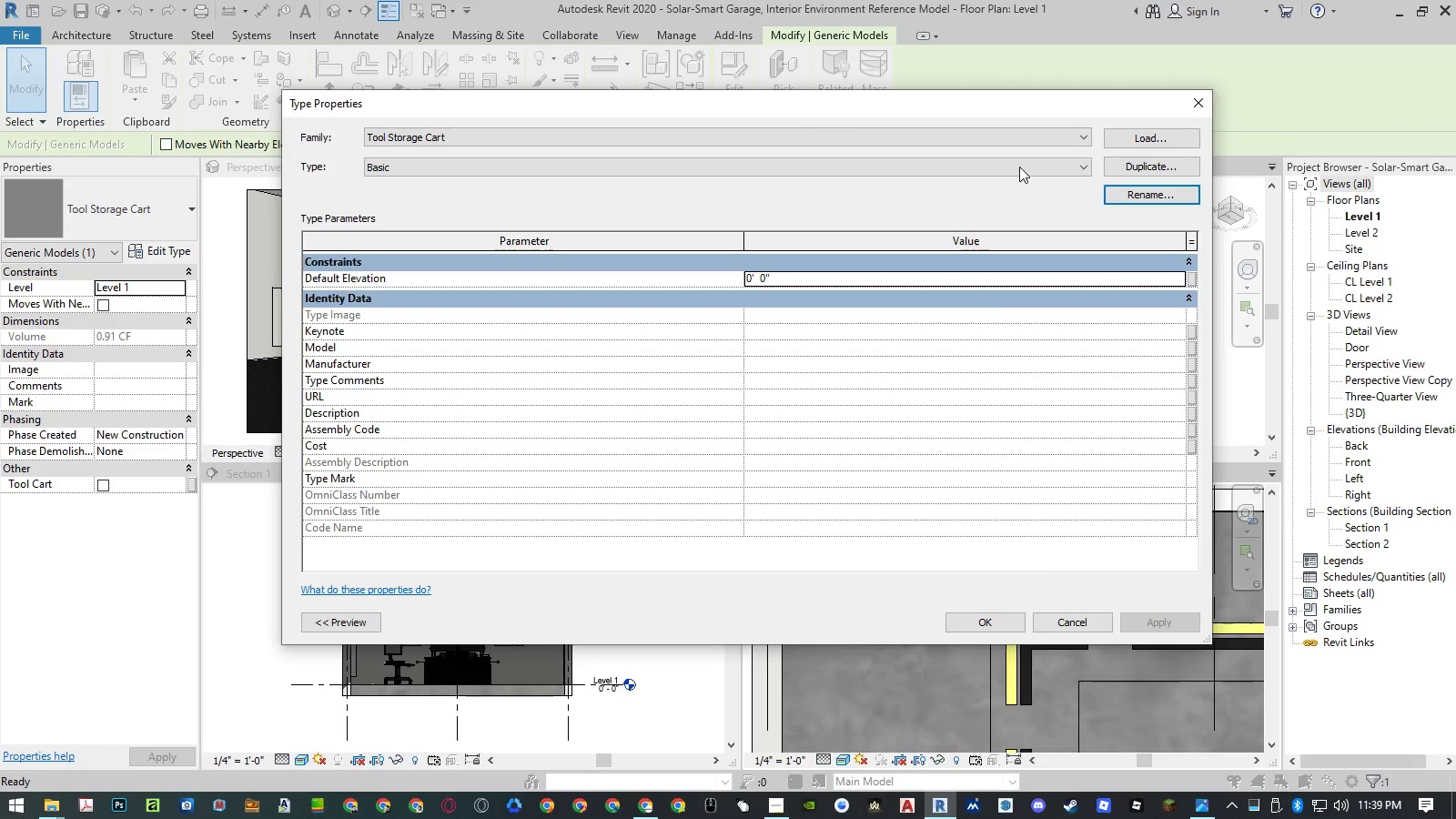 
double_click([1019, 167])
 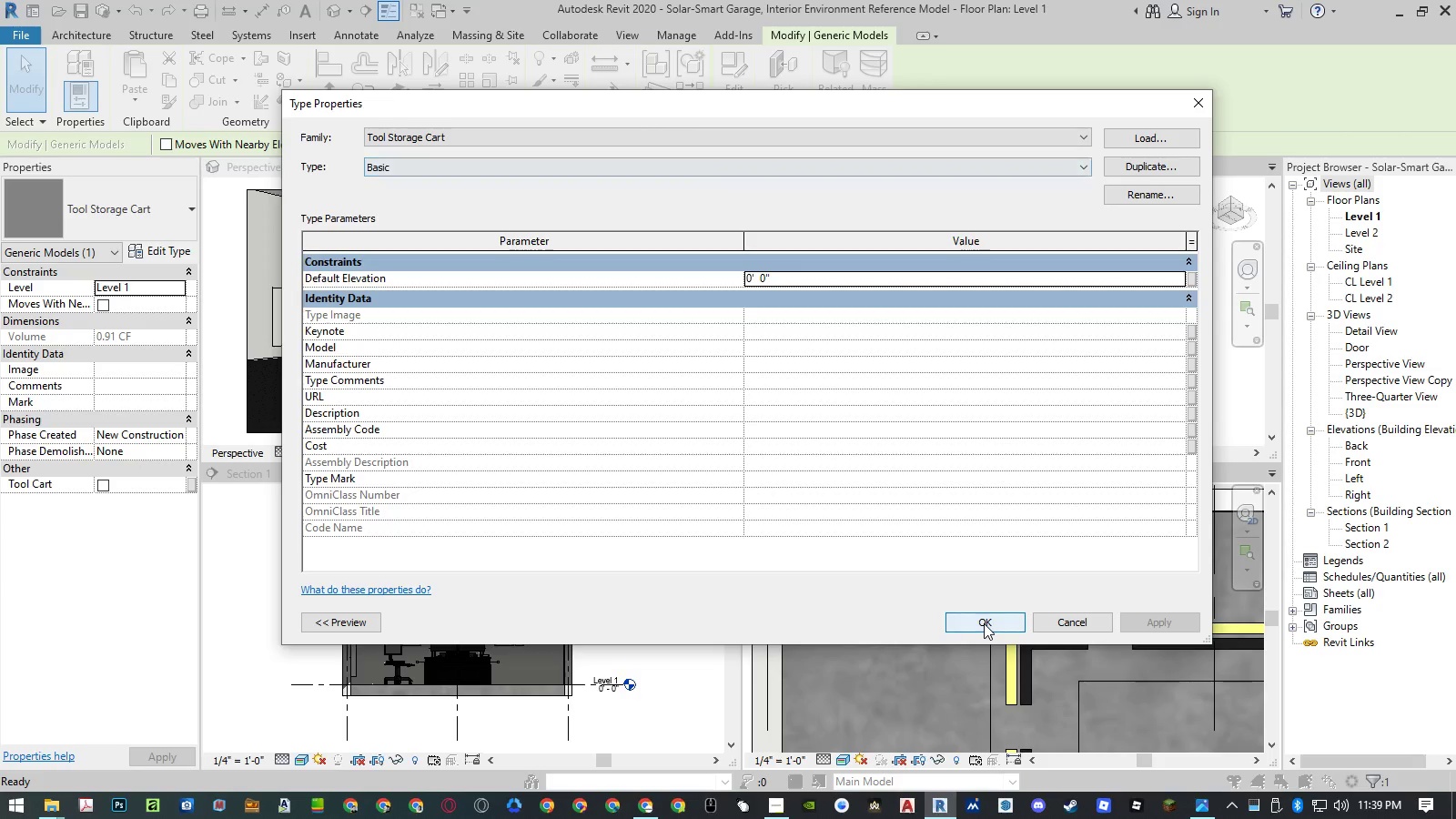 
scroll: coordinate [962, 521], scroll_direction: down, amount: 6.0
 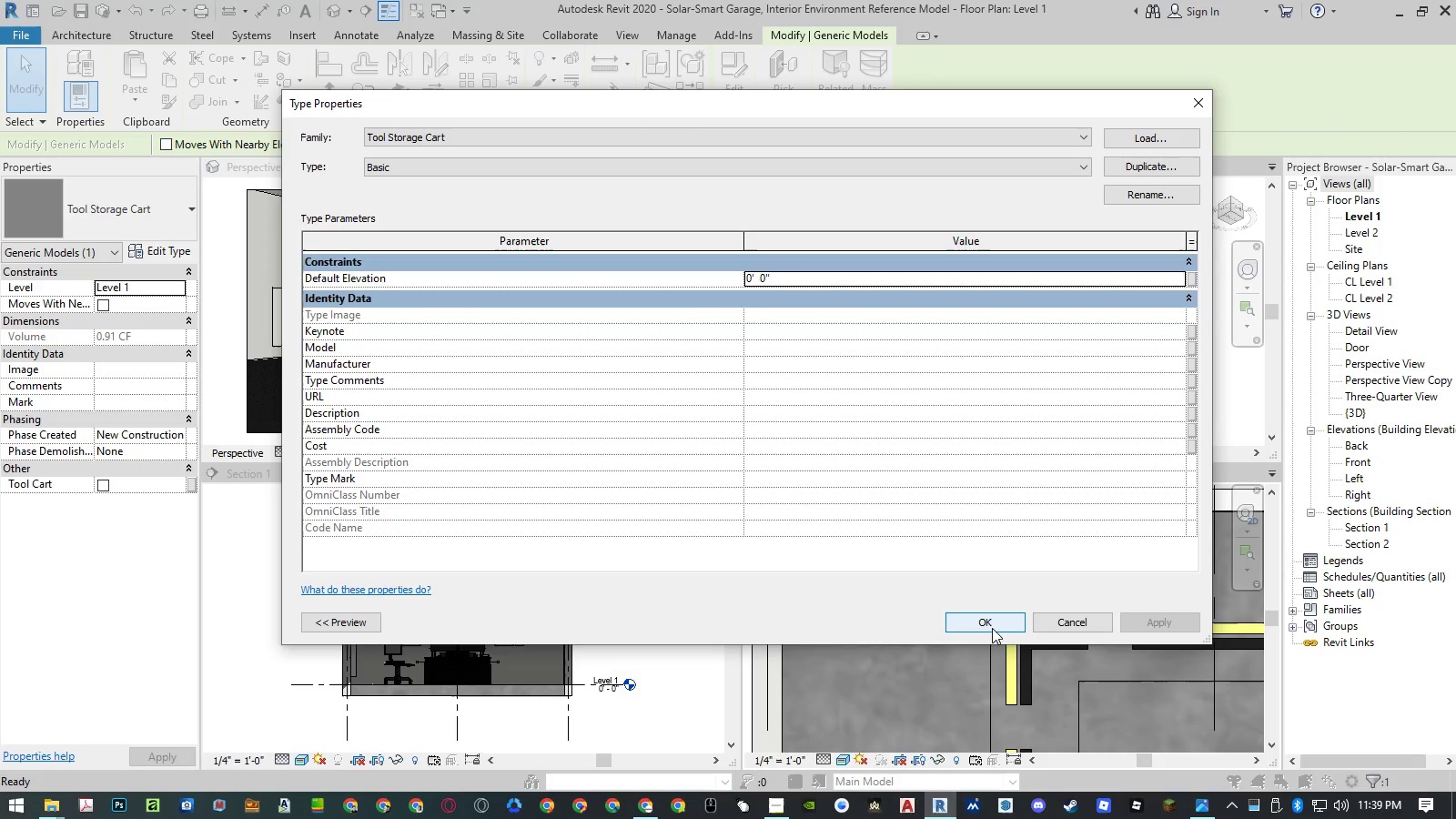 
left_click([990, 622])
 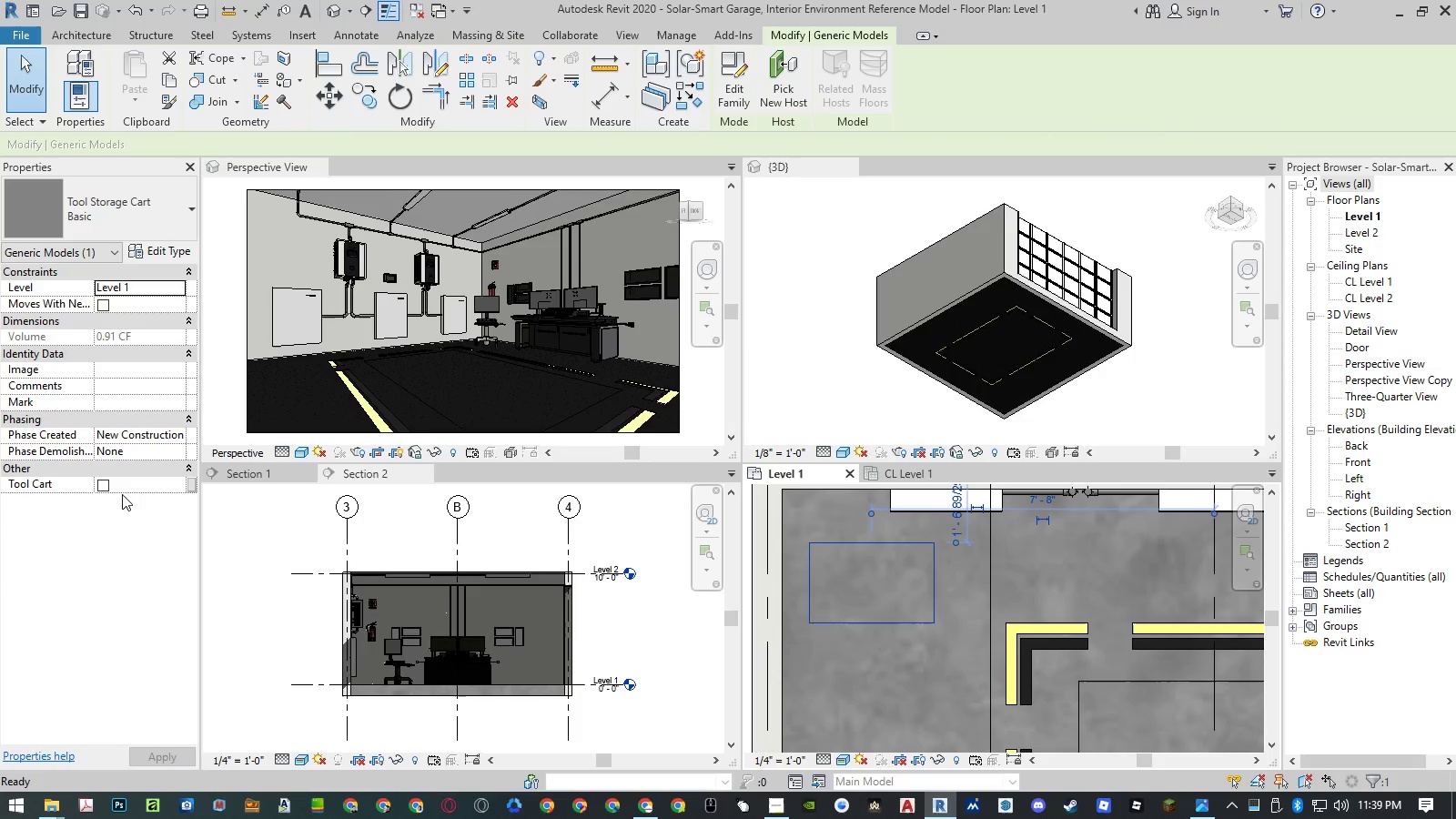 
left_click([105, 487])
 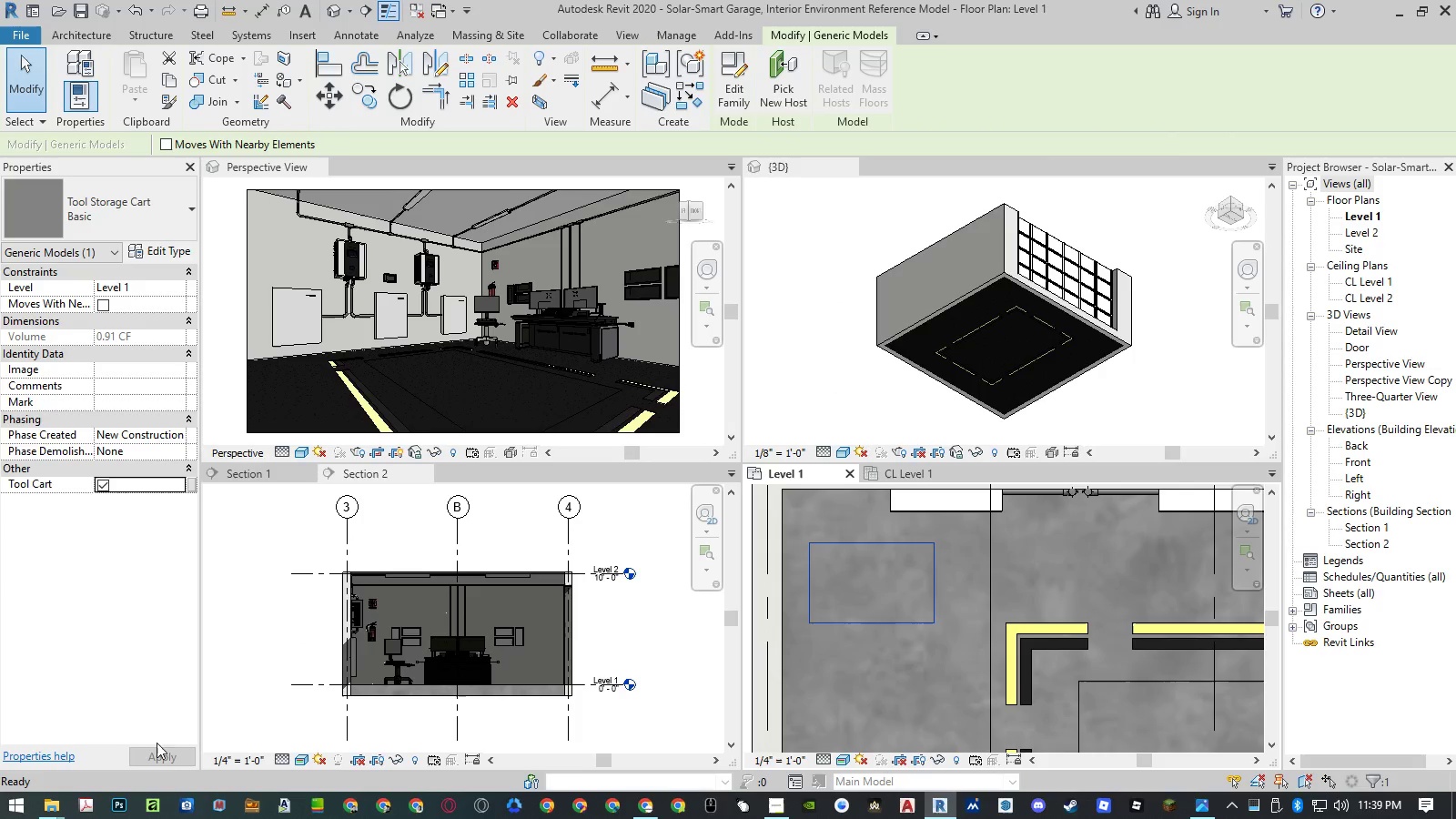 
left_click([157, 754])
 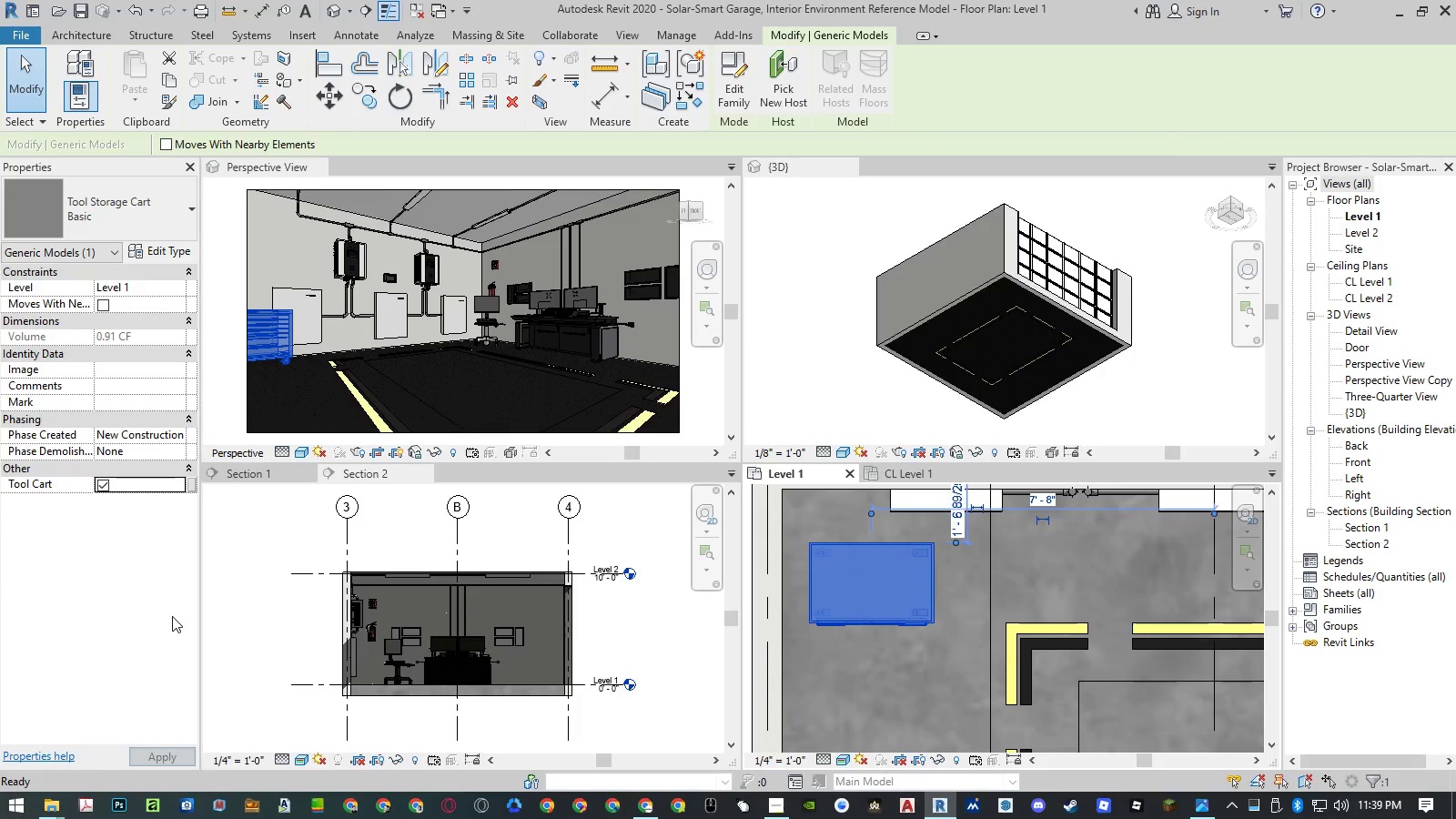 
key(Escape)
 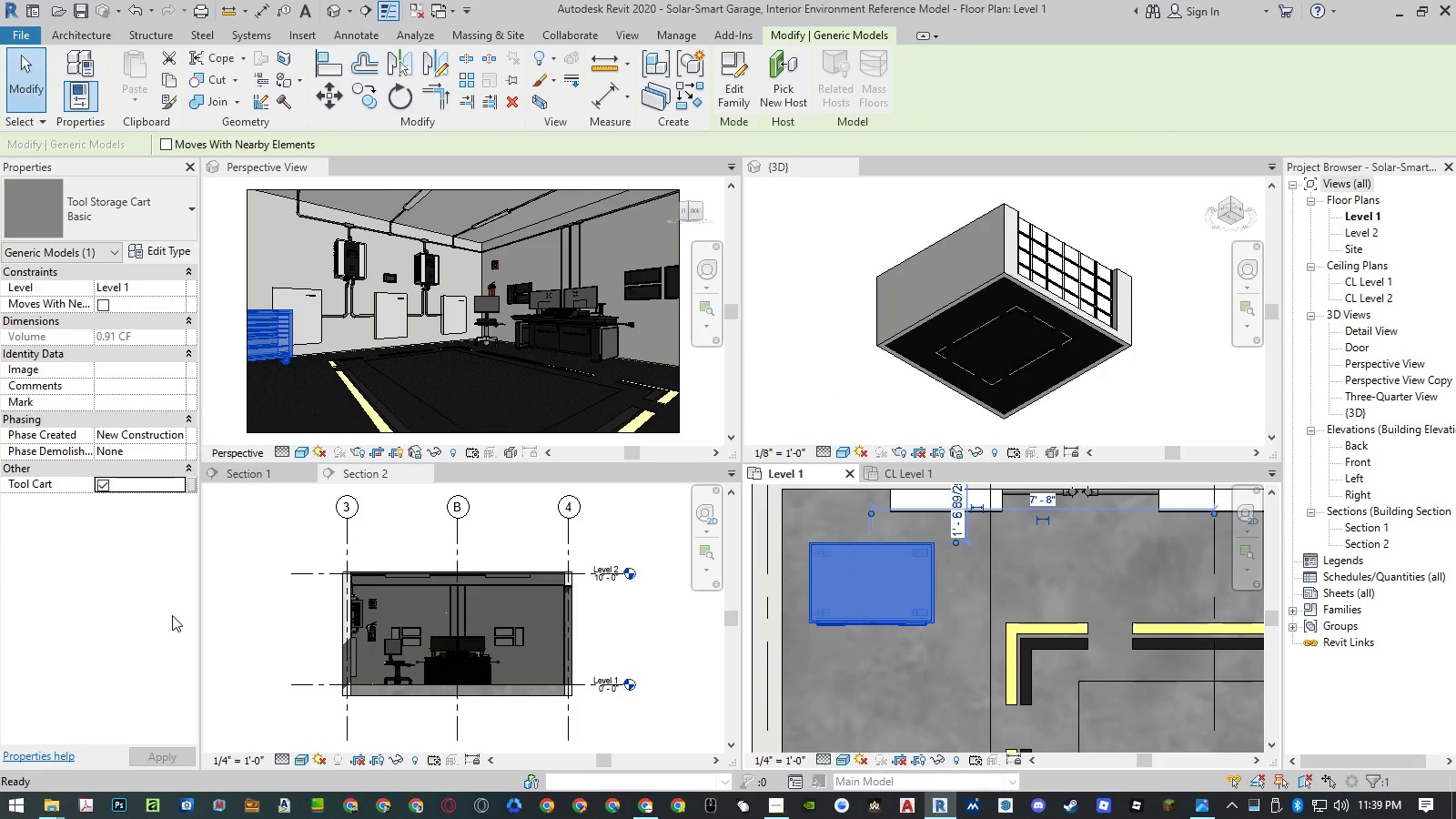 
key(Escape)
 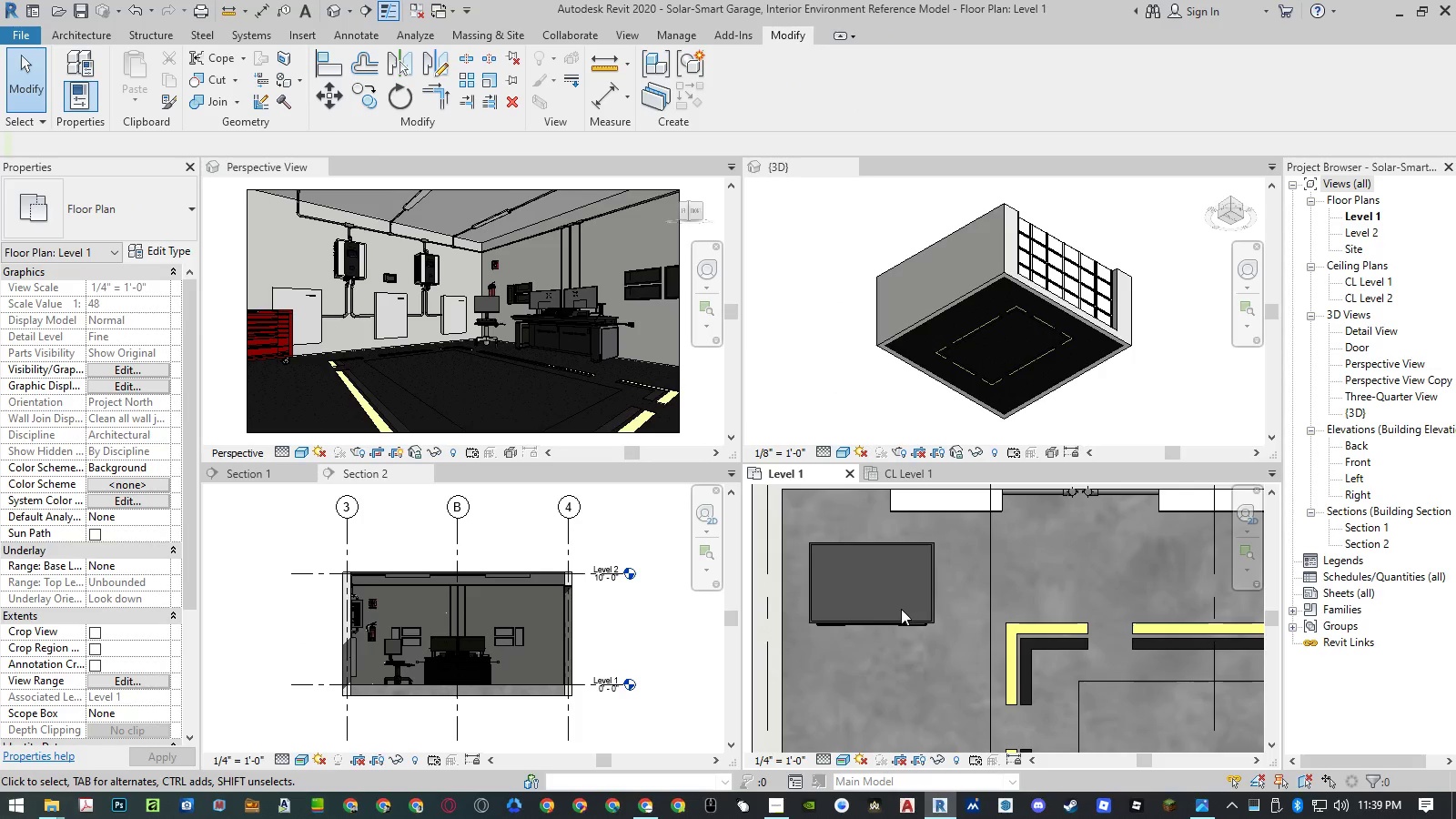 
left_click([914, 619])
 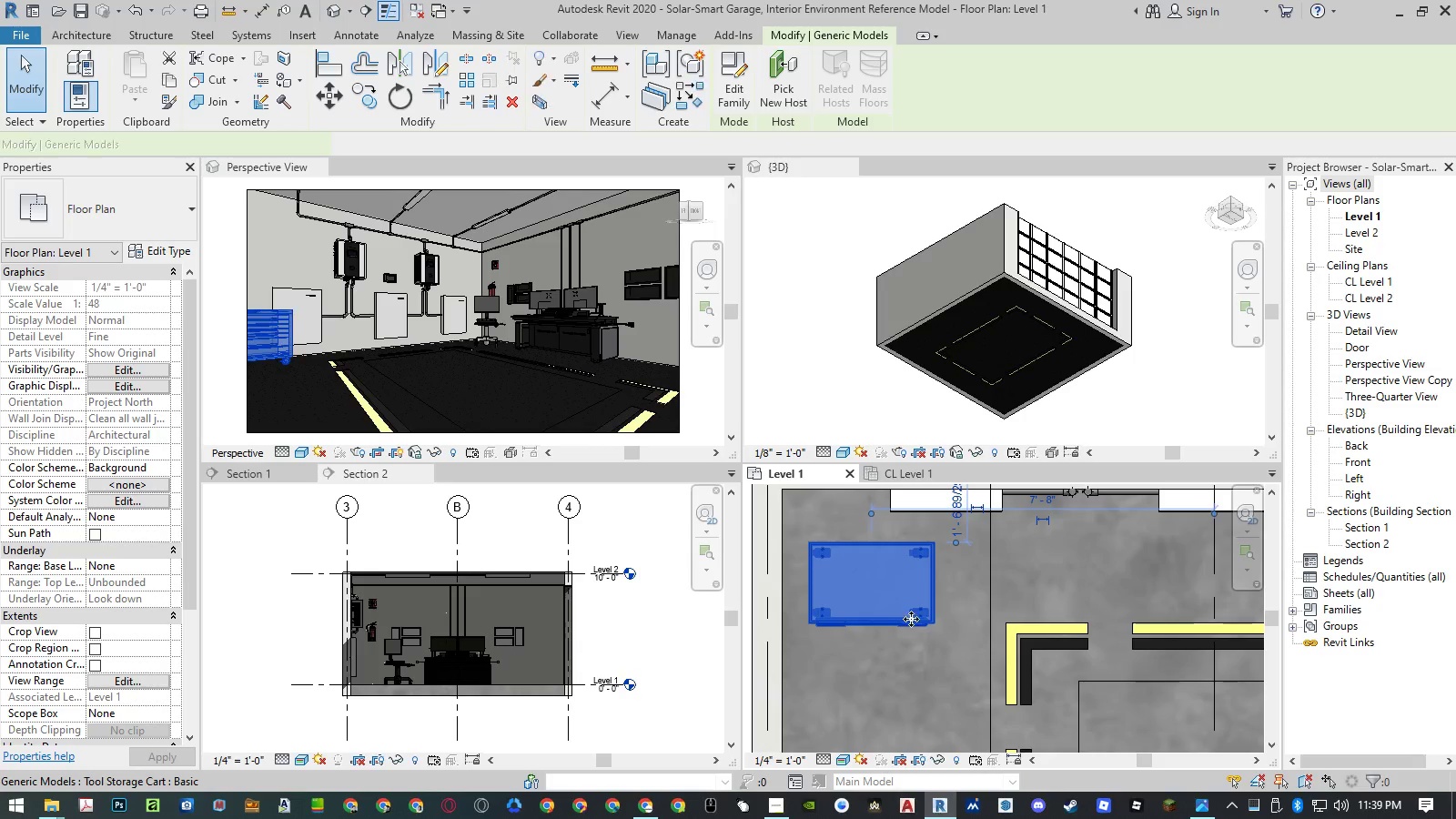 
type(mv)
 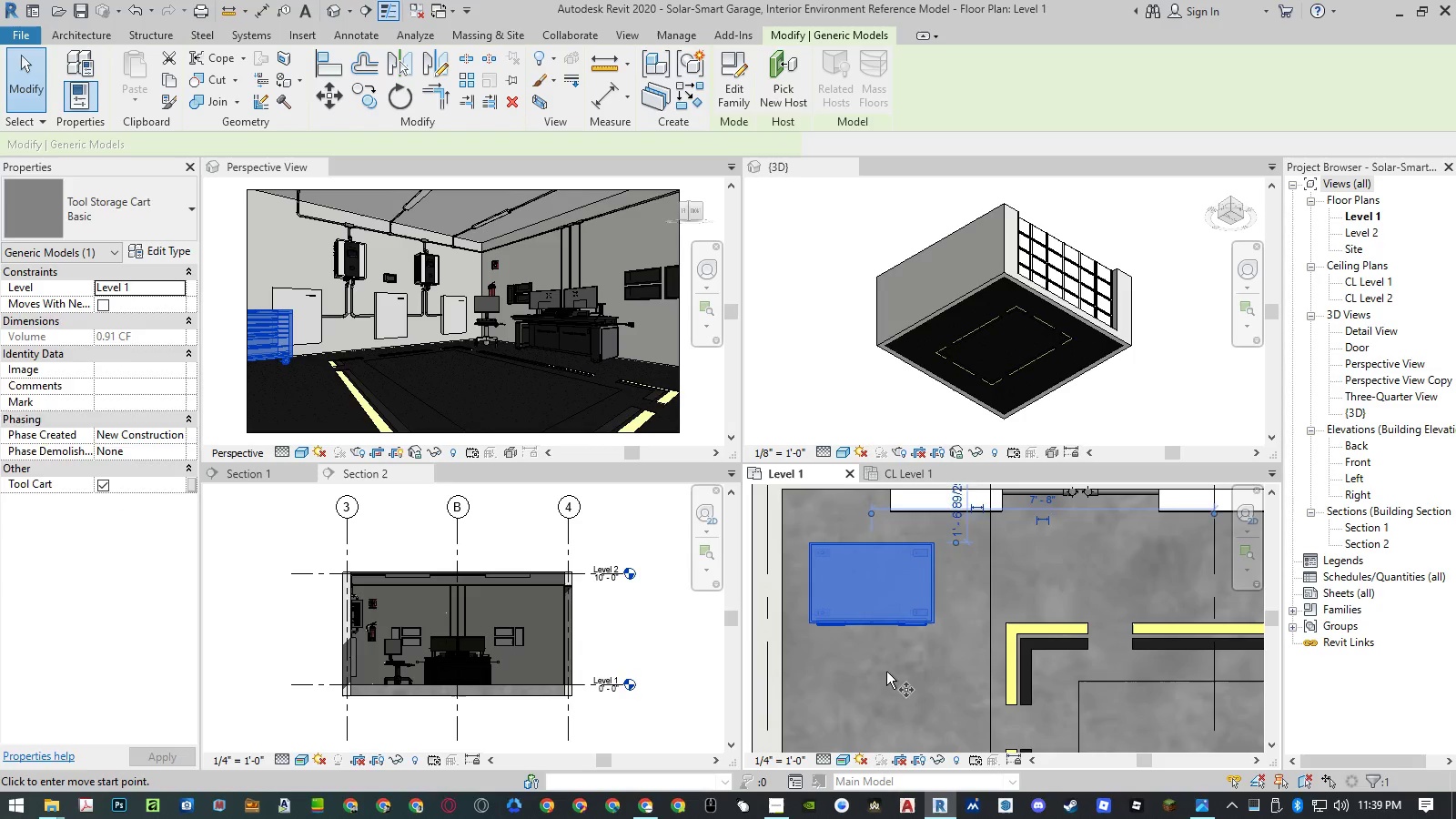 
left_click([886, 672])
 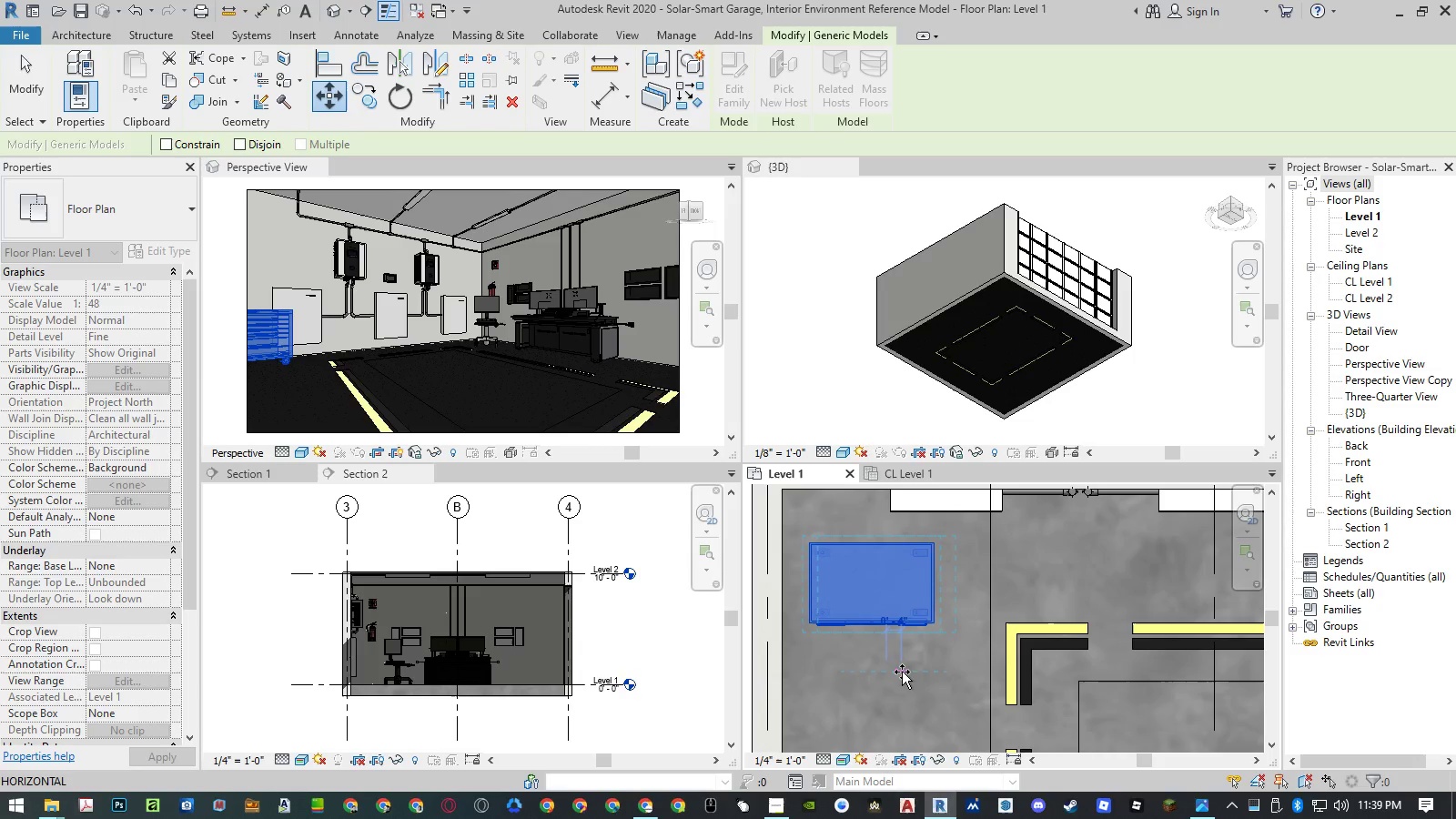 
key(Numpad1)
 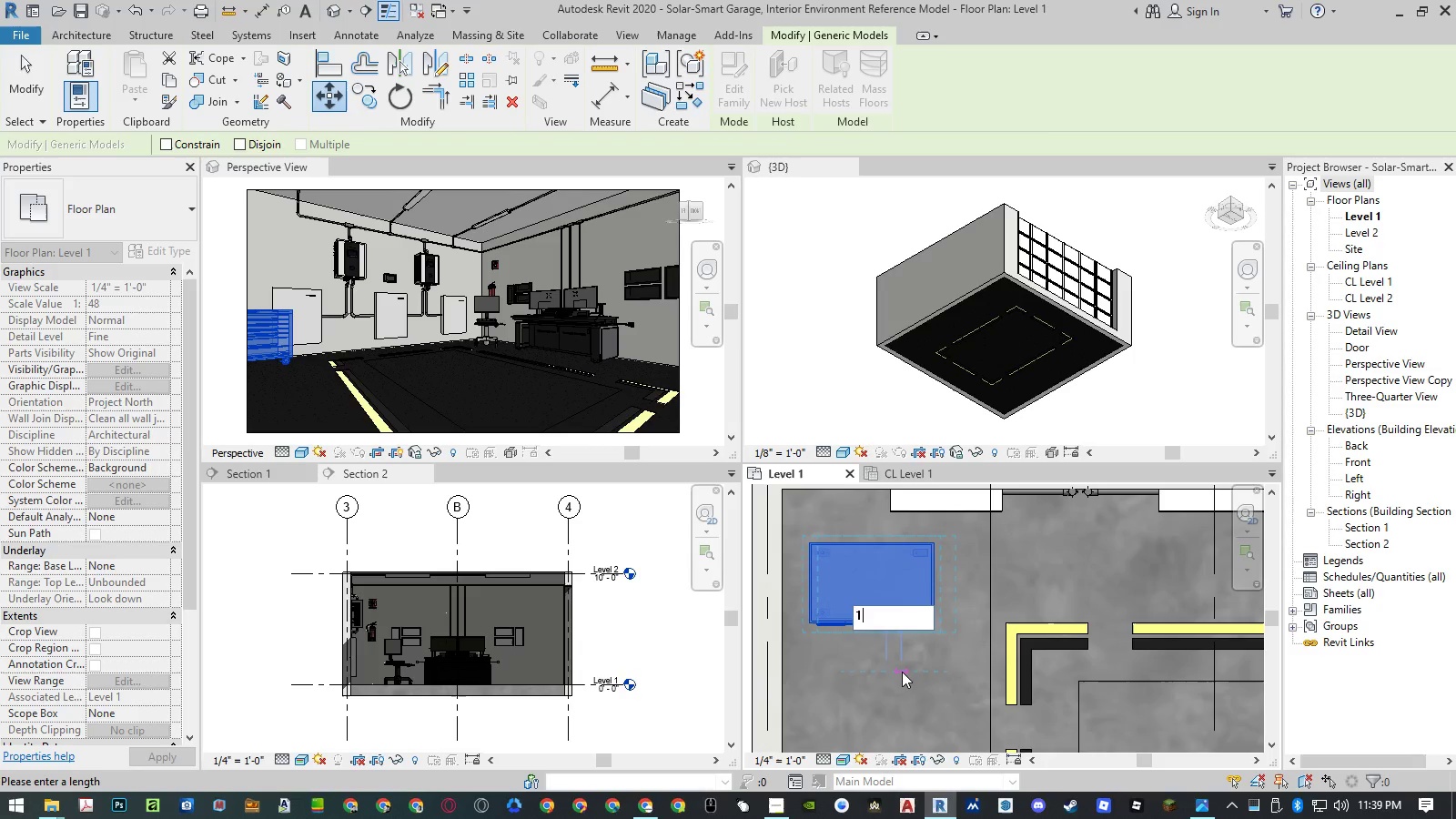 
key(NumpadEnter)
 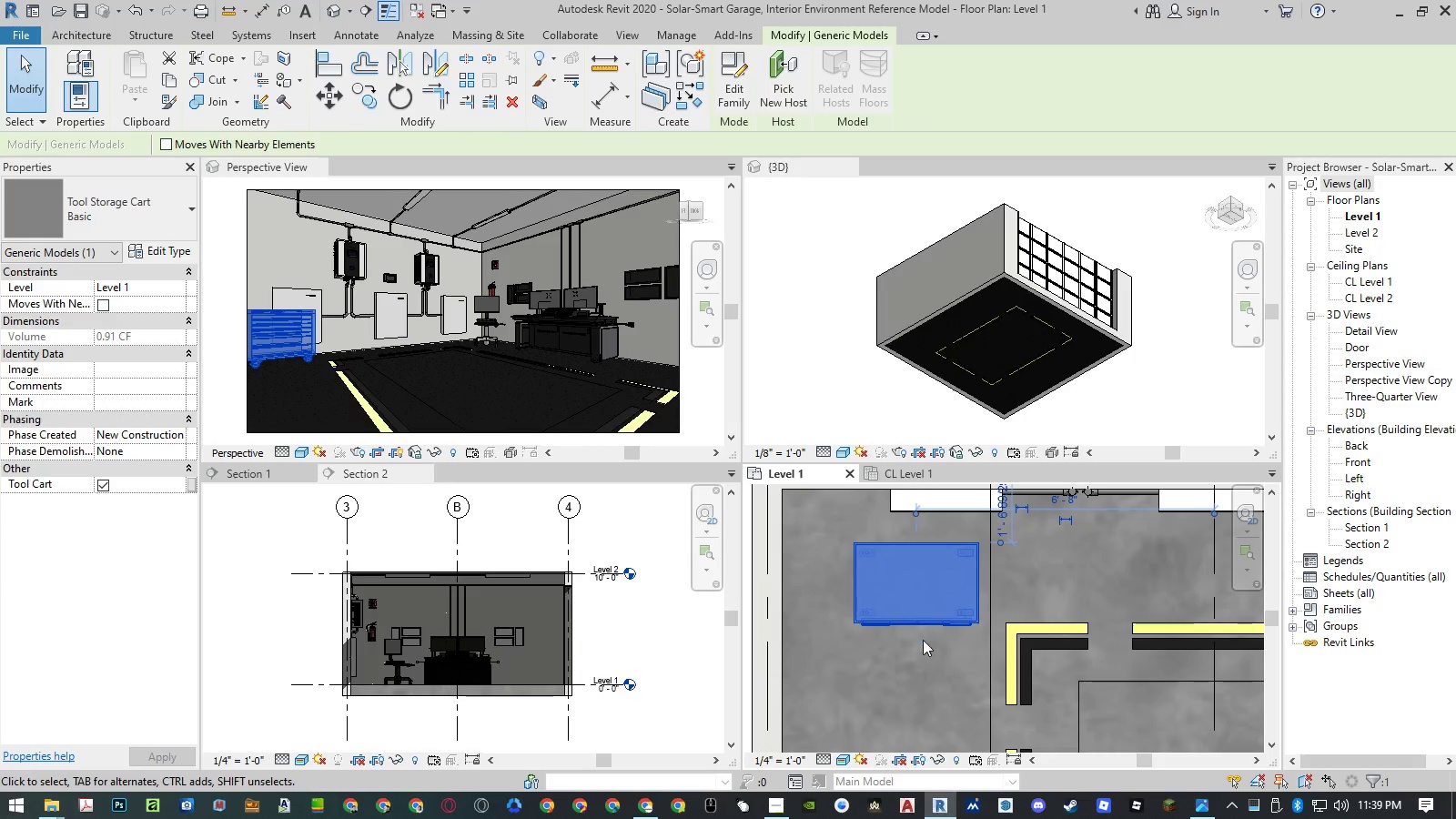 
type(ro)
 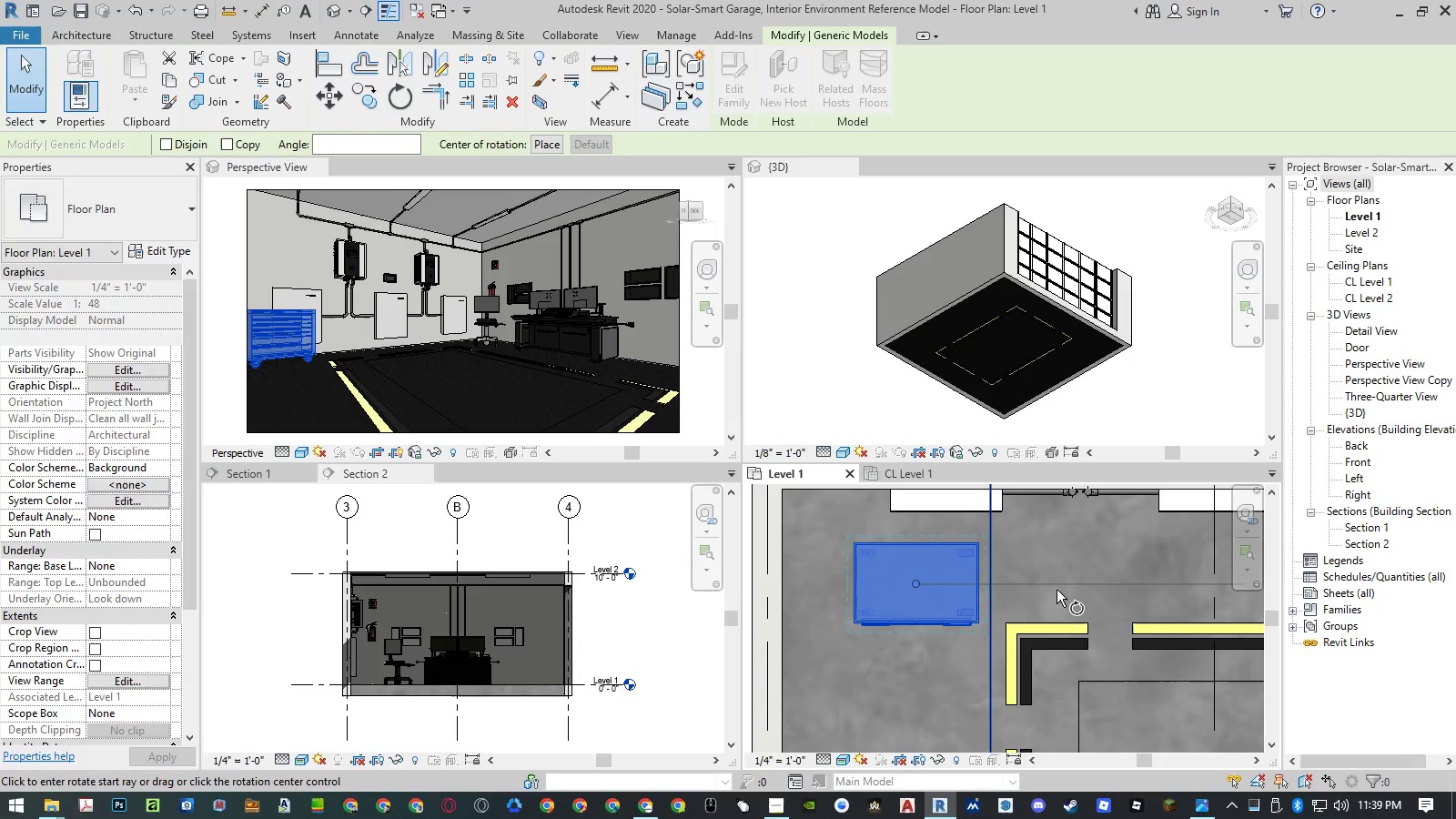 
left_click([1057, 590])
 